 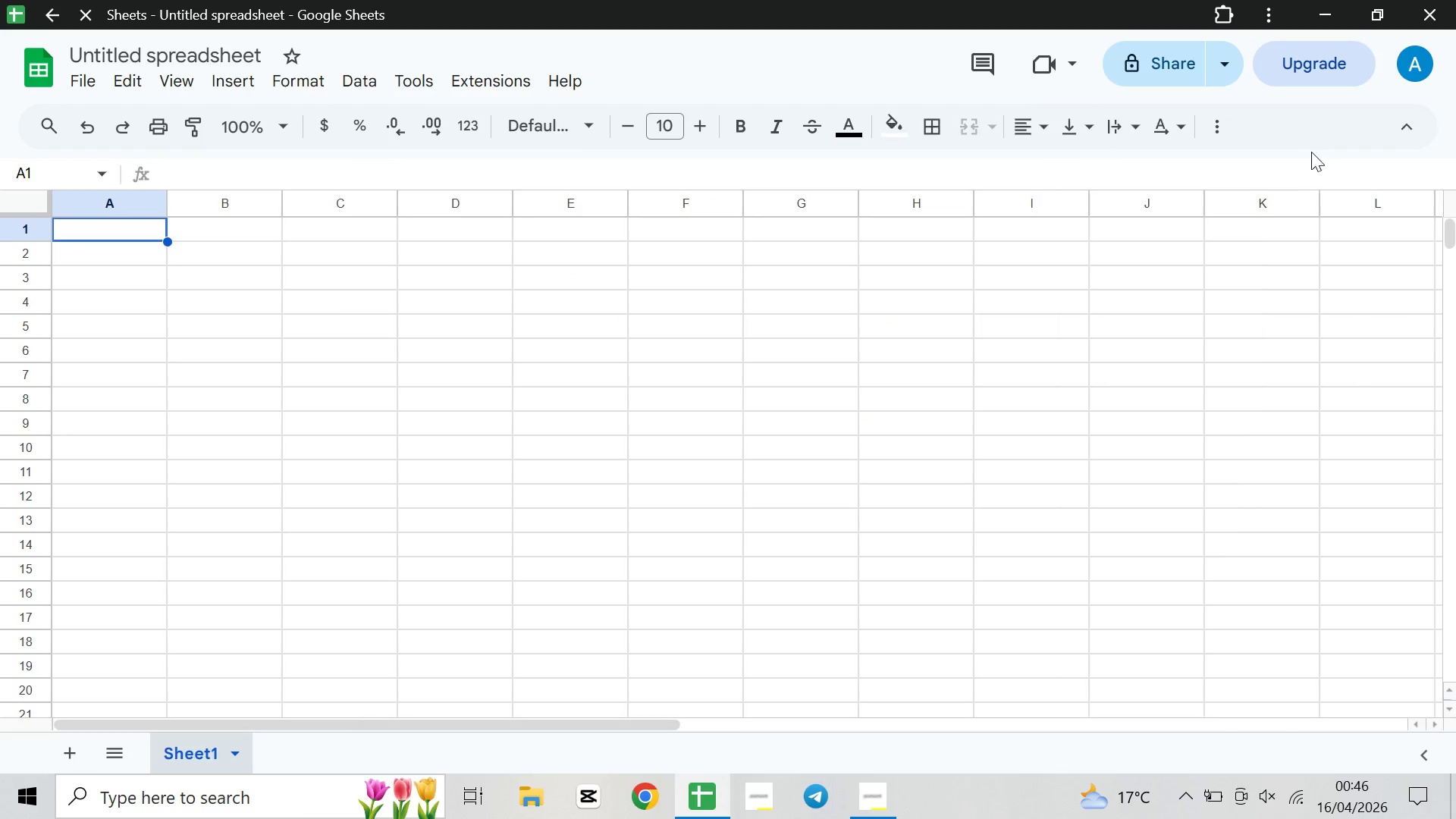 
mouse_move([121, 231])
 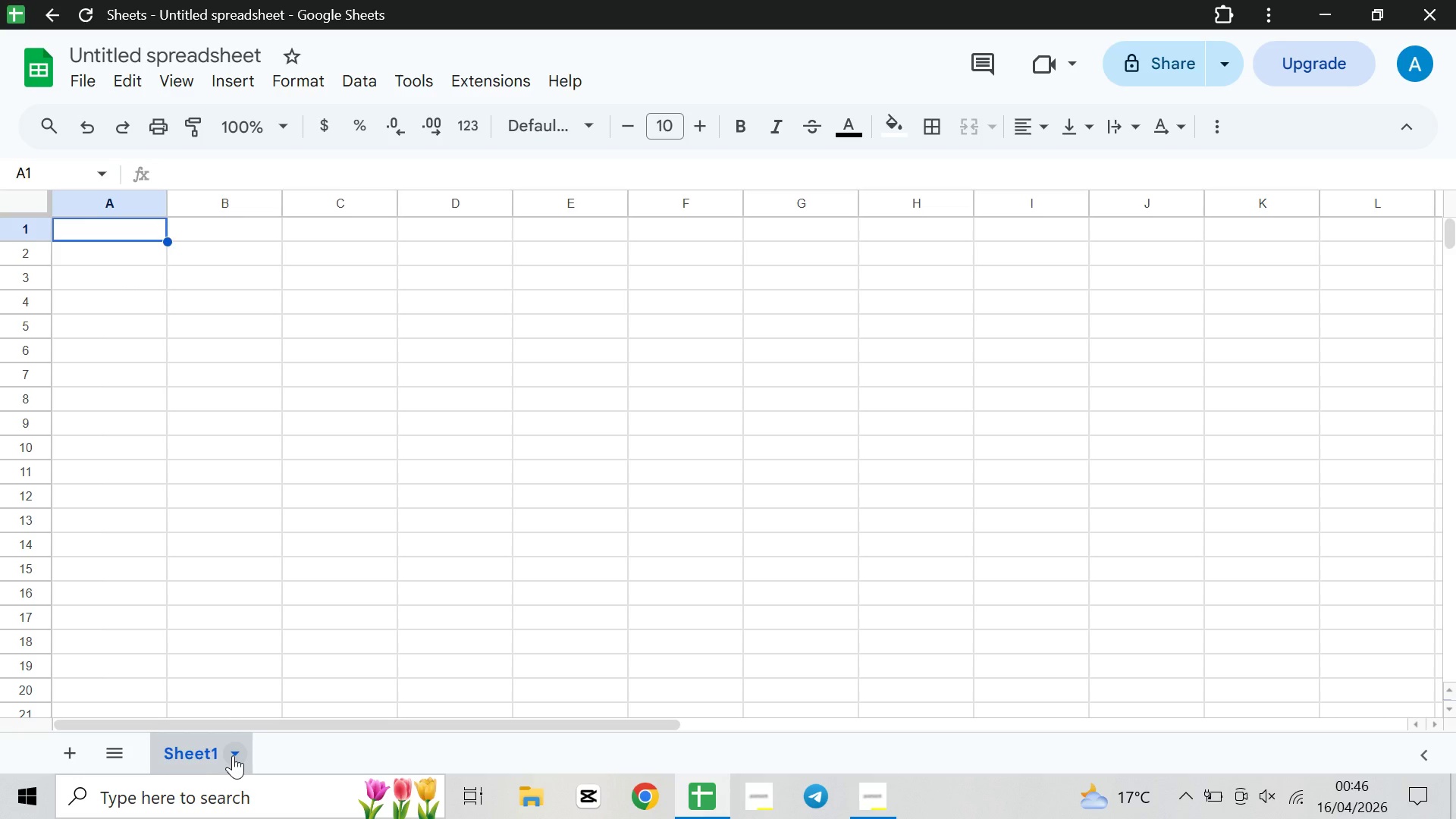 
wait(10.96)
 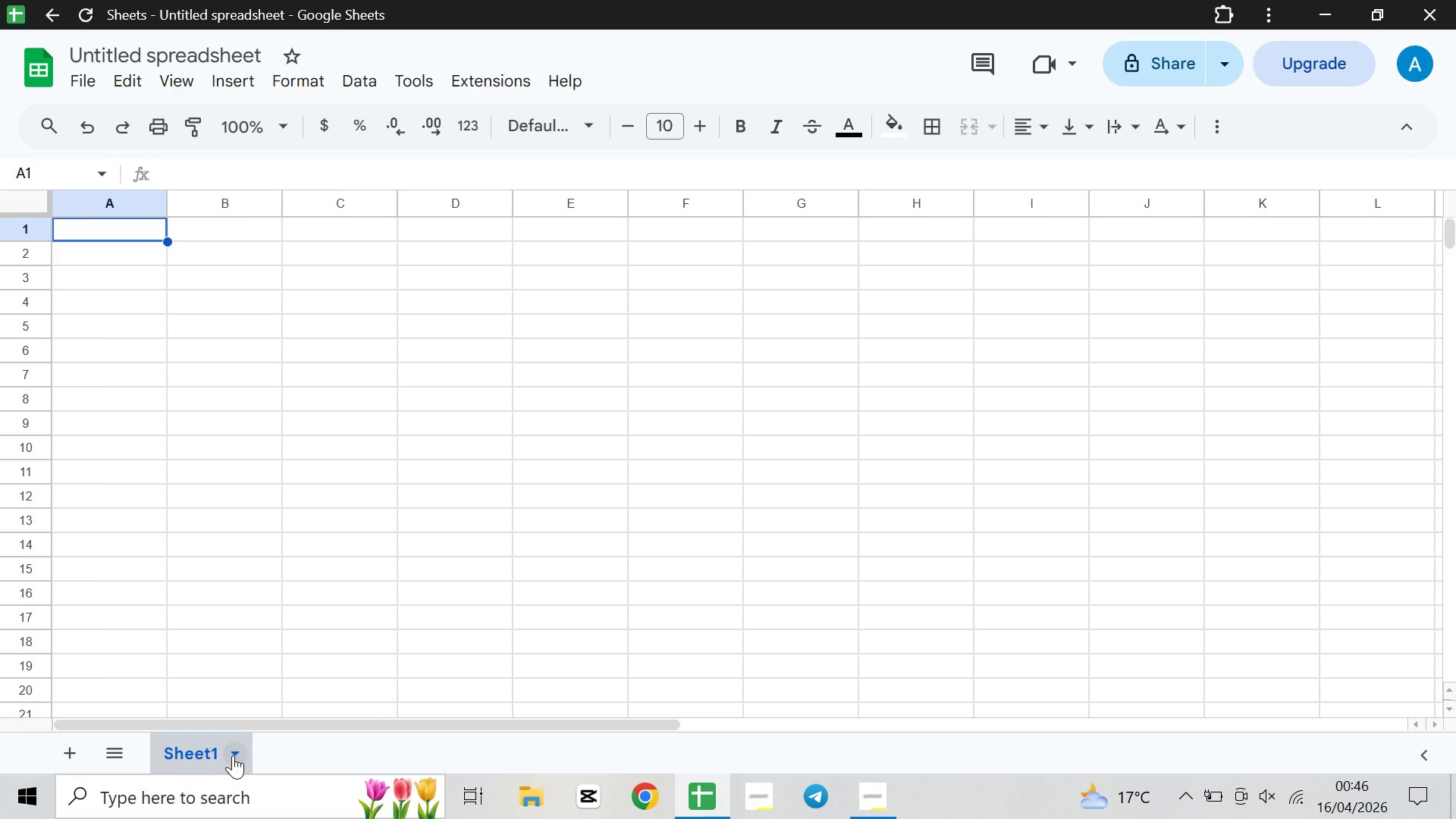 
left_click([68, 754])
 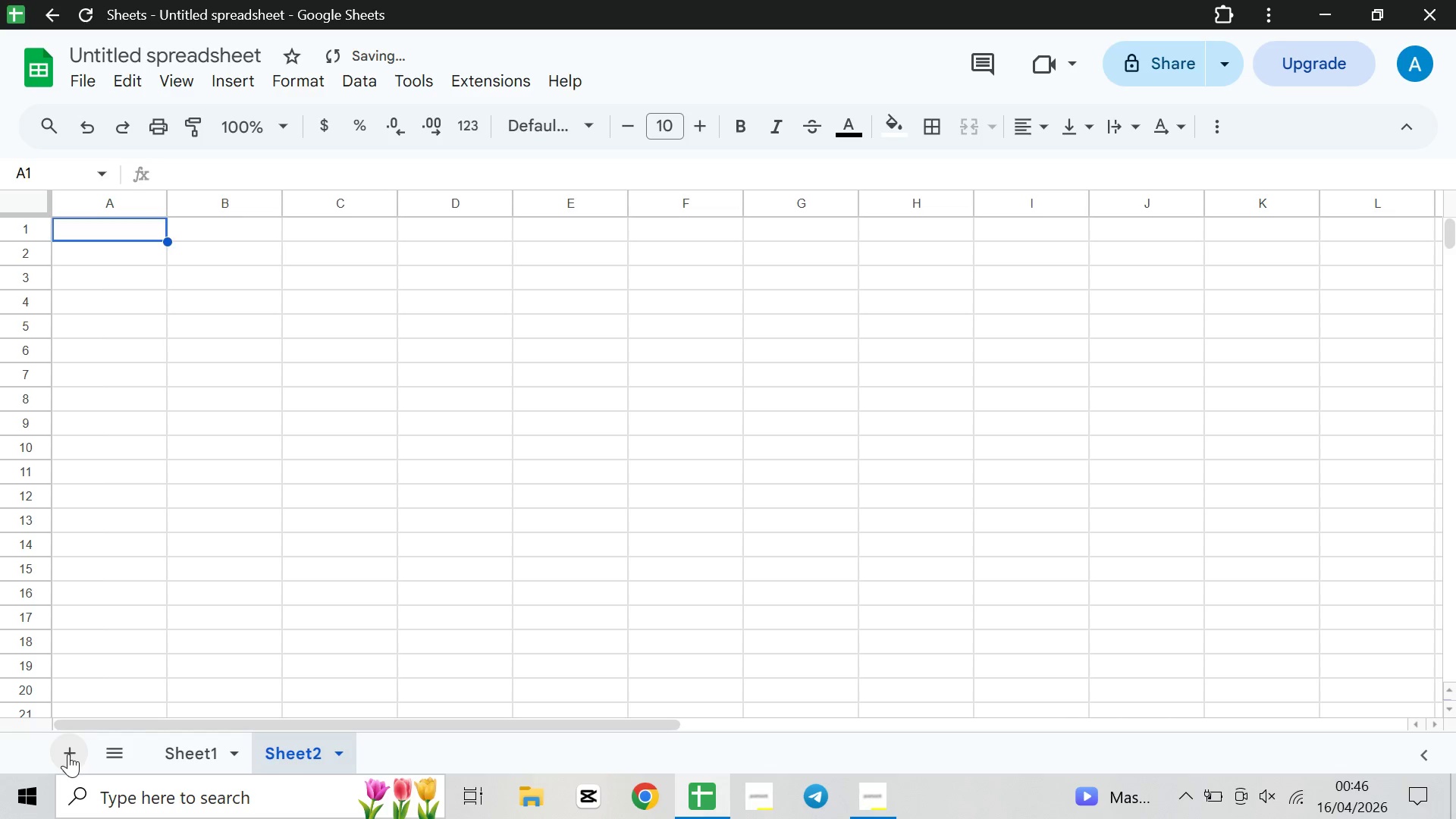 
left_click([68, 754])
 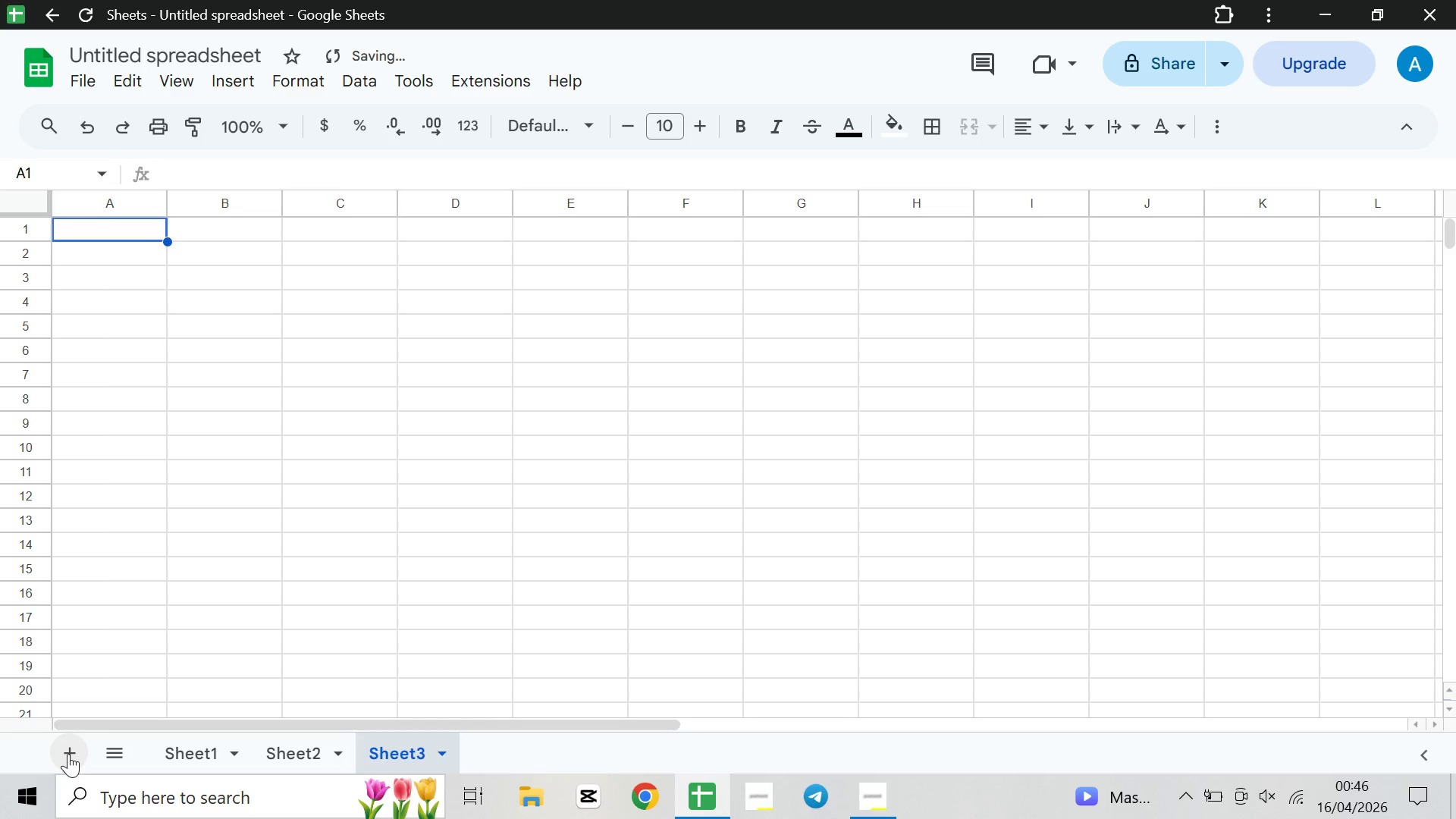 
left_click([68, 754])
 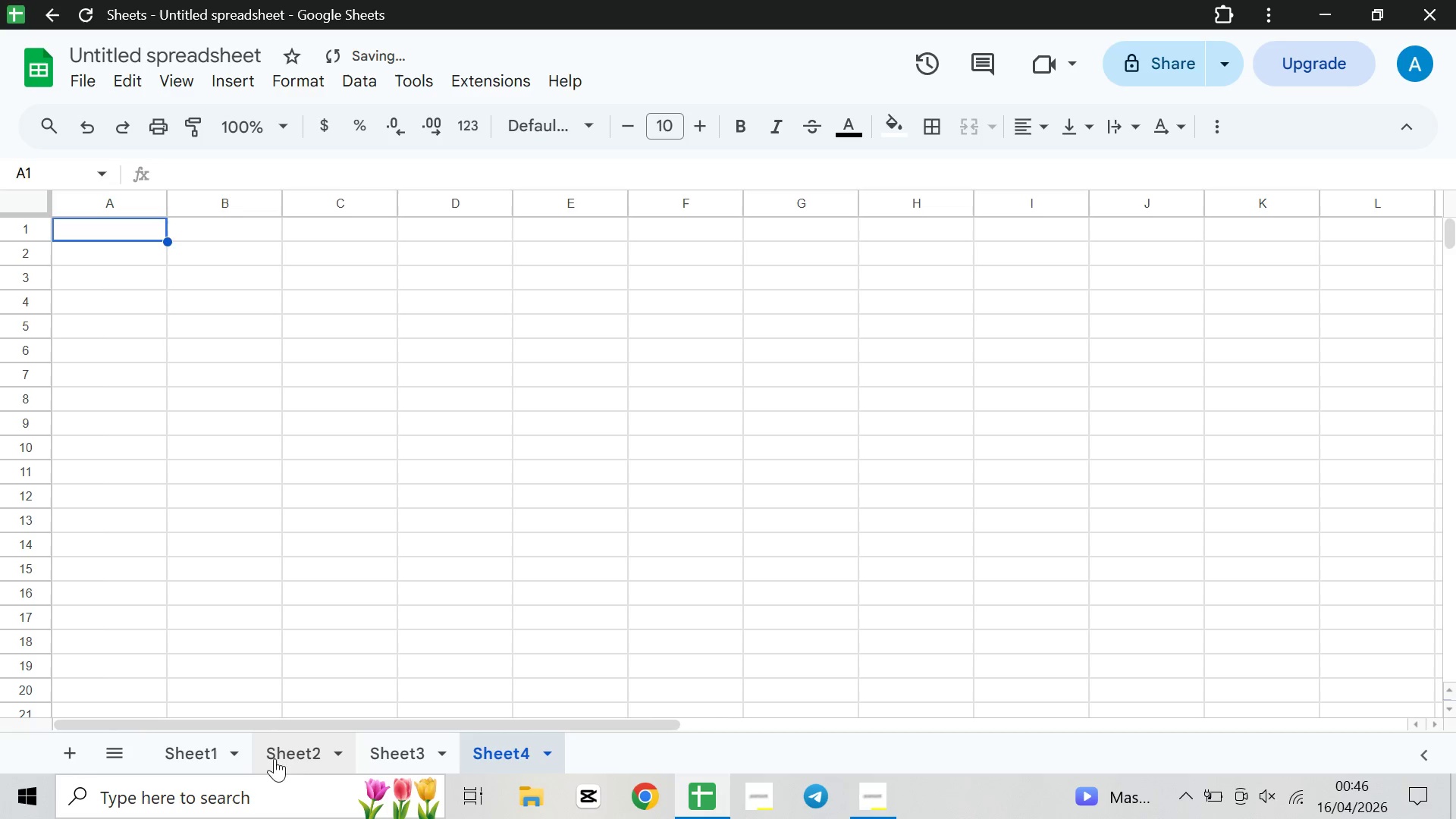 
mouse_move([377, 753])
 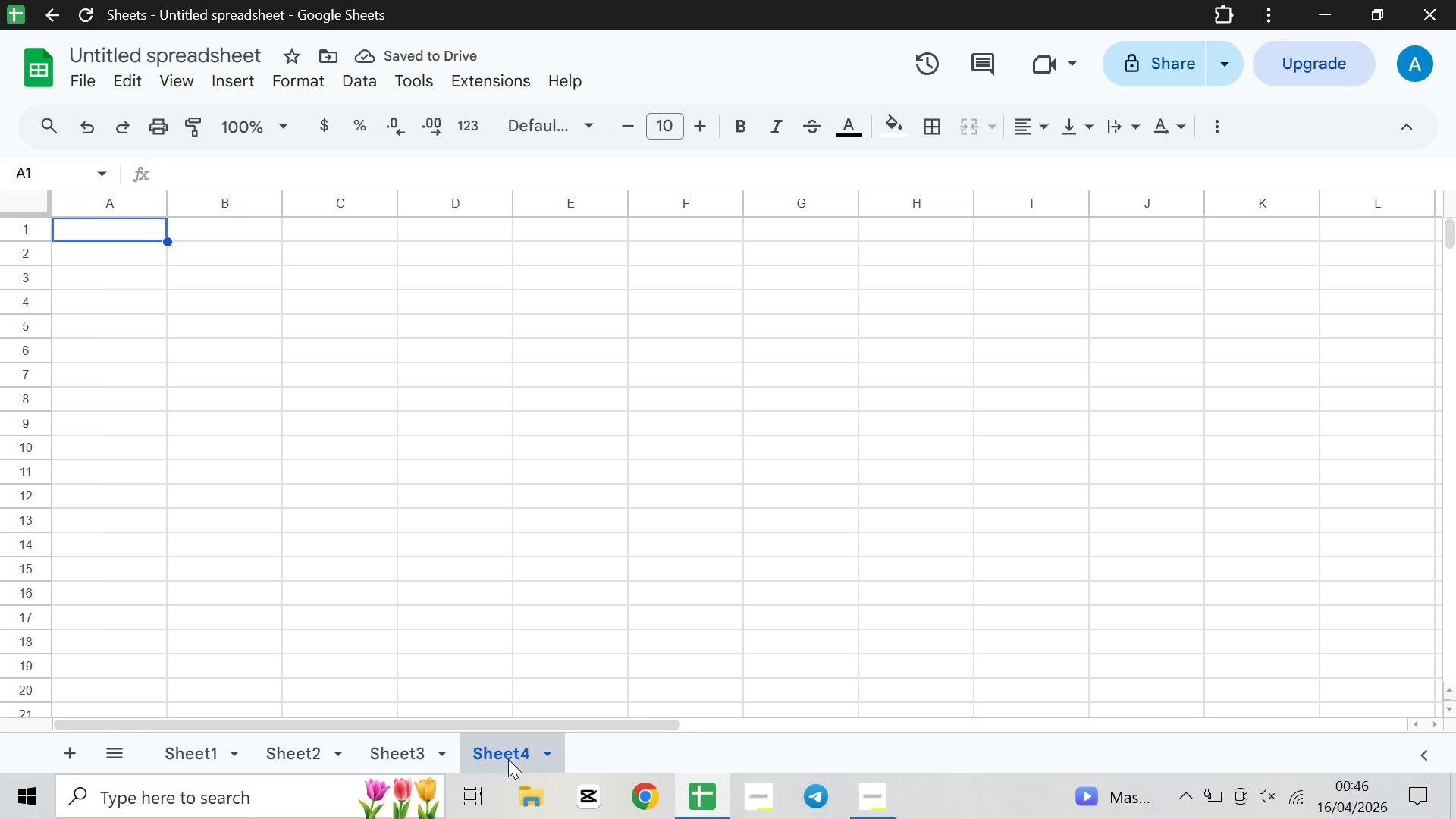 
right_click([510, 756])
 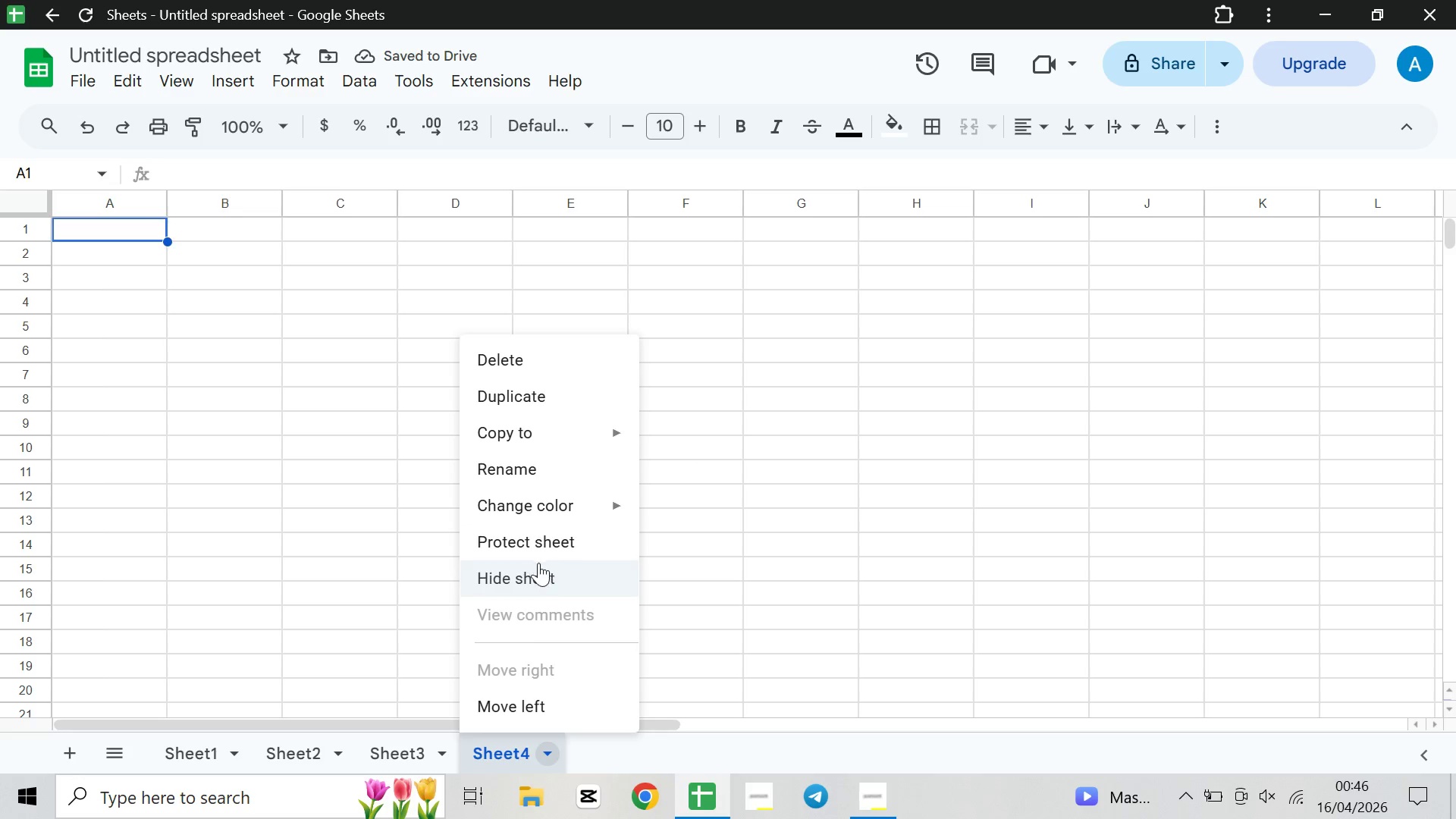 
left_click([543, 457])
 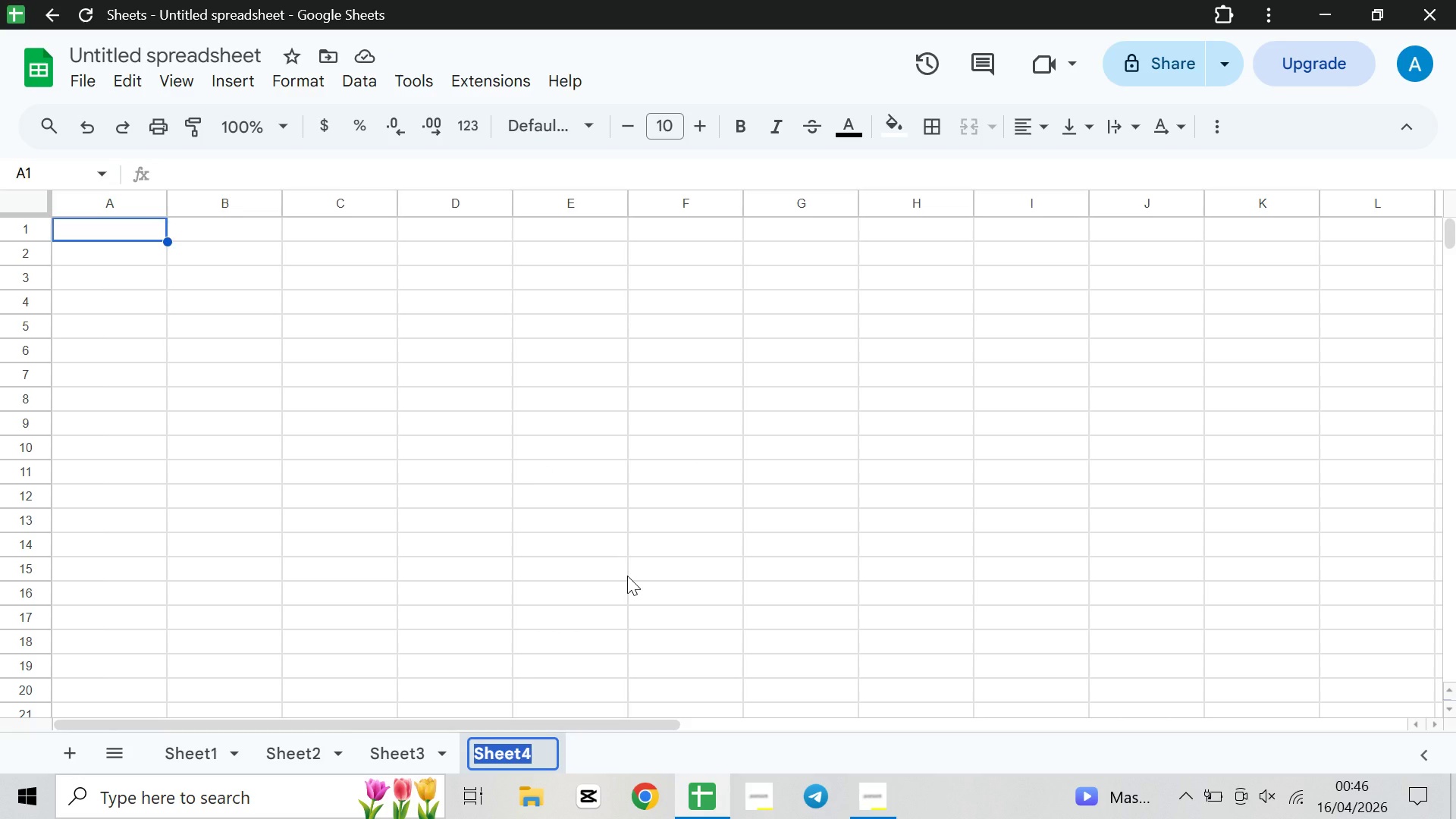 
type(Ven)
 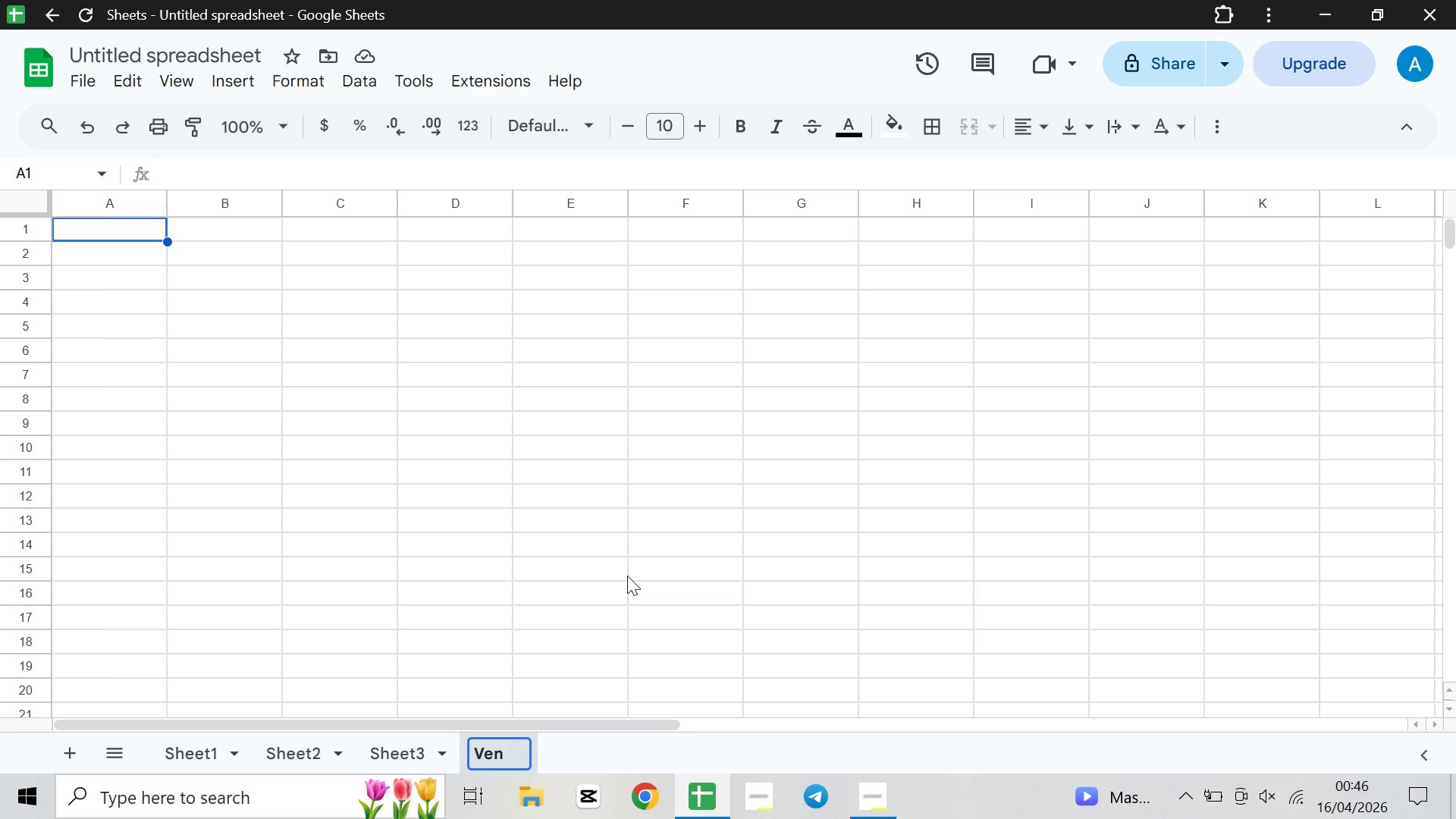 
type(dord)
key(Backspace)
type(s)
 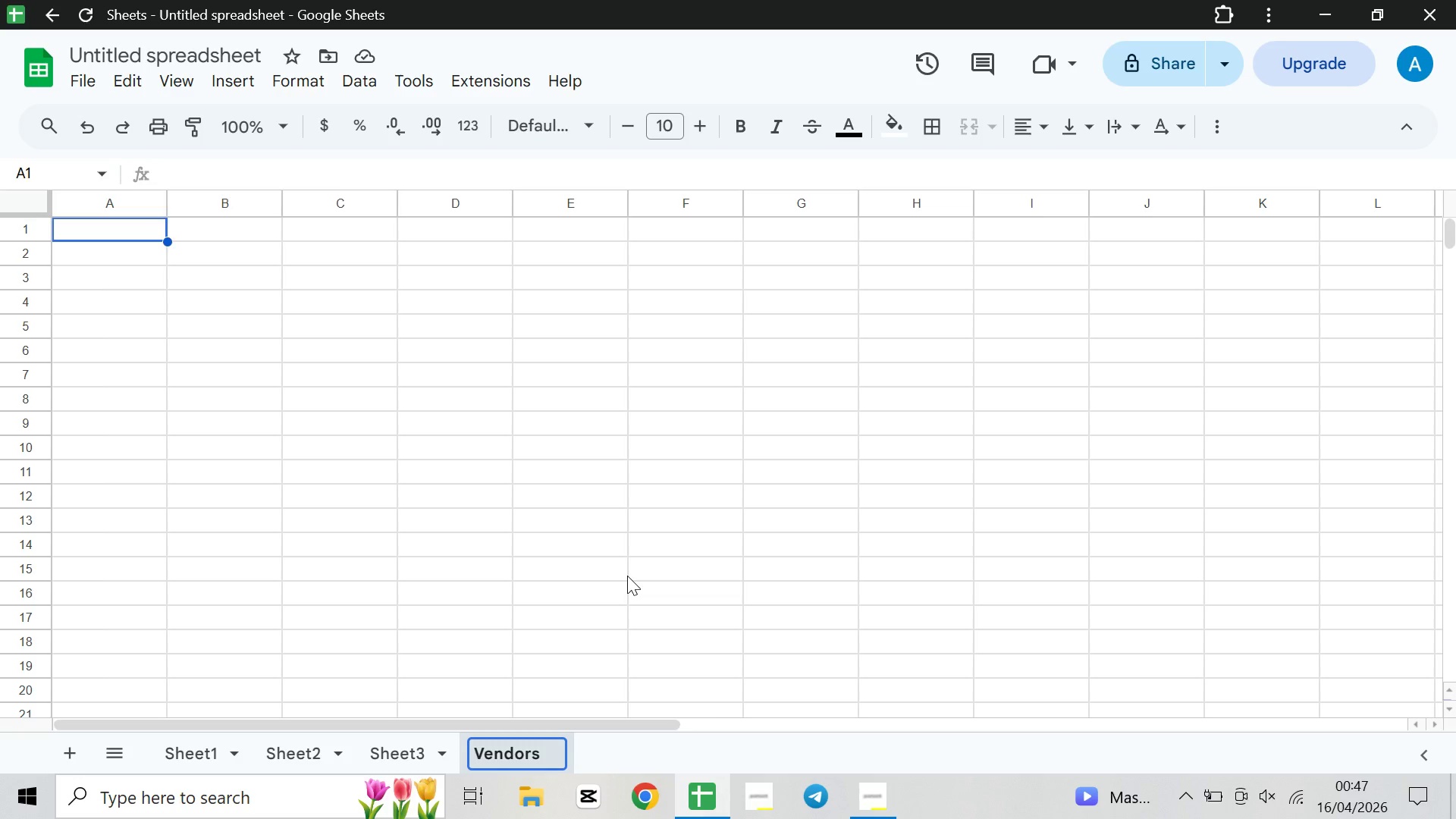 
wait(14.08)
 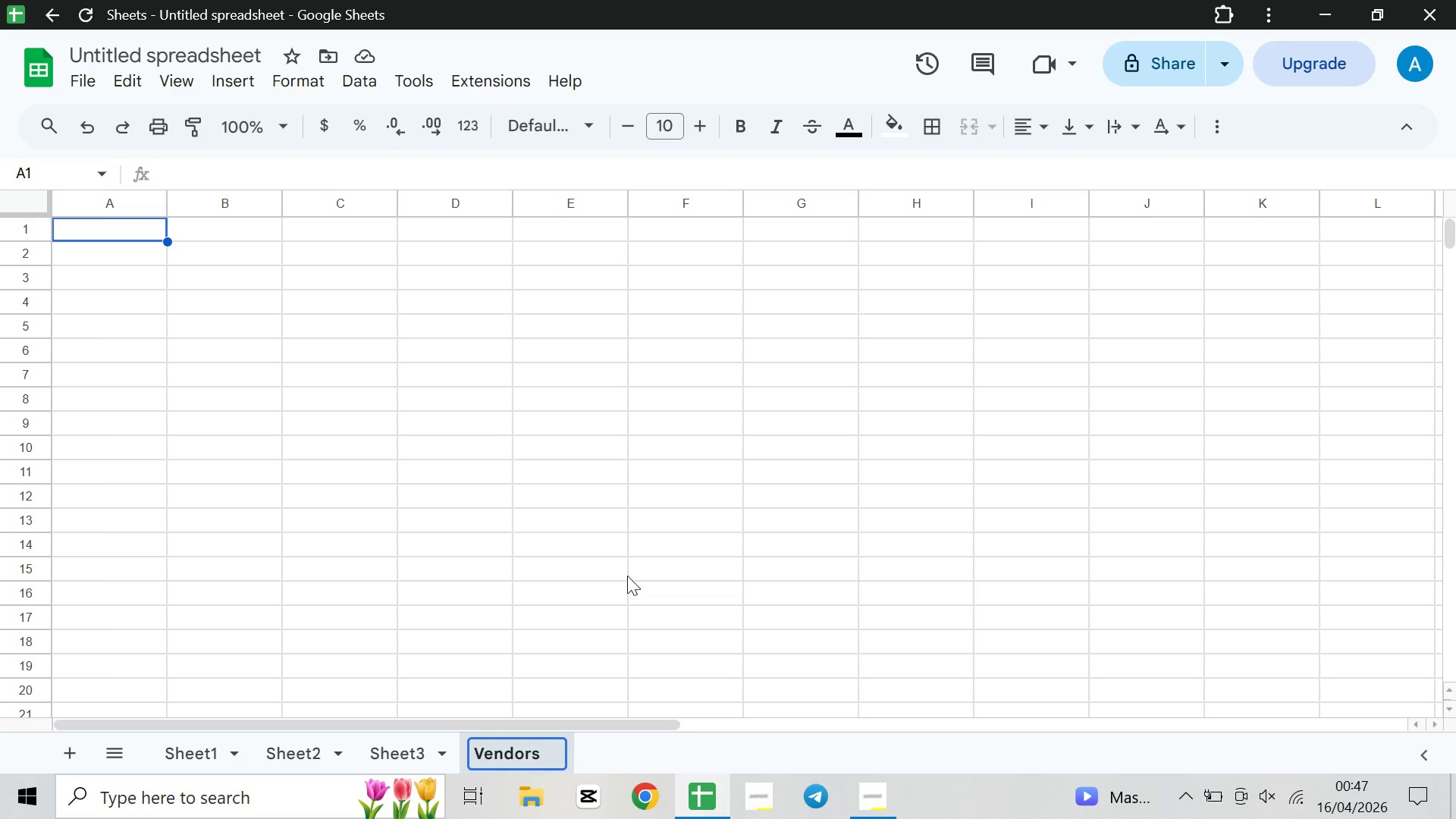 
mouse_move([463, 712])
 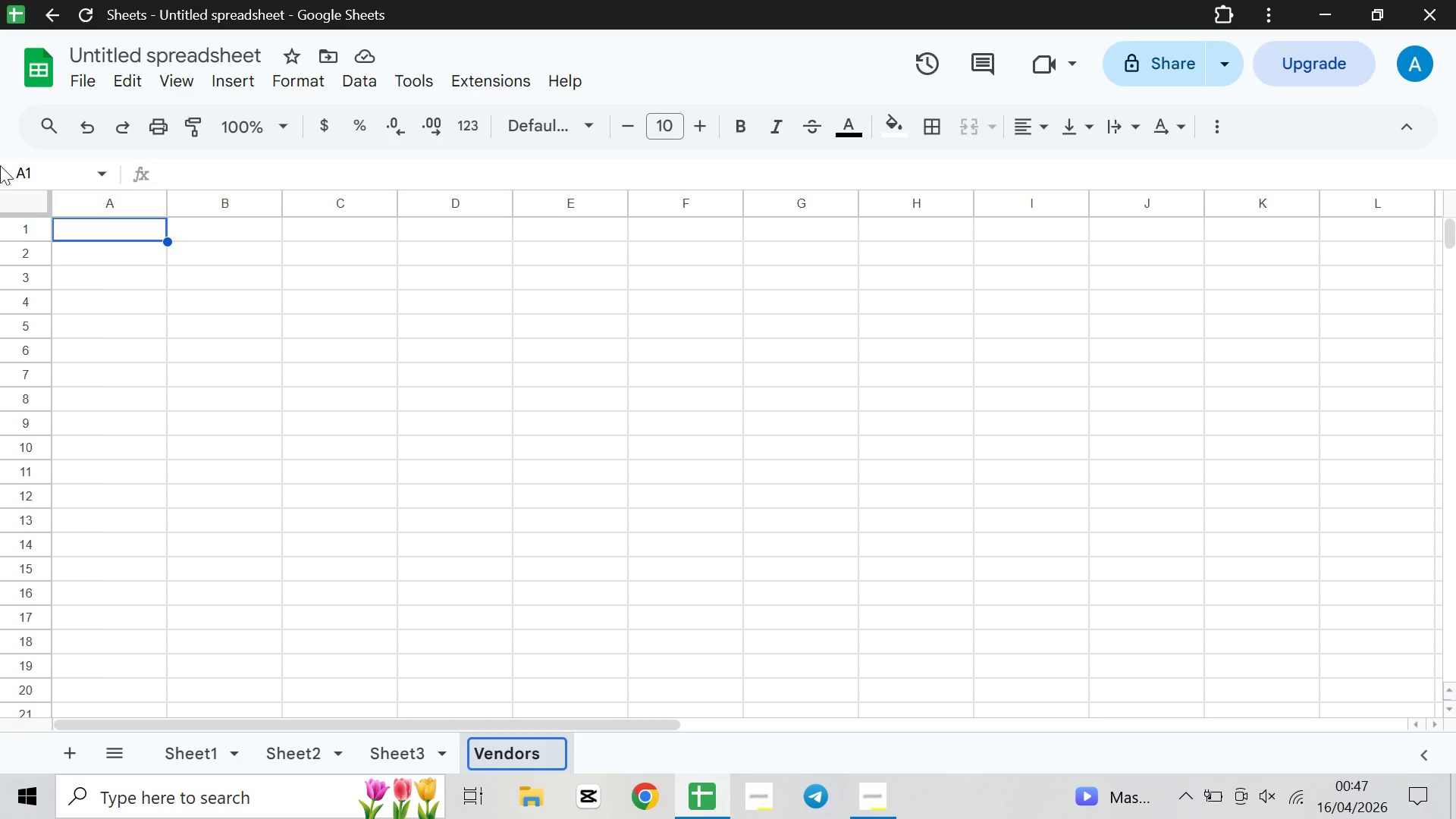 
wait(5.31)
 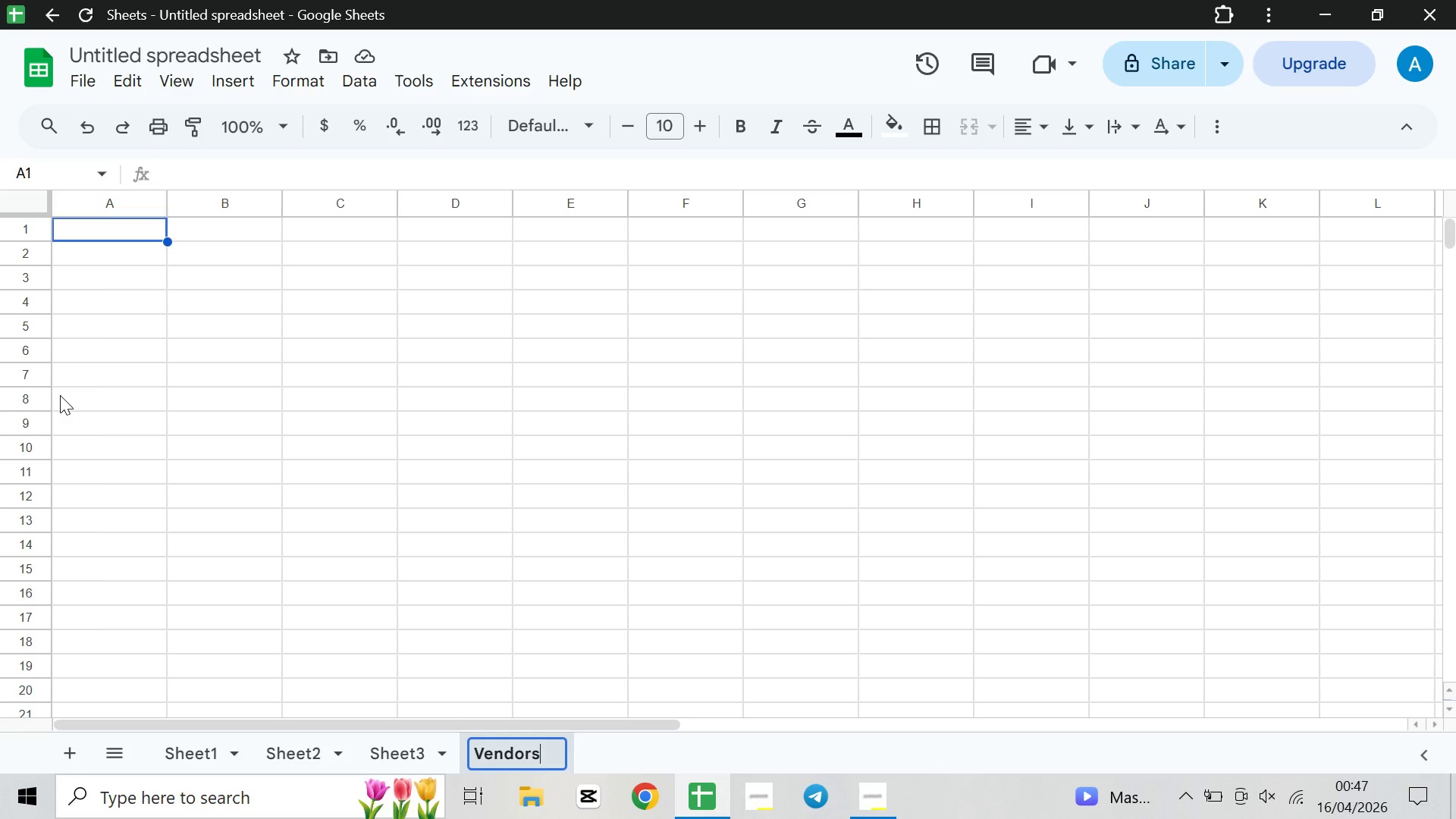 
double_click([124, 218])
 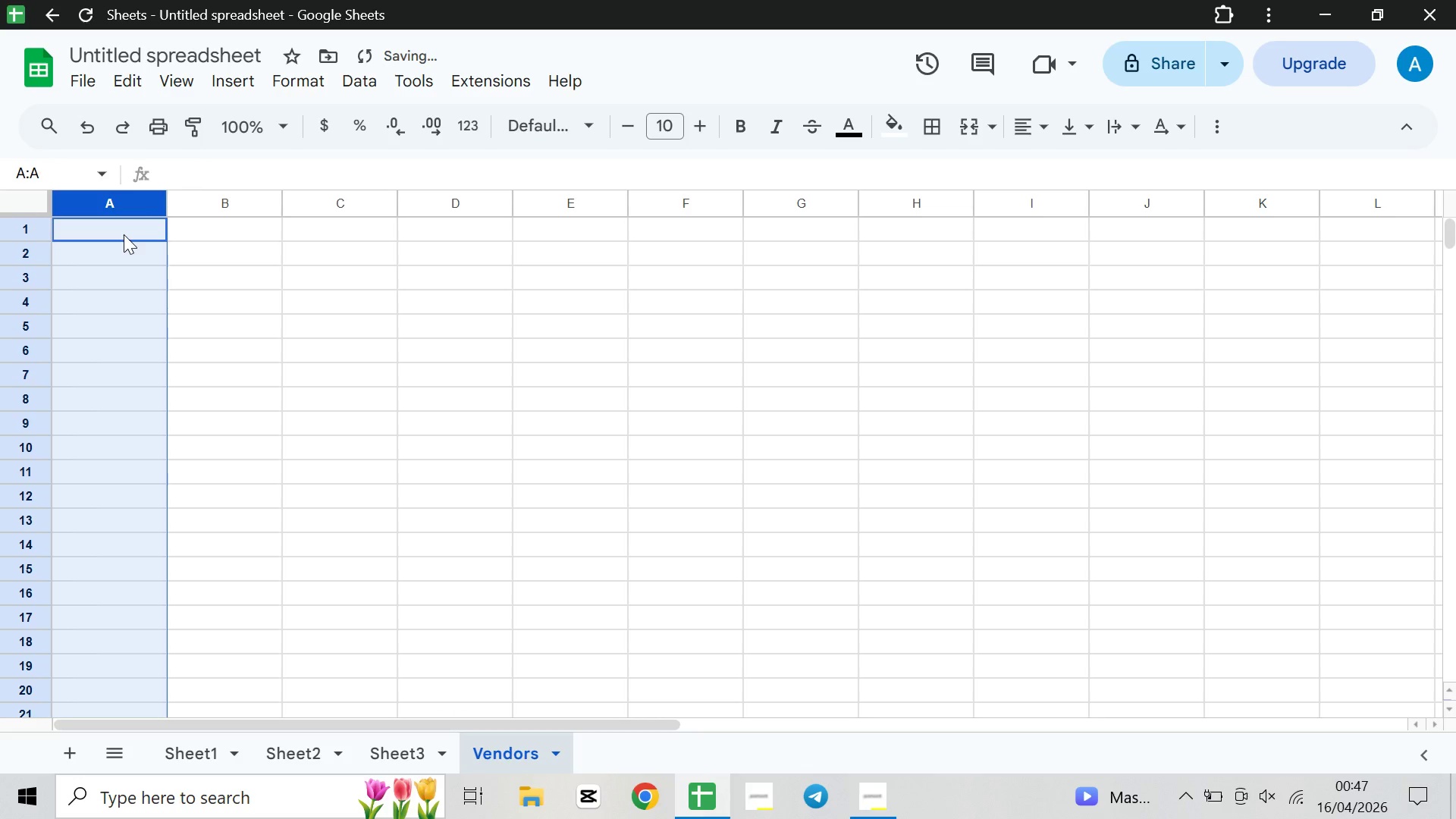 
left_click([124, 234])
 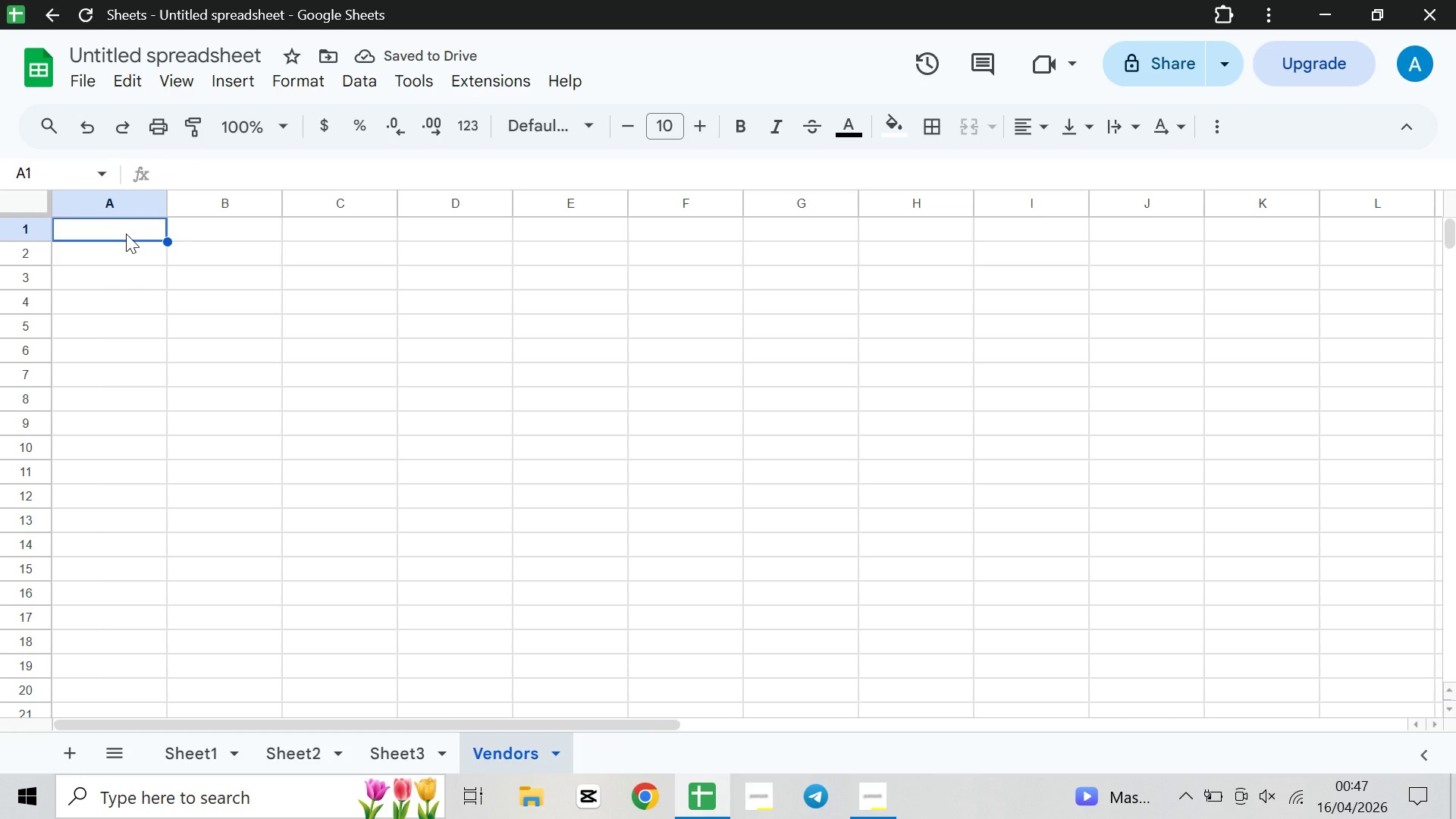 
scroll: coordinate [126, 234], scroll_direction: up, amount: 1.0
 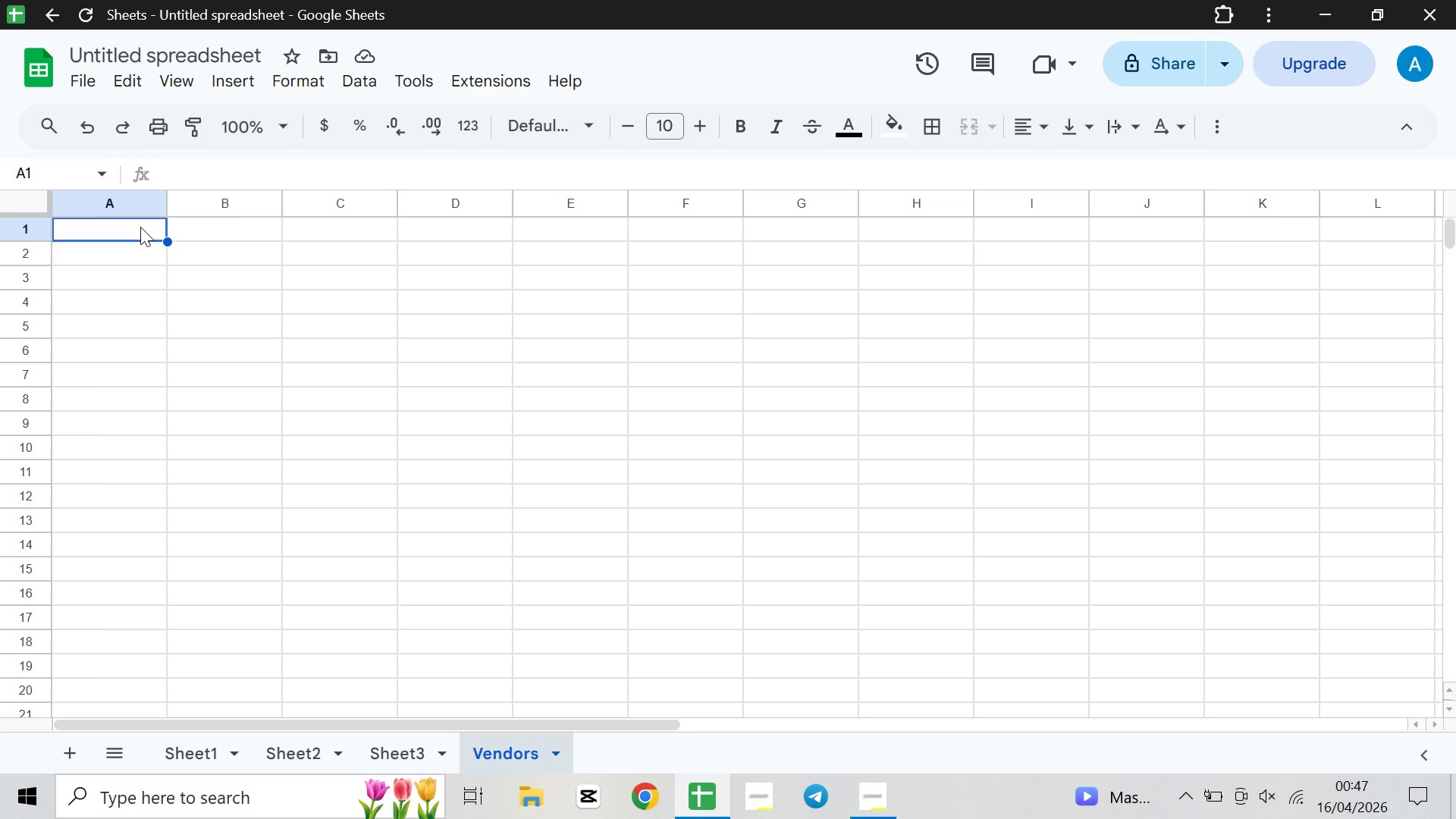 
wait(5.57)
 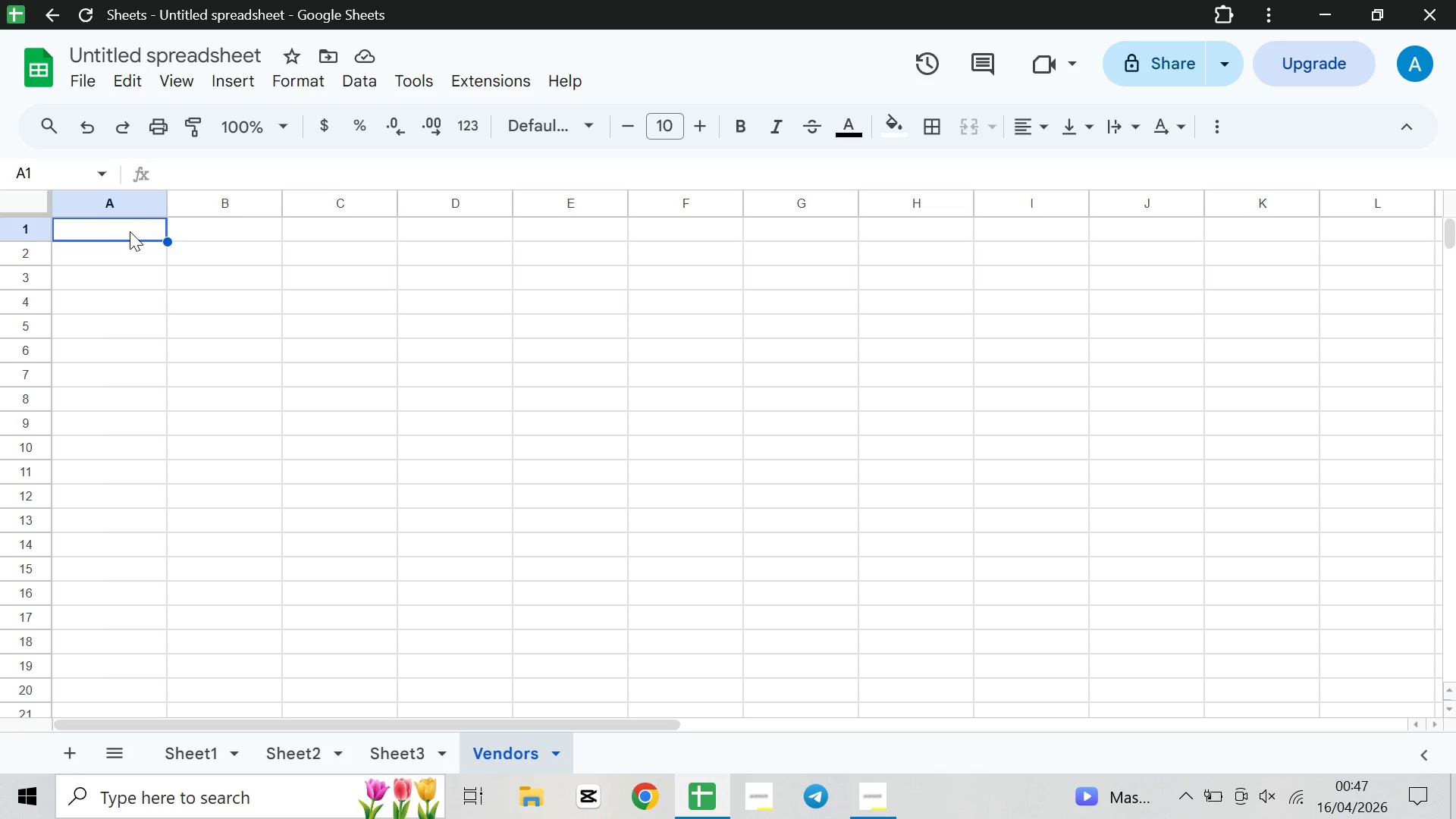 
double_click([140, 227])
 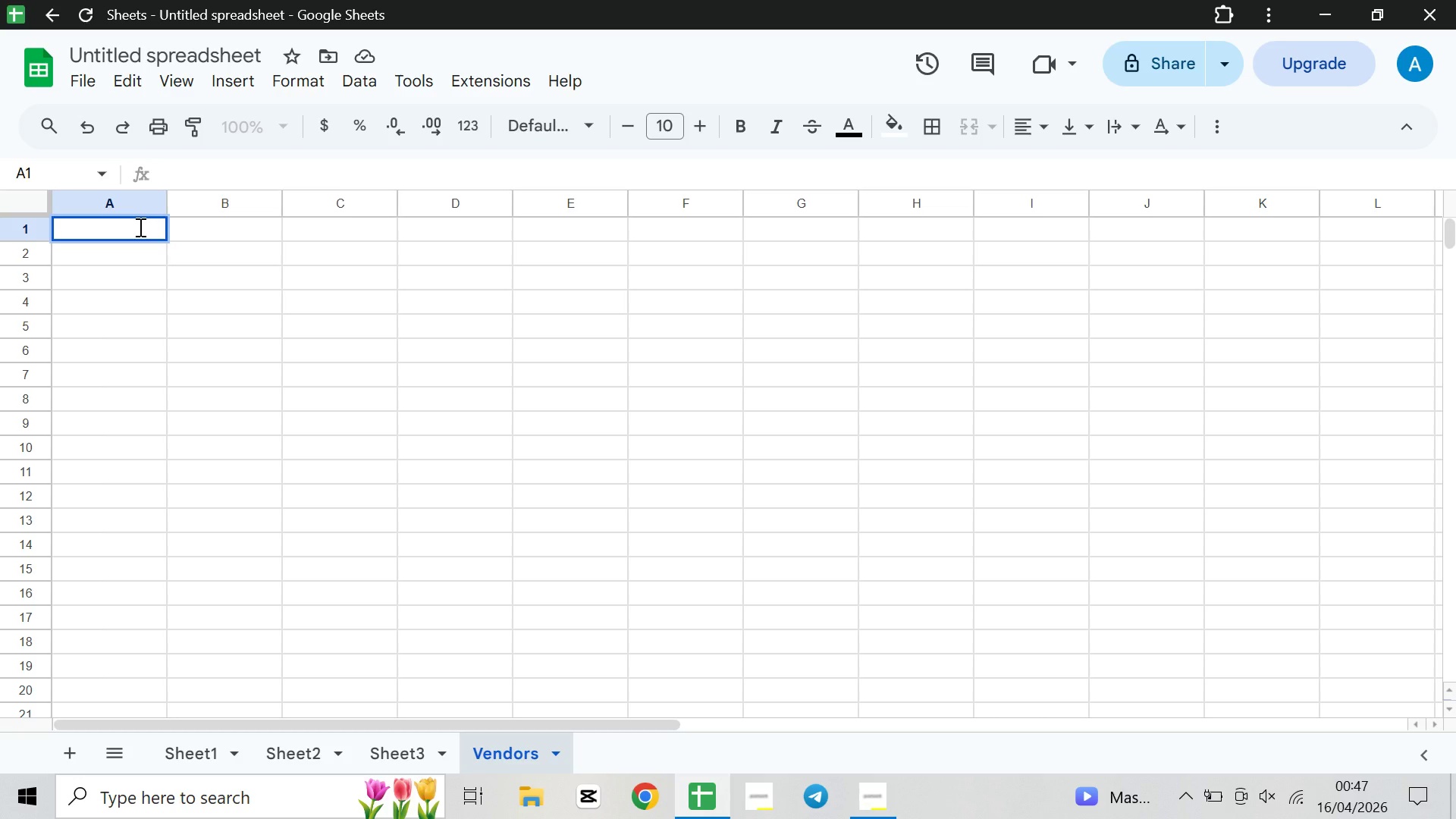 
type(Vendor)
 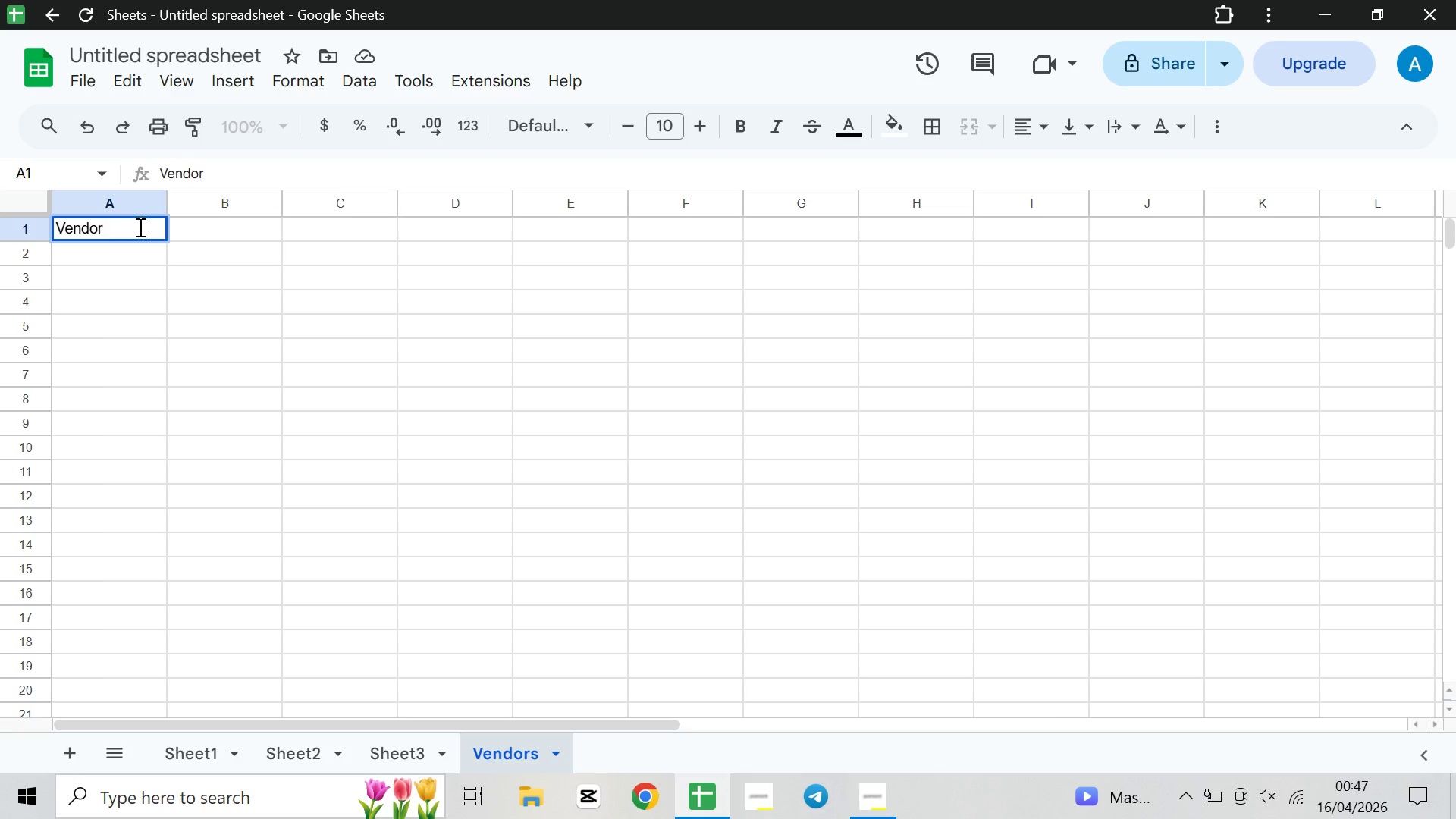 
type(=)
key(Backspace)
type(-)
key(Backspace)
type(_ID)
 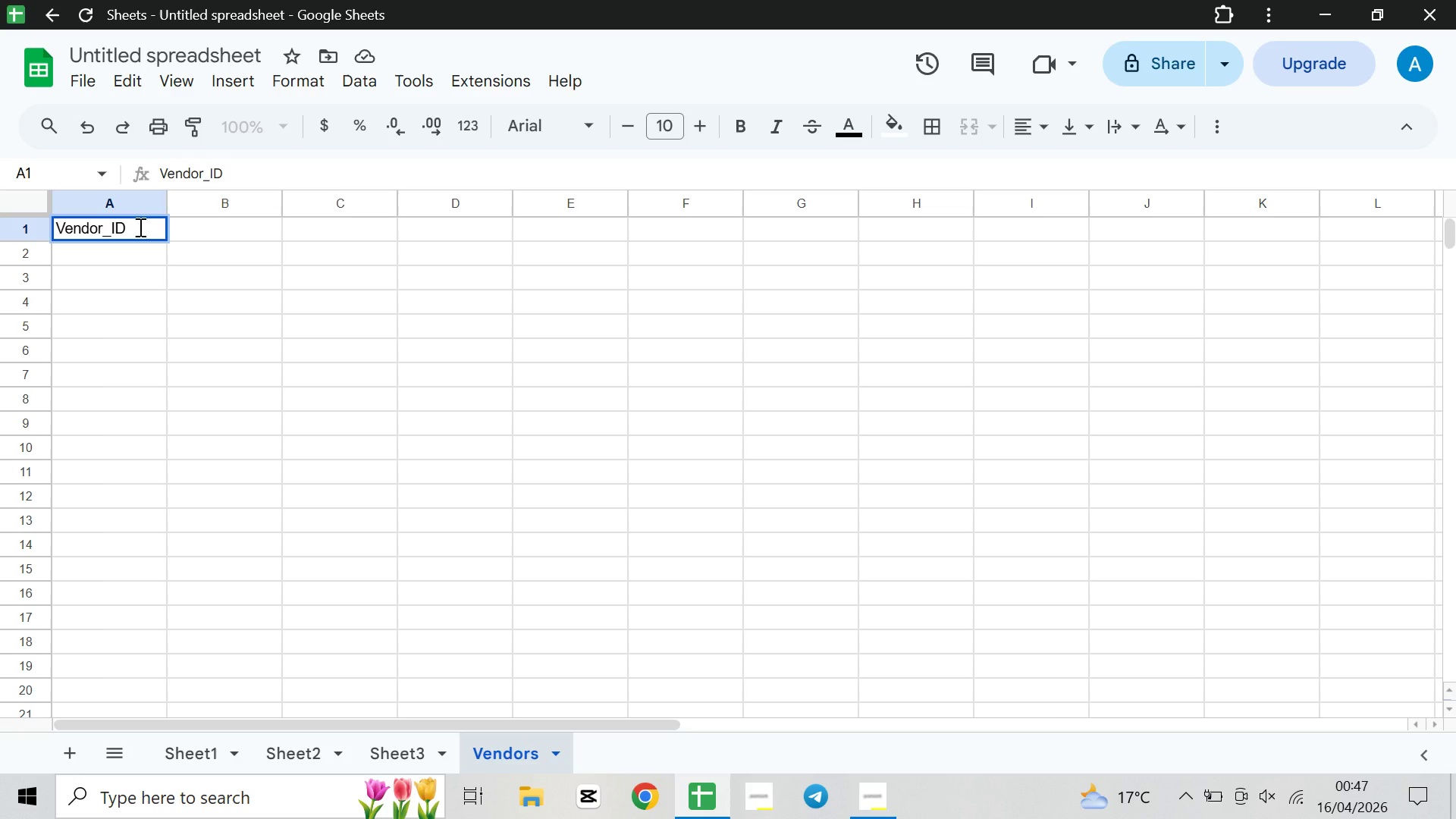 
left_click([212, 229])
 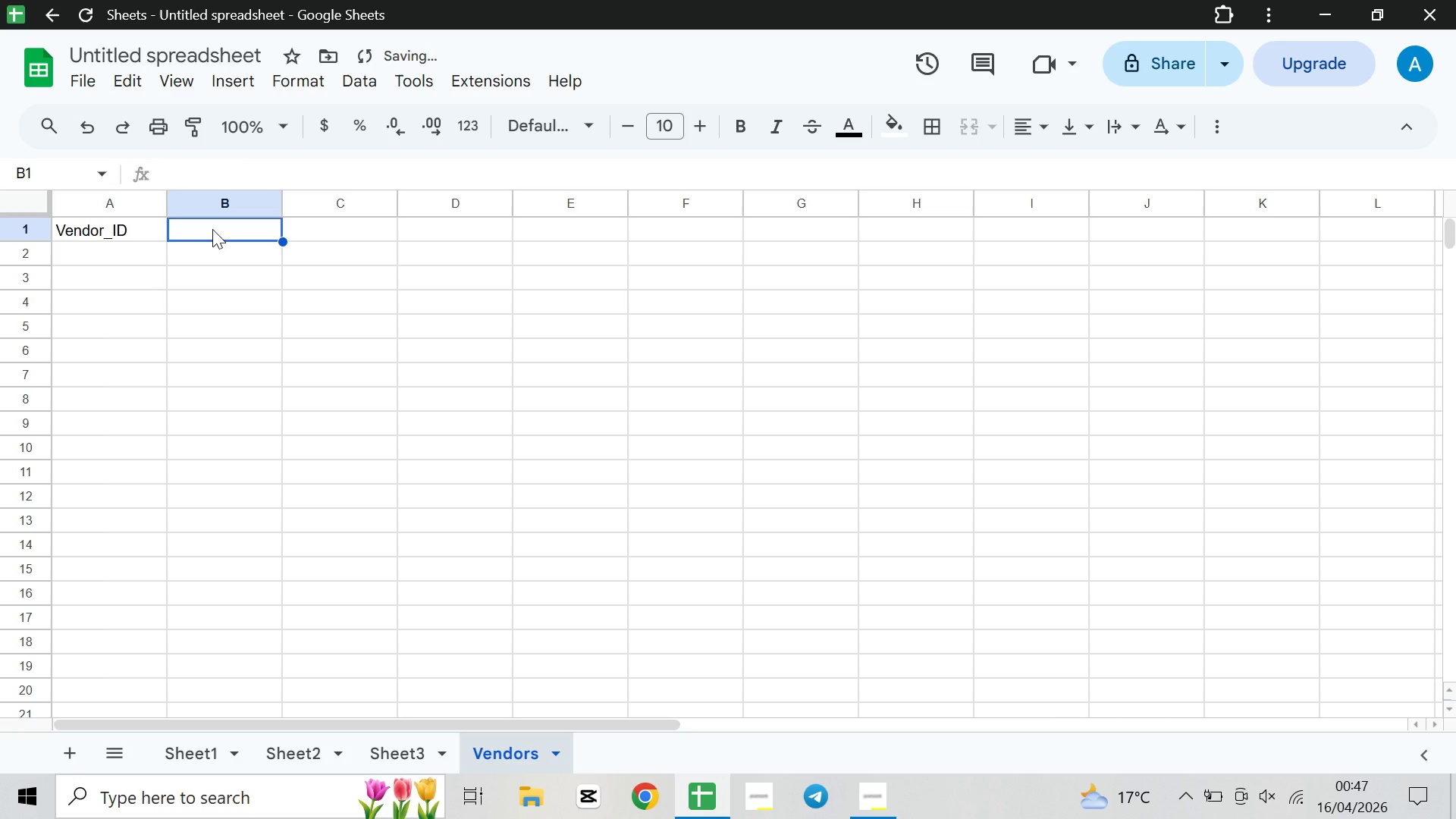 
double_click([212, 229])
 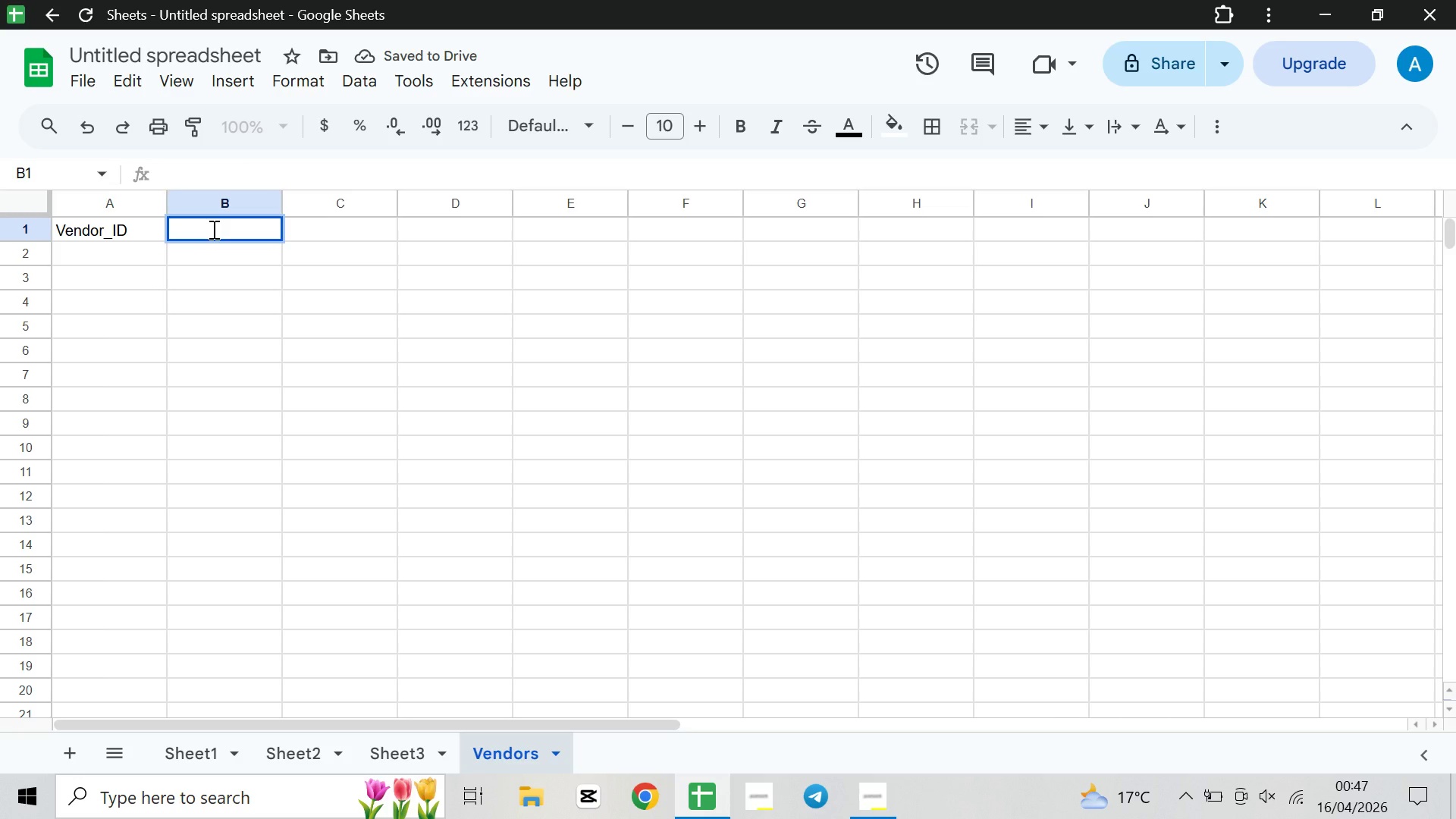 
type(Vendor NAme)
key(Backspace)
key(Backspace)
key(Backspace)
type(ame)
 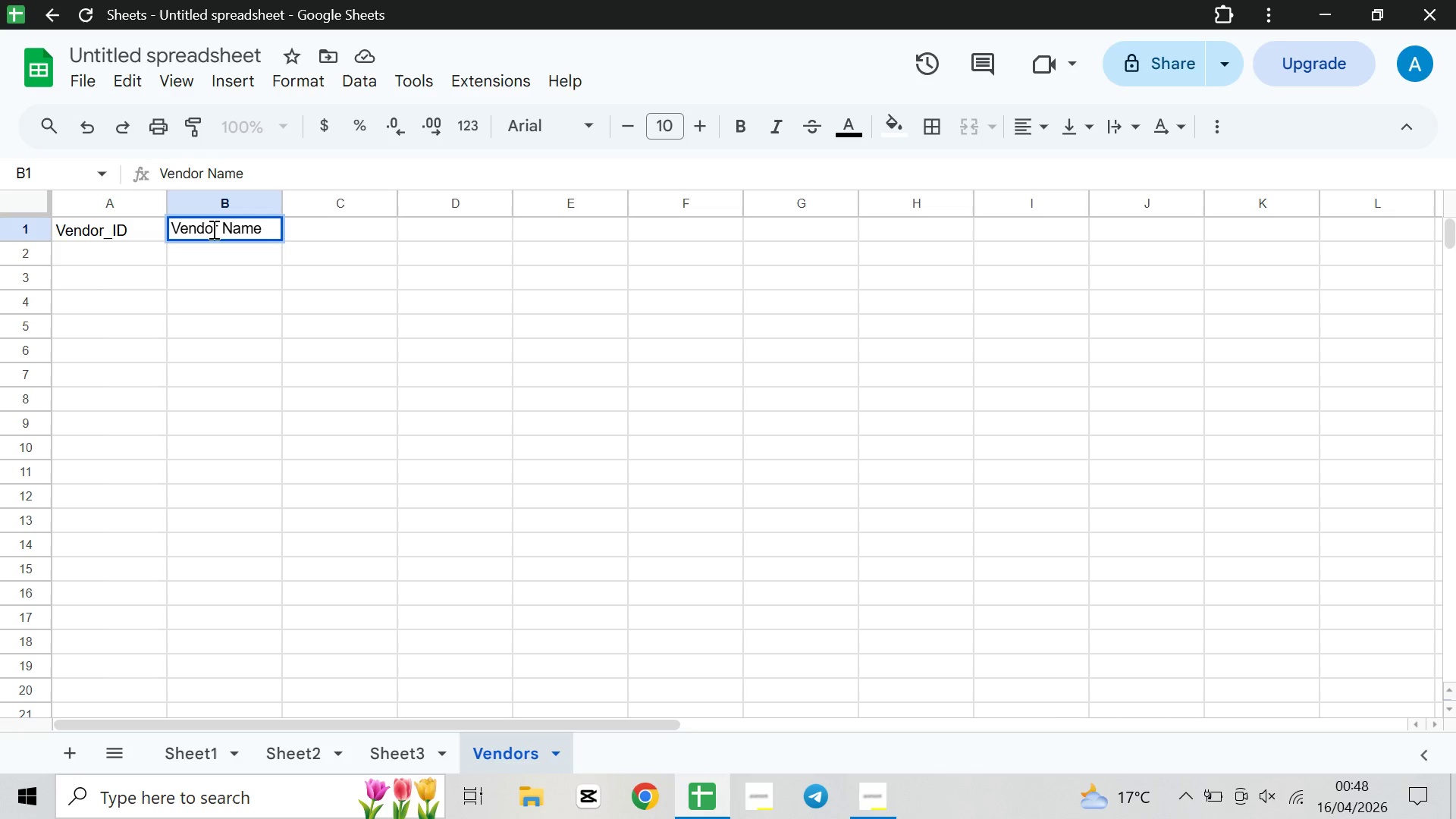 
double_click([334, 236])
 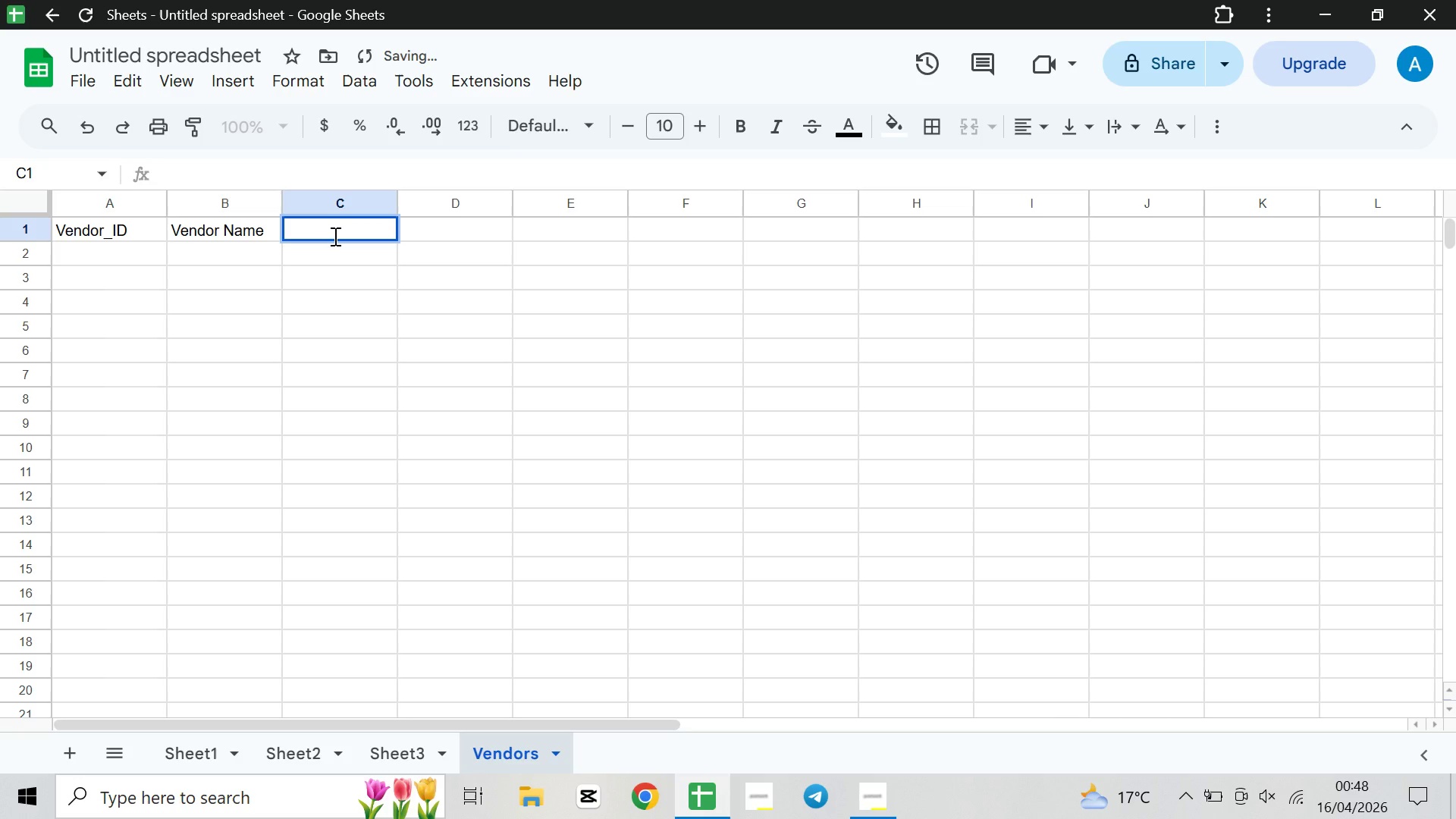 
type(Catago)
 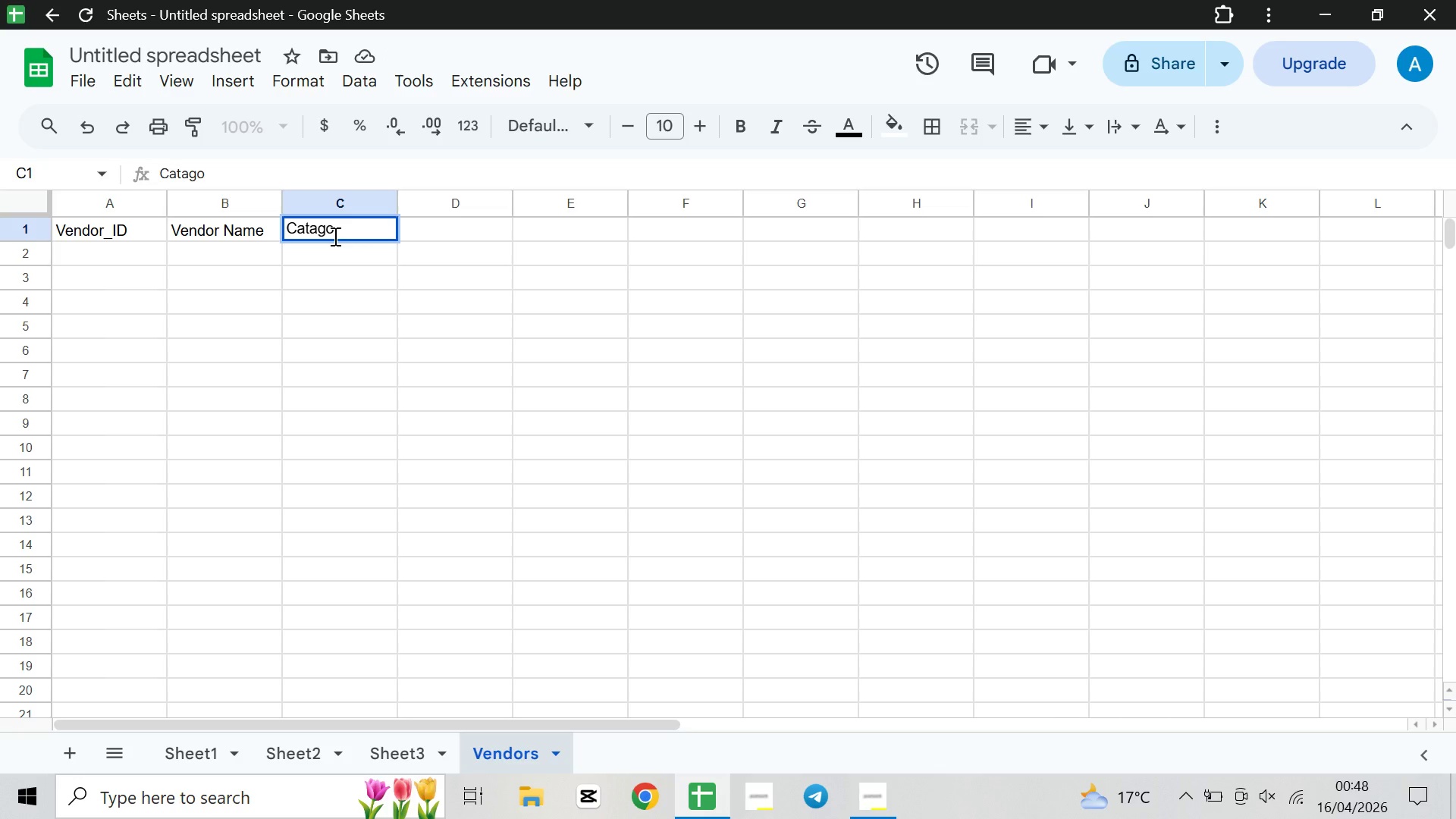 
type(ry)
 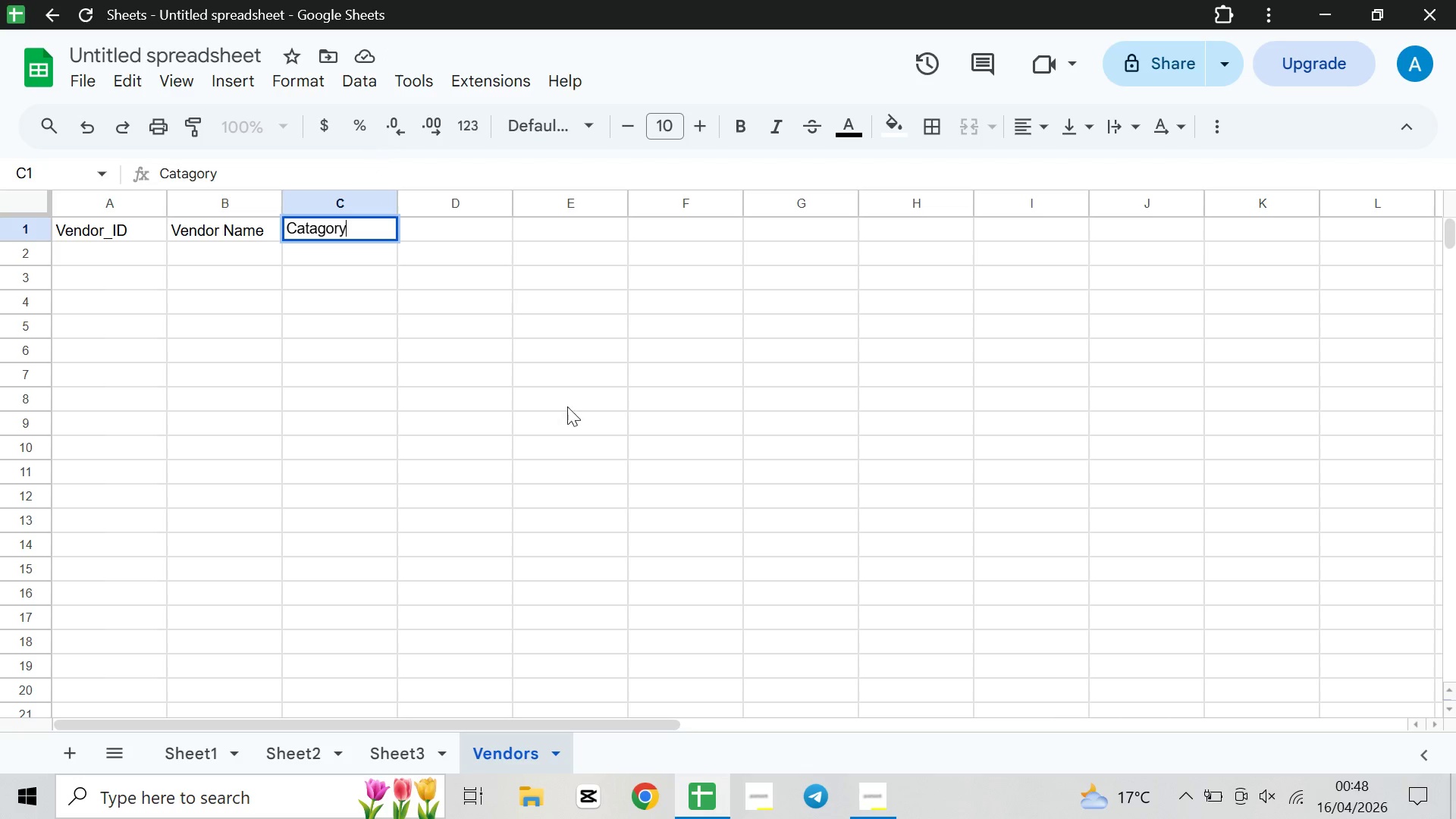 
mouse_move([877, 782])
 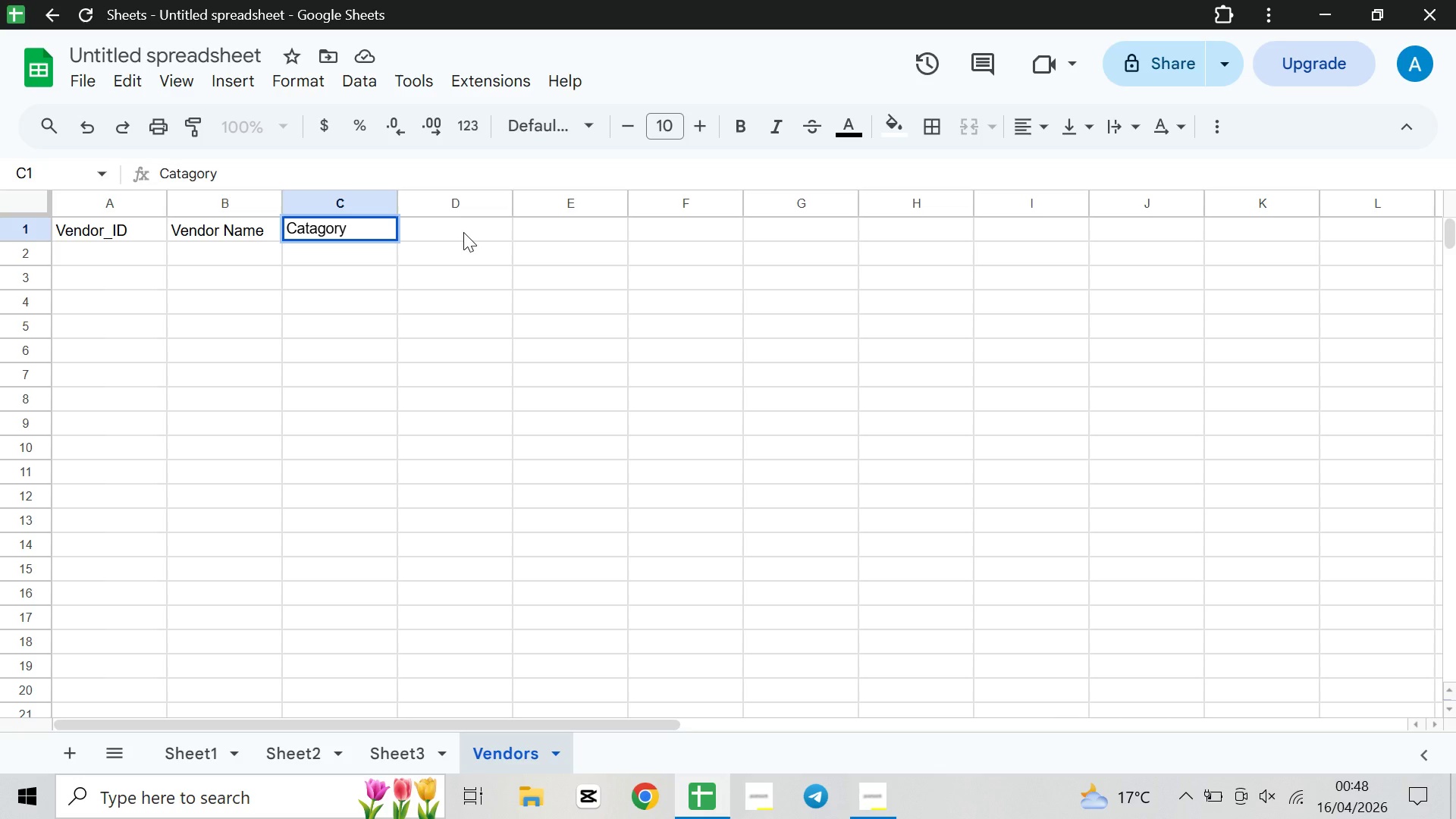 
wait(11.43)
 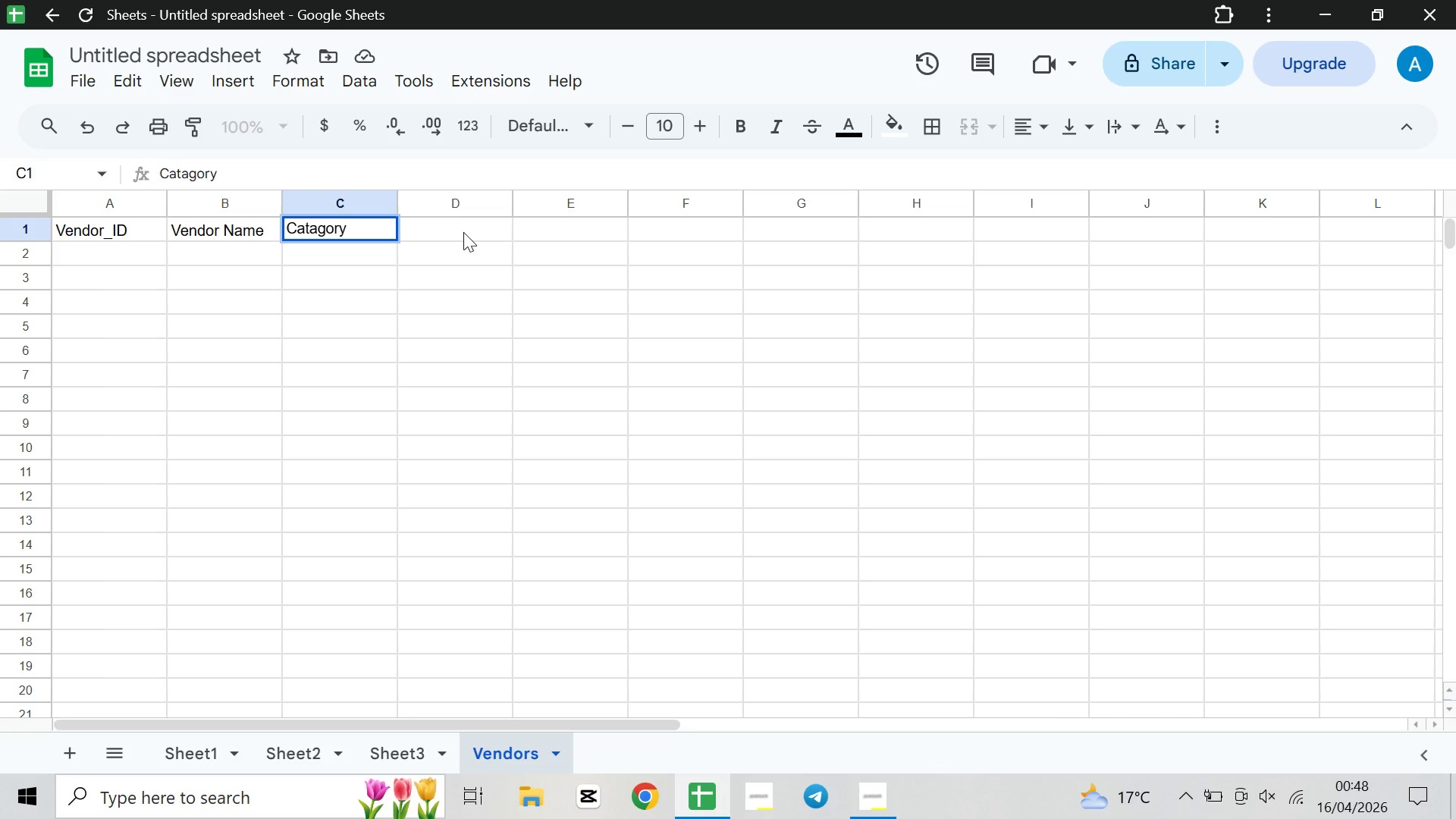 
double_click([463, 232])
 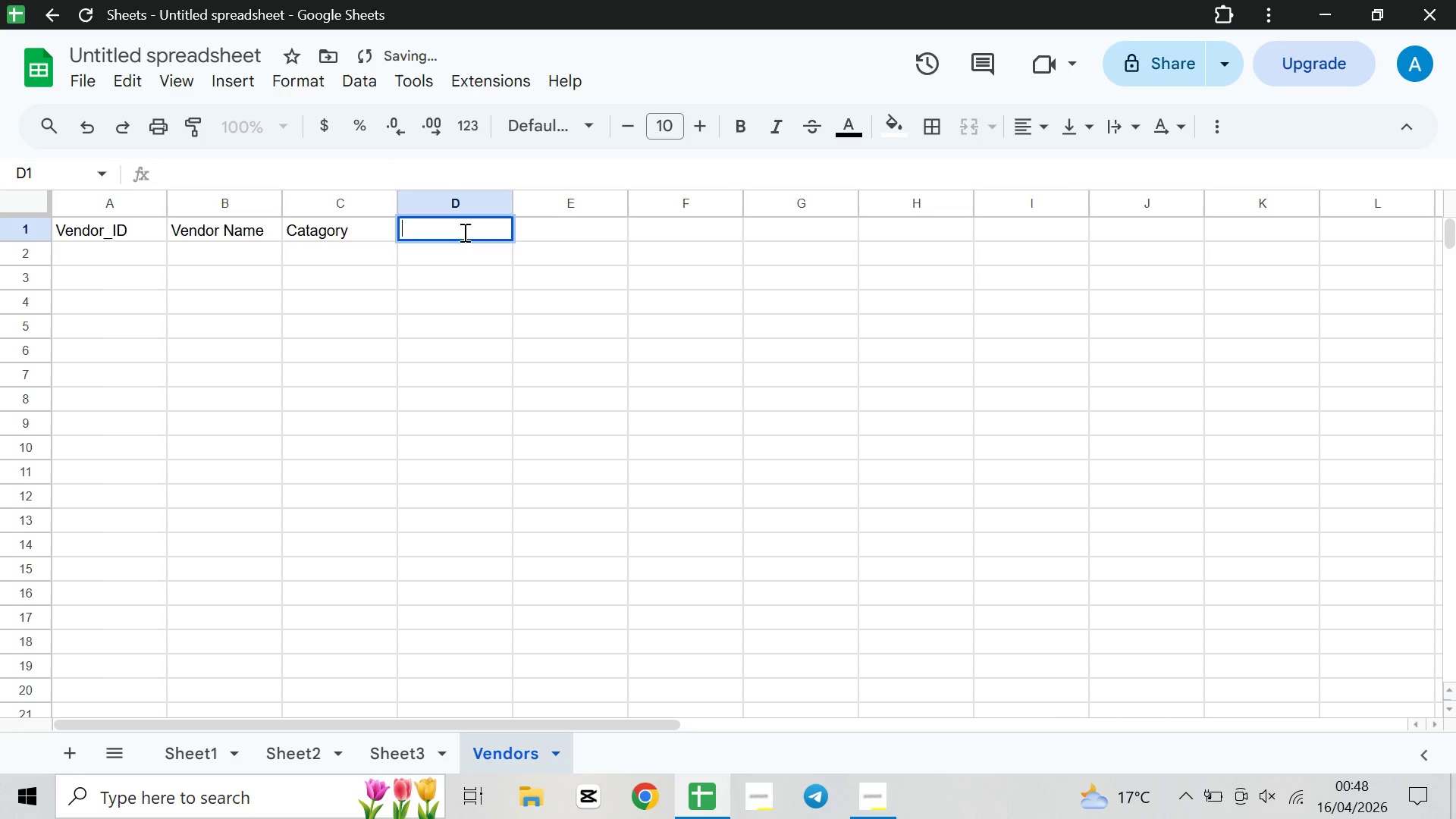 
type(Contact Email)
 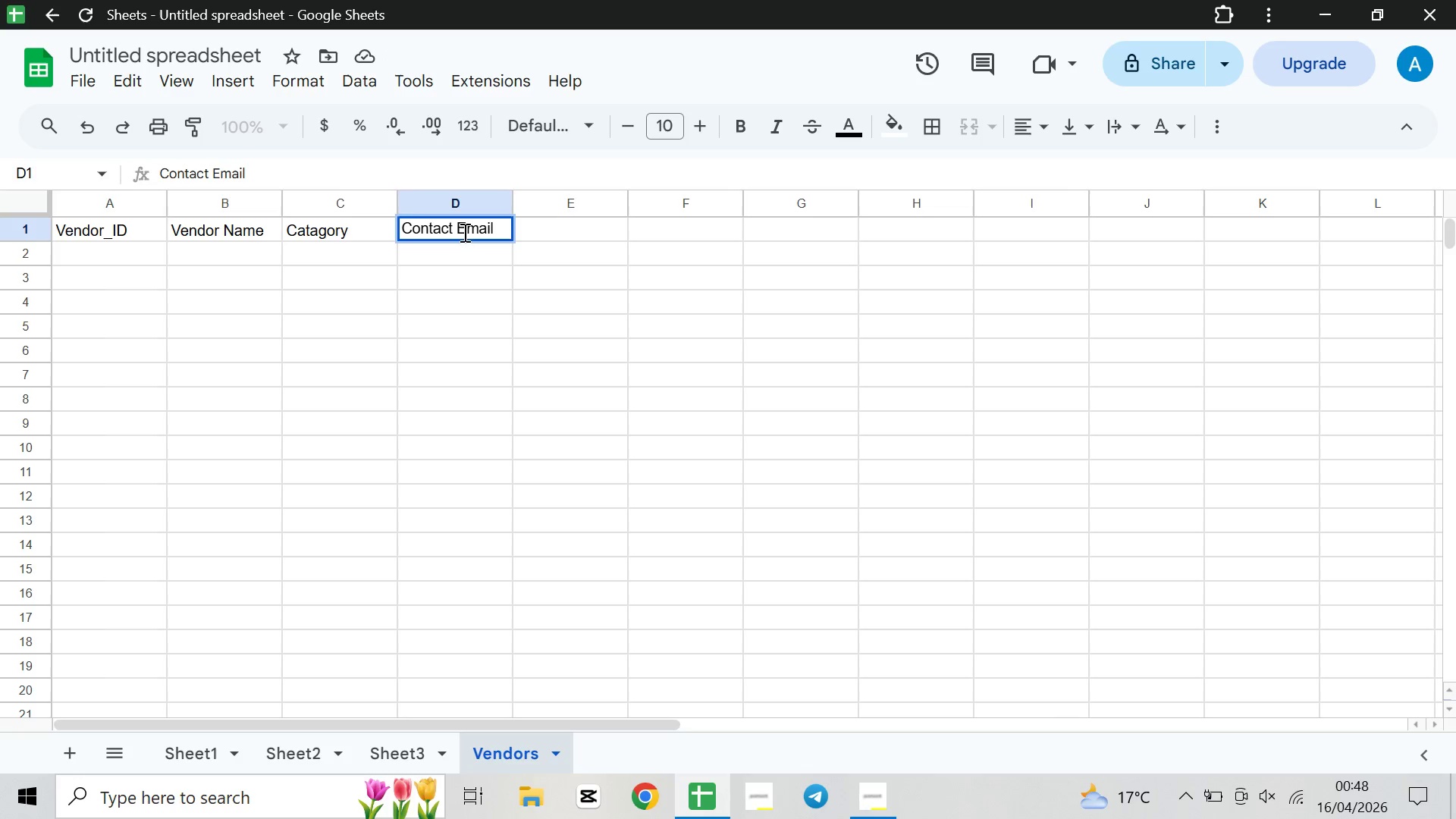 
wait(17.89)
 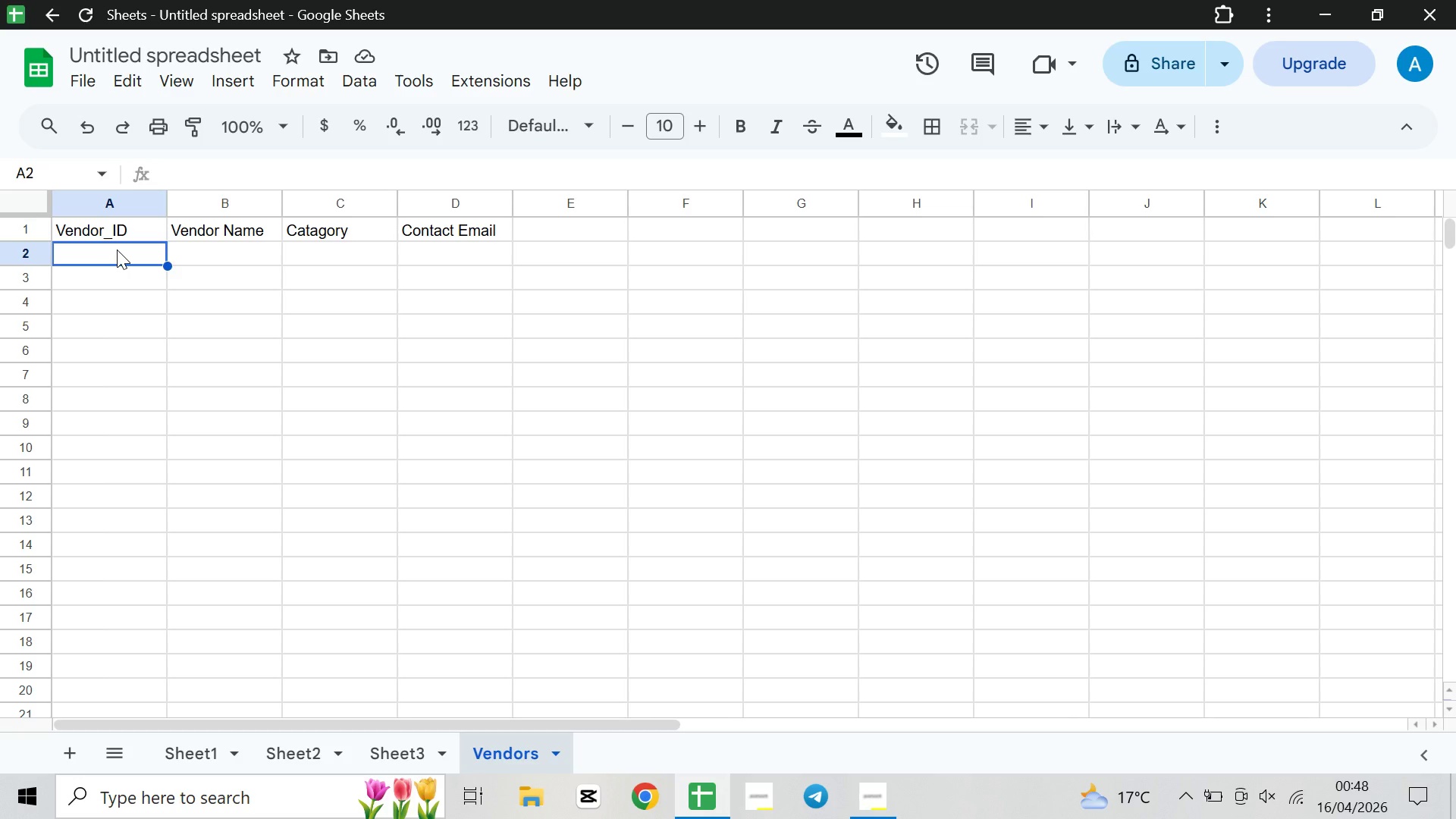 
double_click([118, 257])
 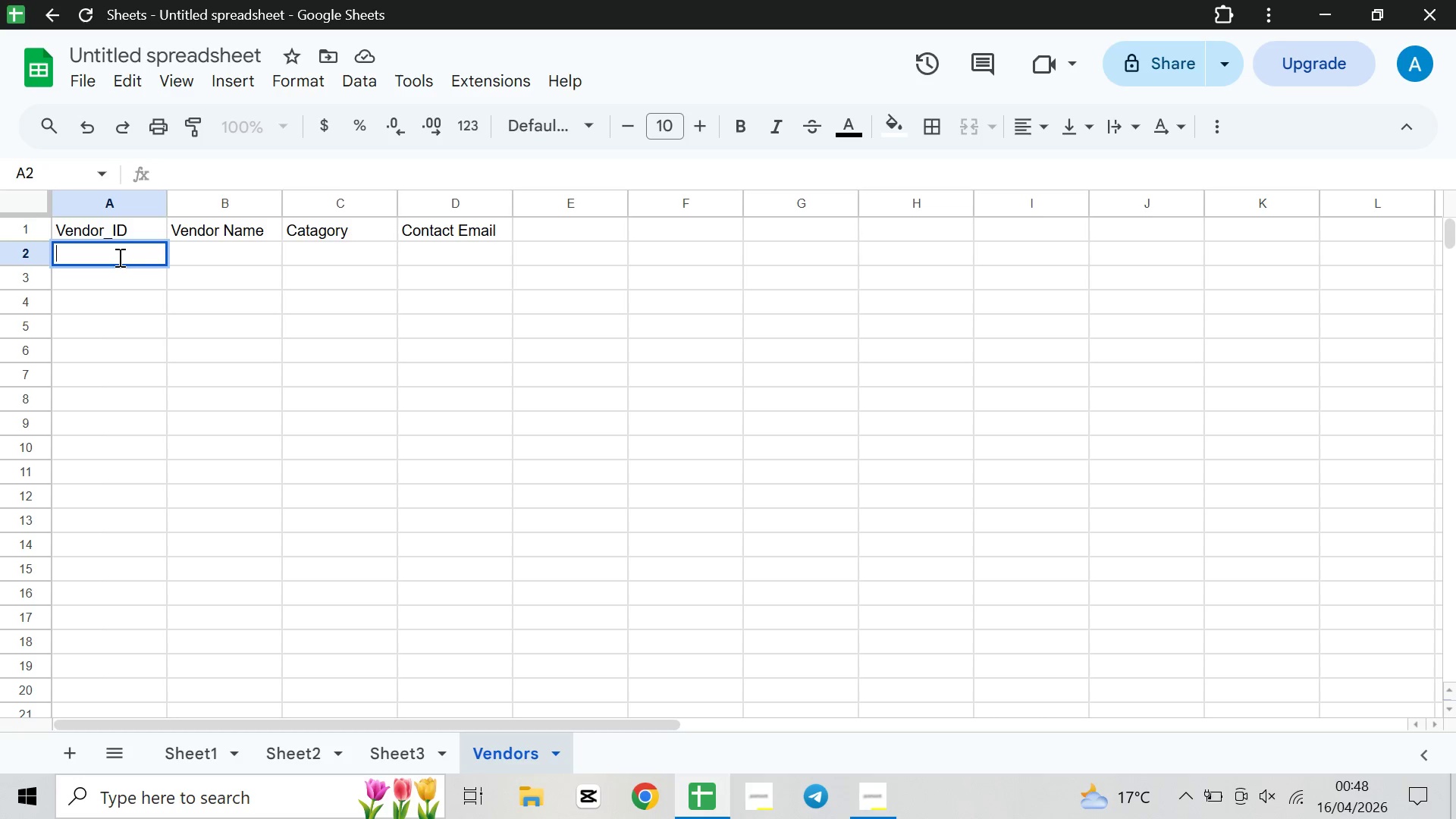 
wait(5.83)
 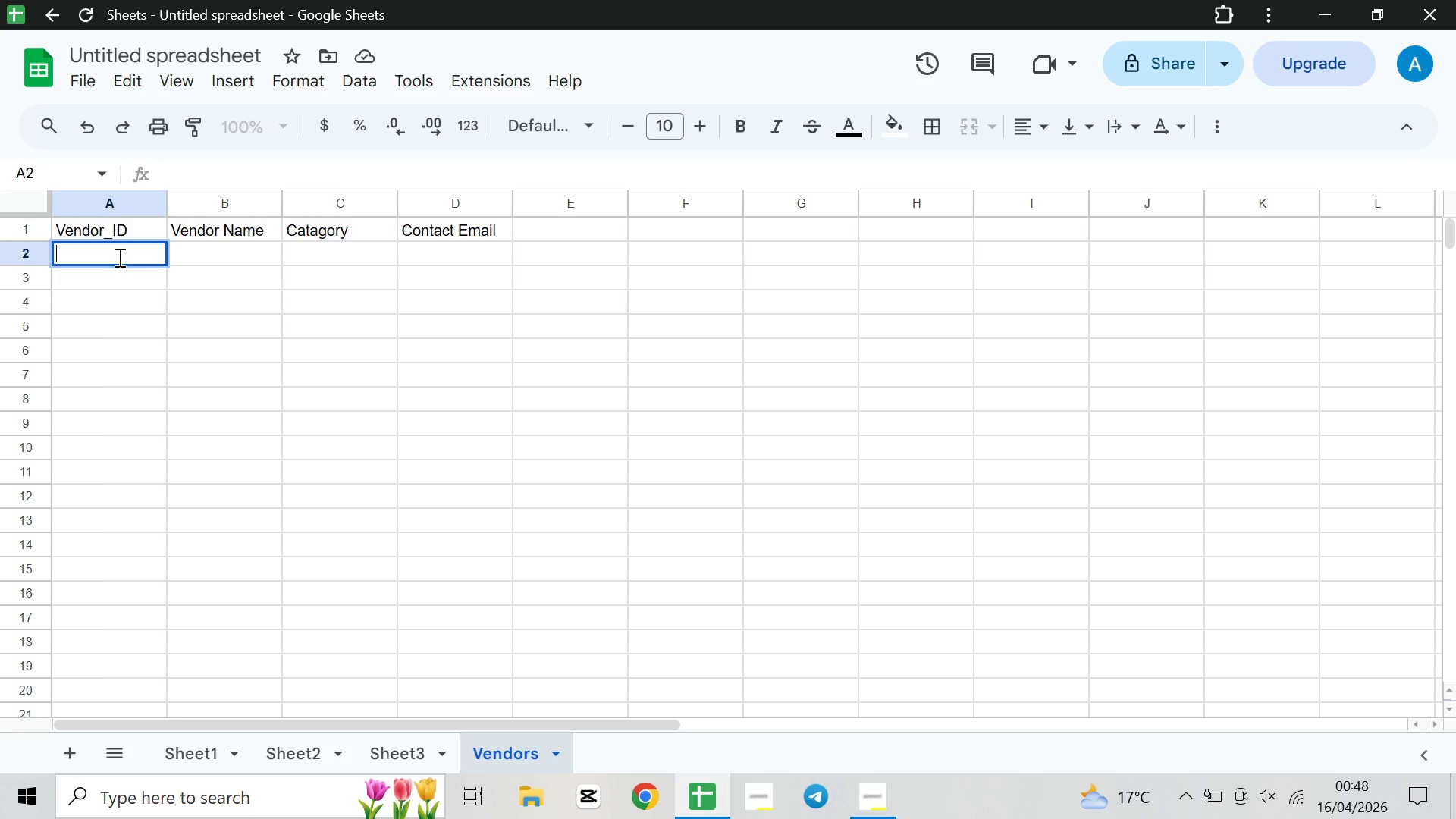 
key(CapsLock)
 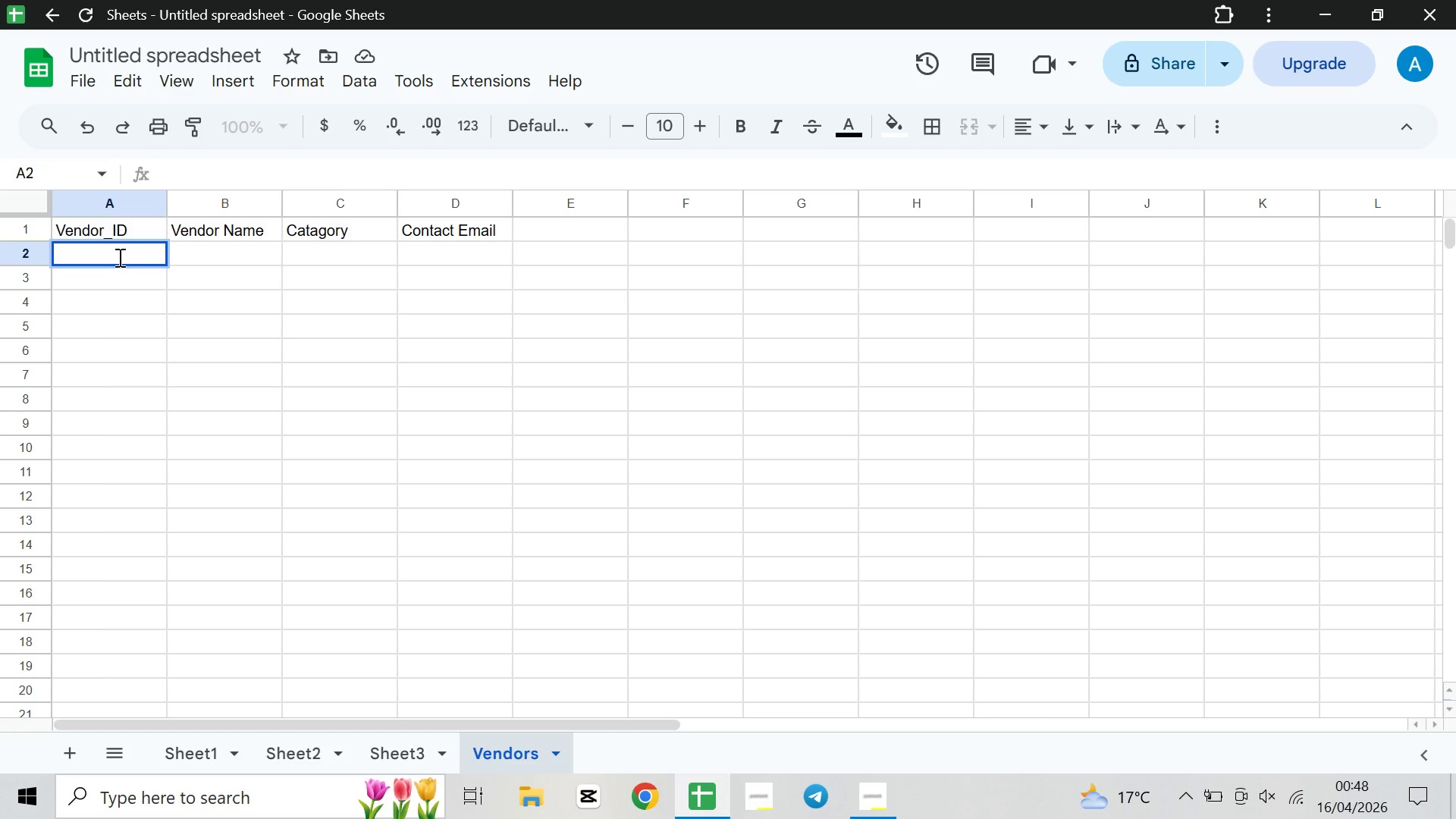 
key(V)
 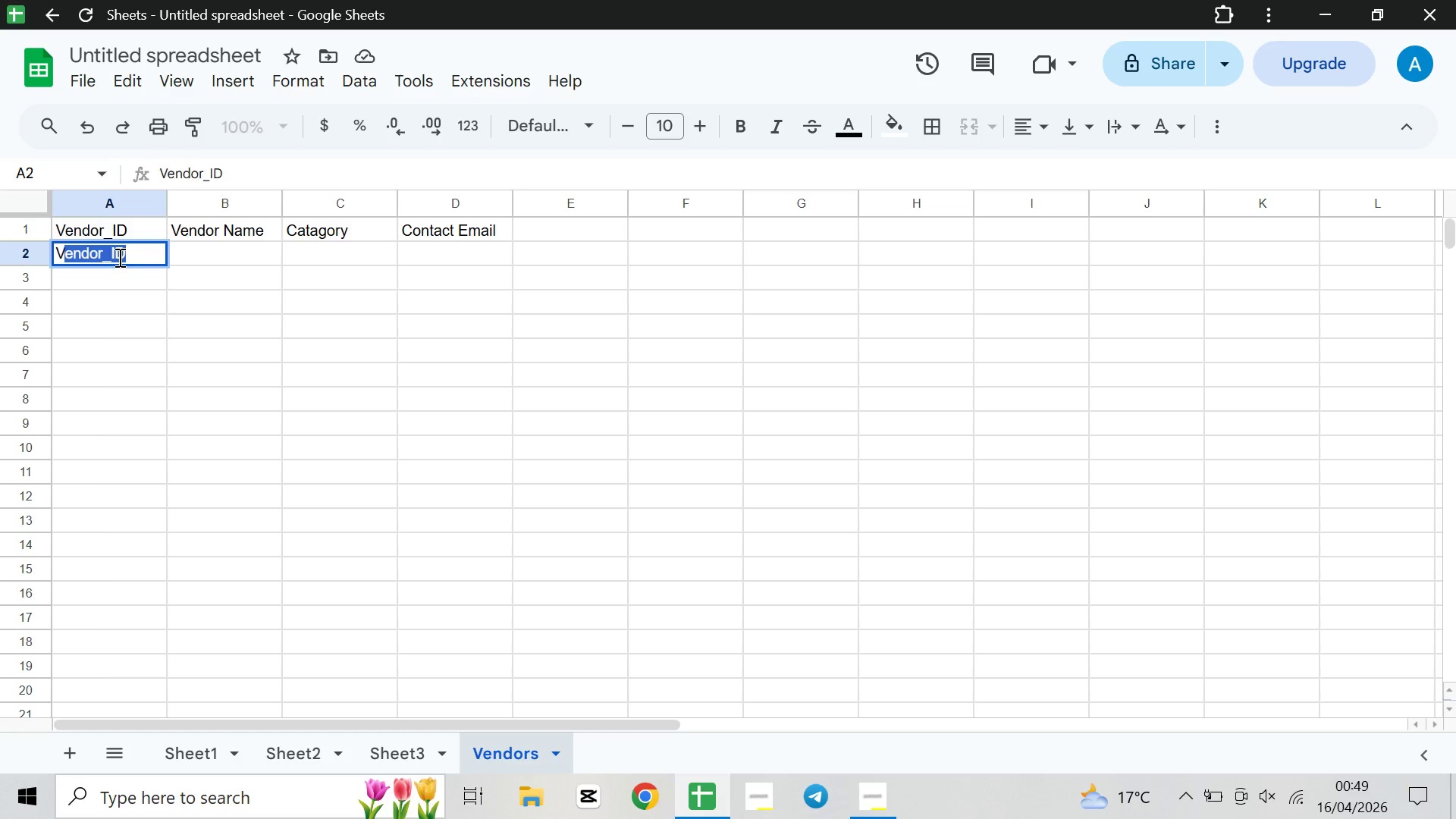 
key(Minus)
 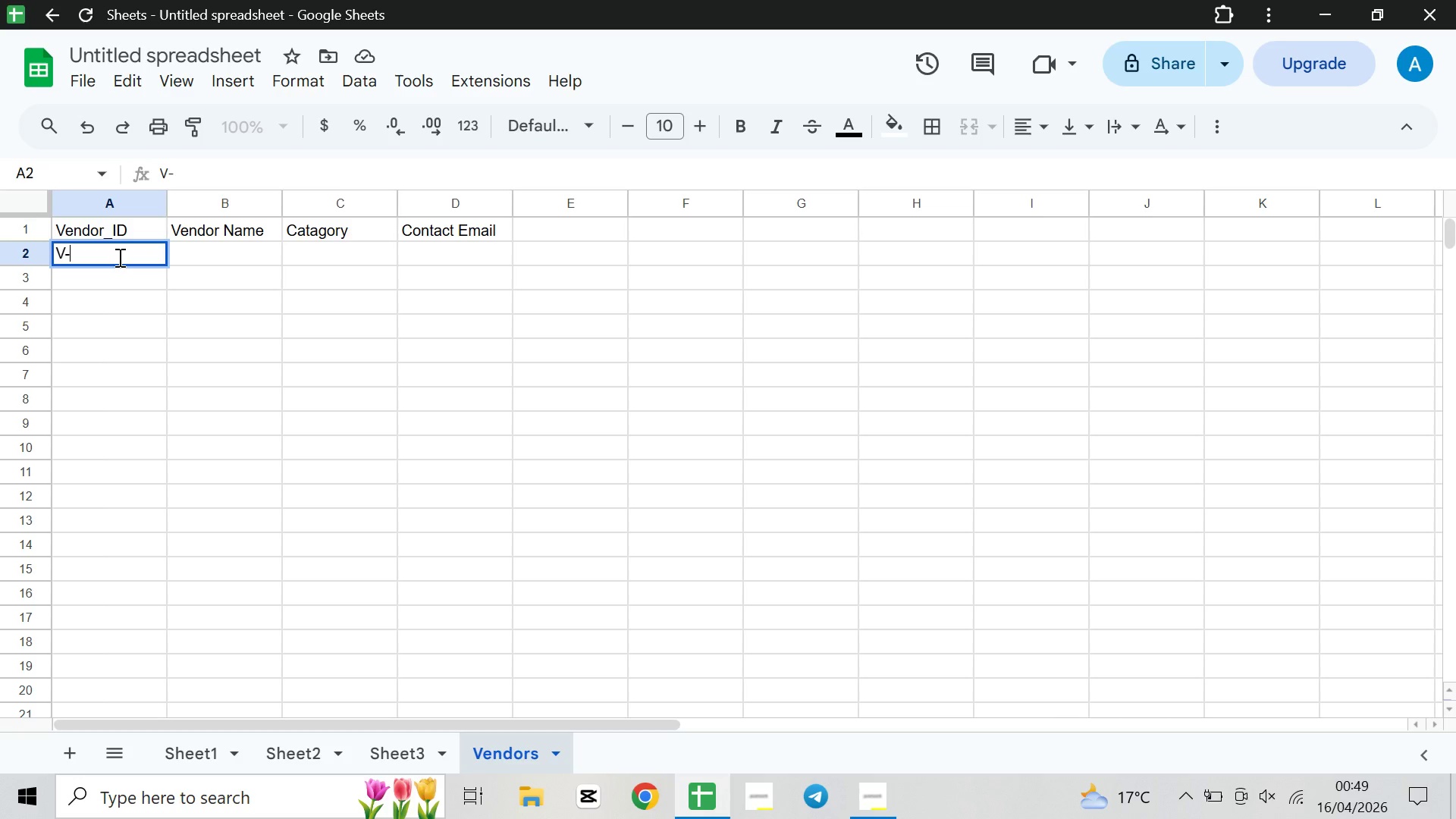 
type(PWR)
 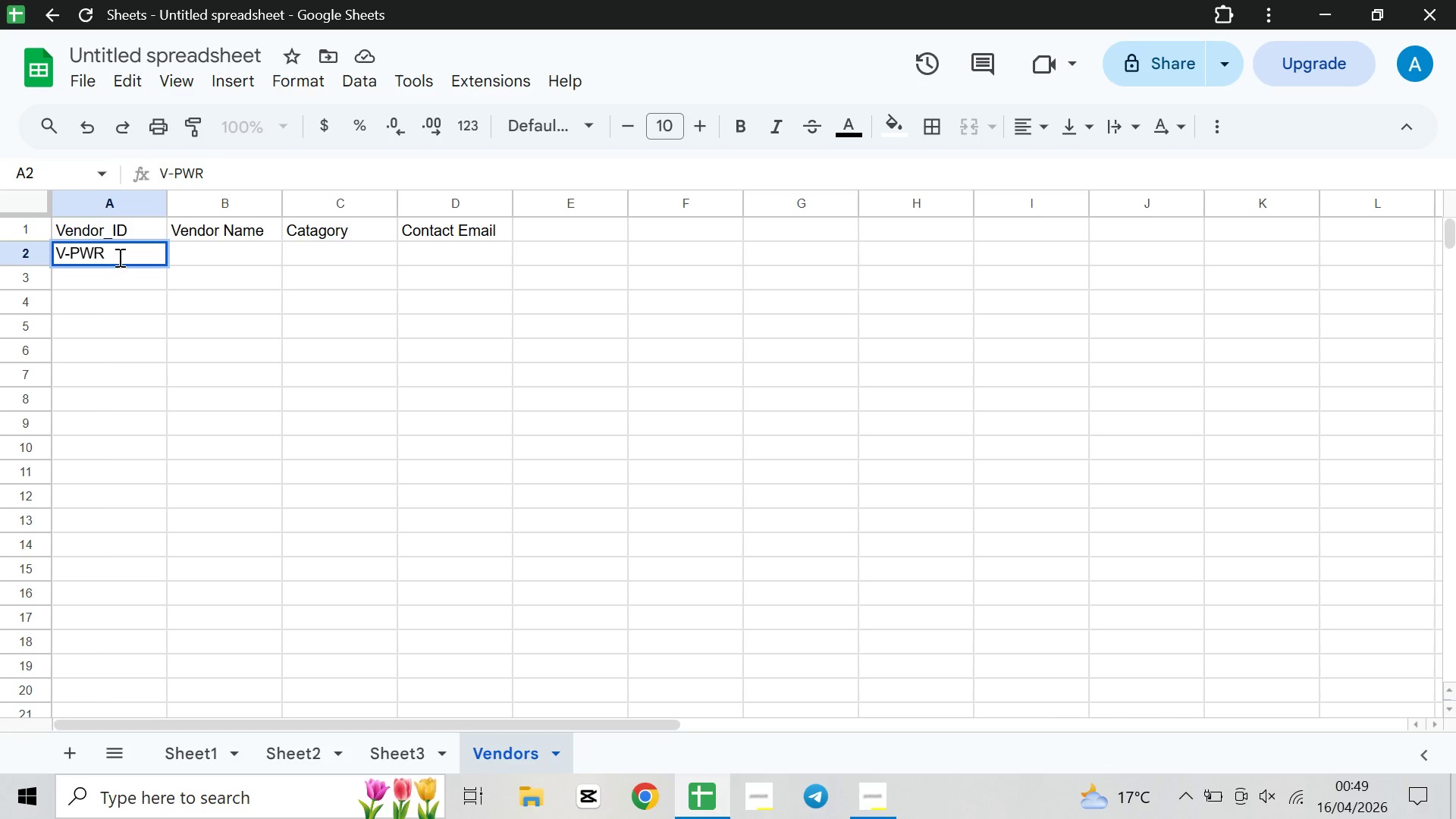 
wait(8.75)
 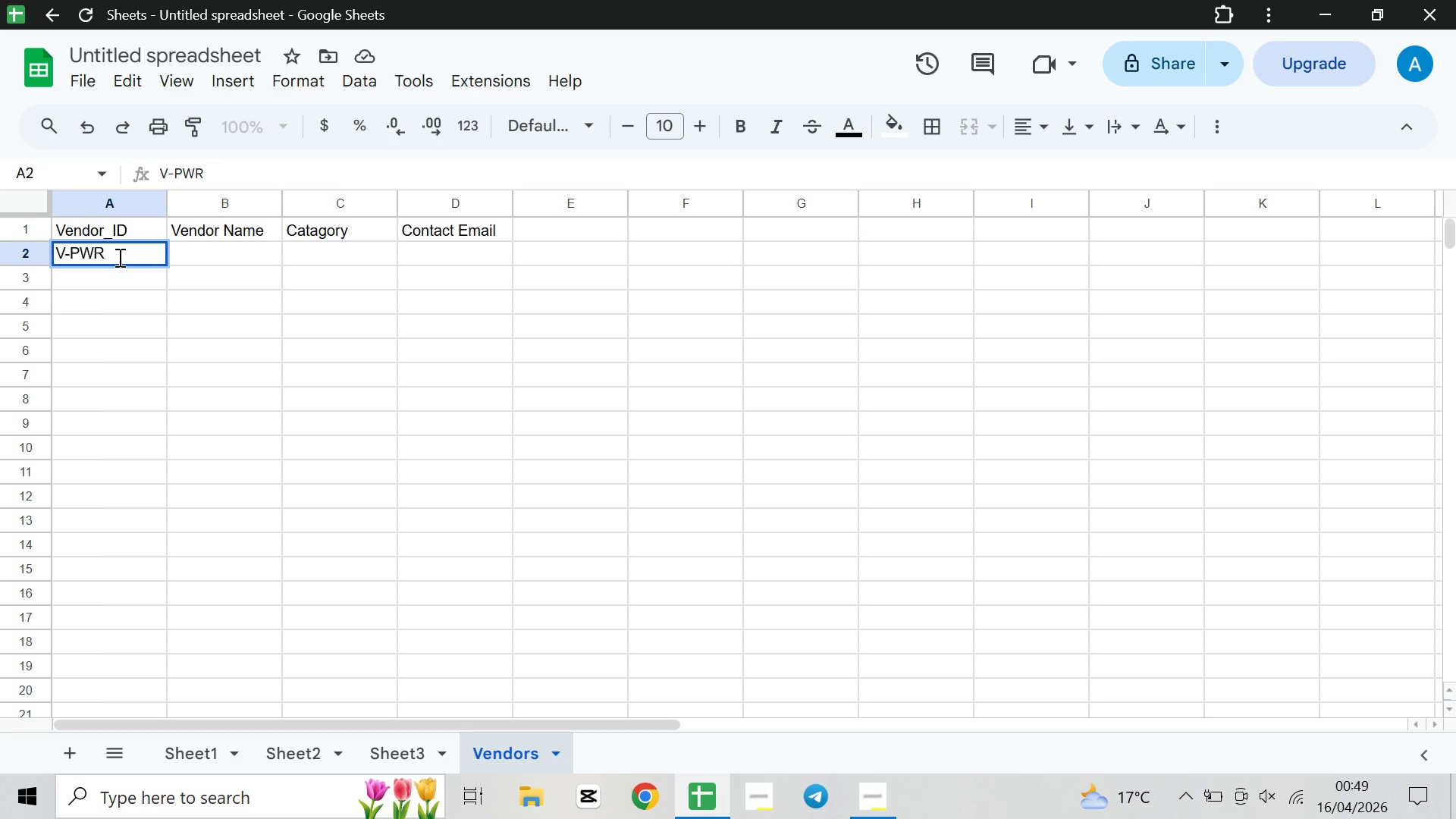 
type(-01)
 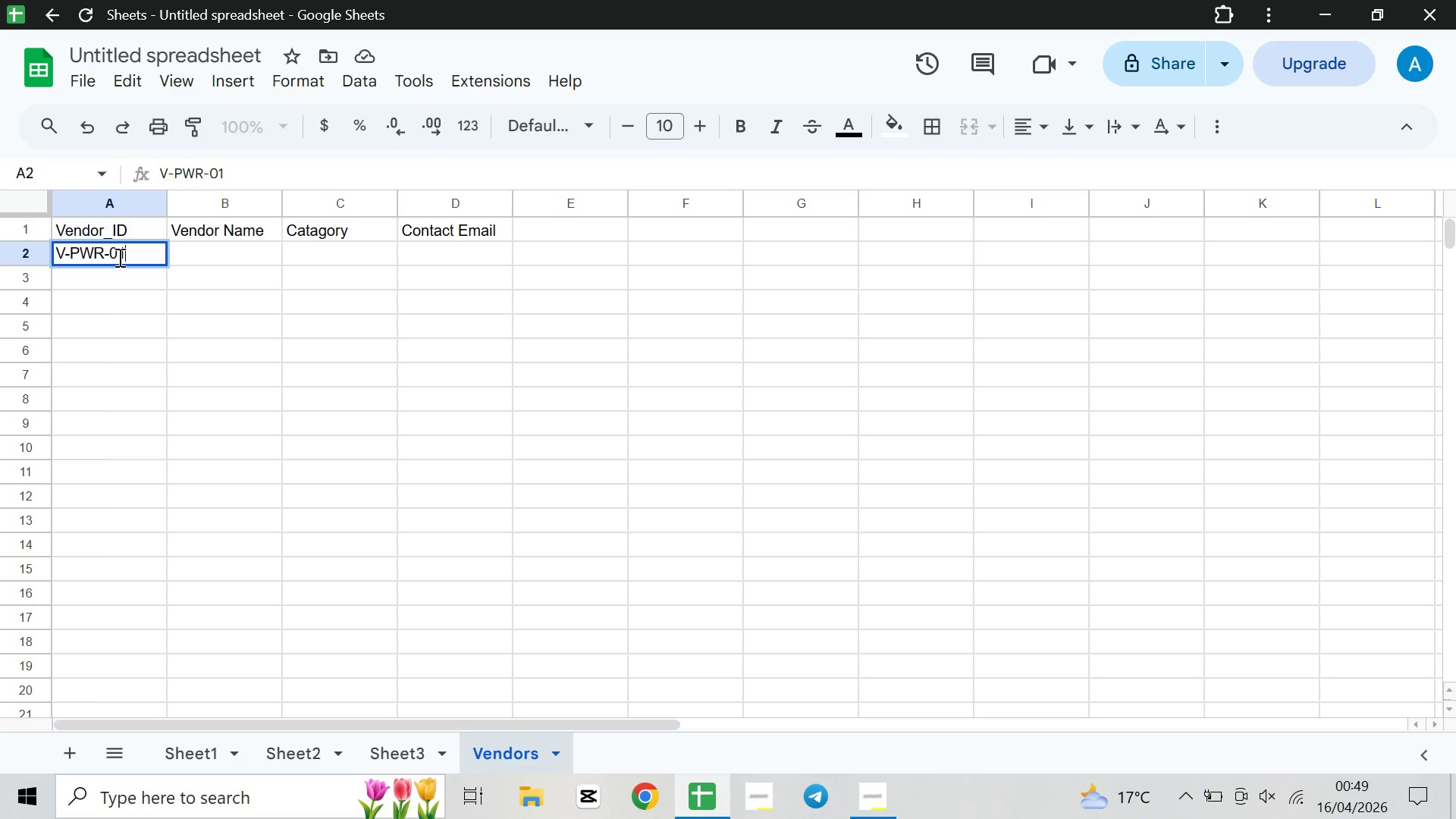 
key(ArrowDown)
 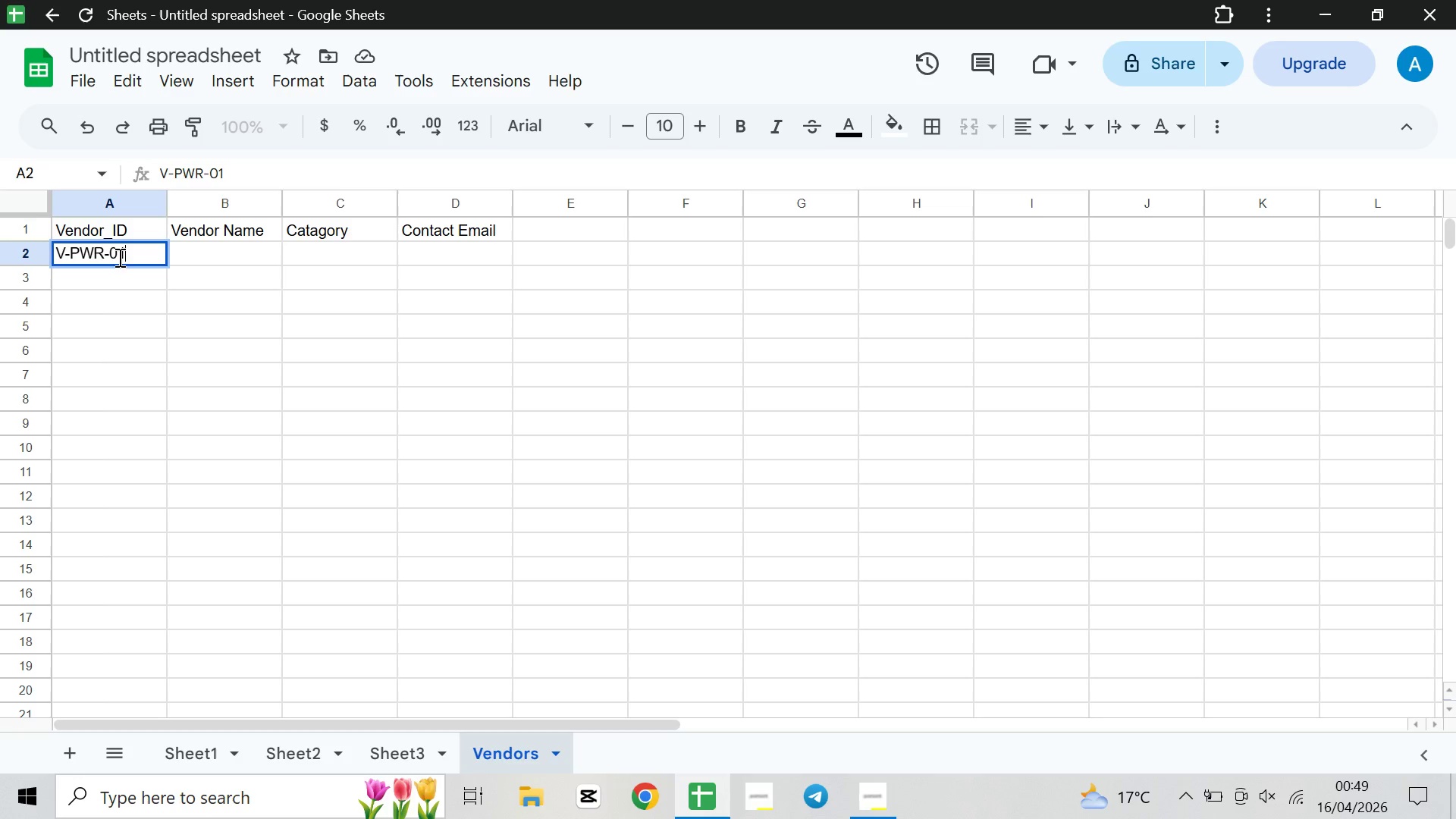 
key(ArrowDown)
 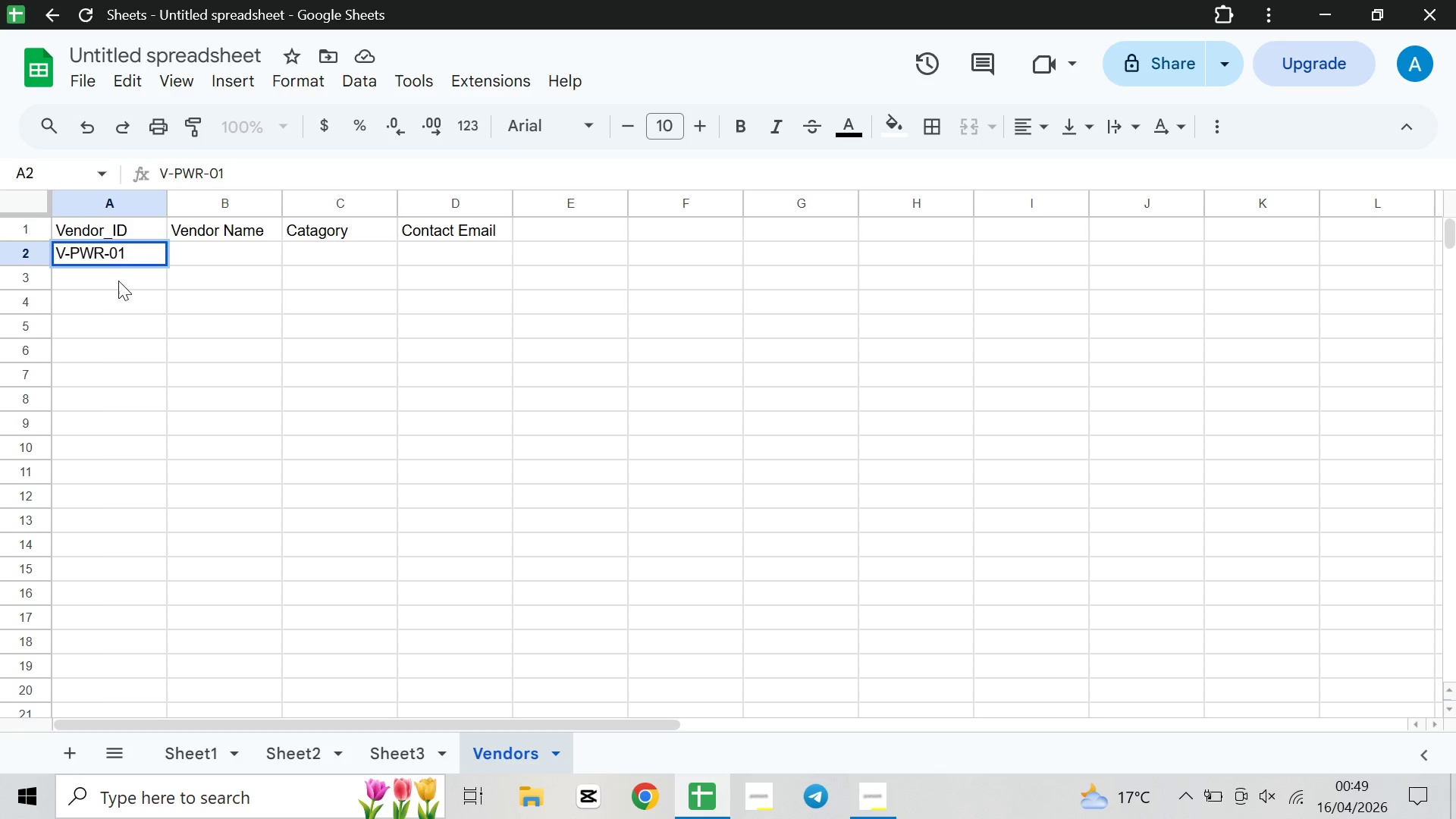 
left_click([120, 275])
 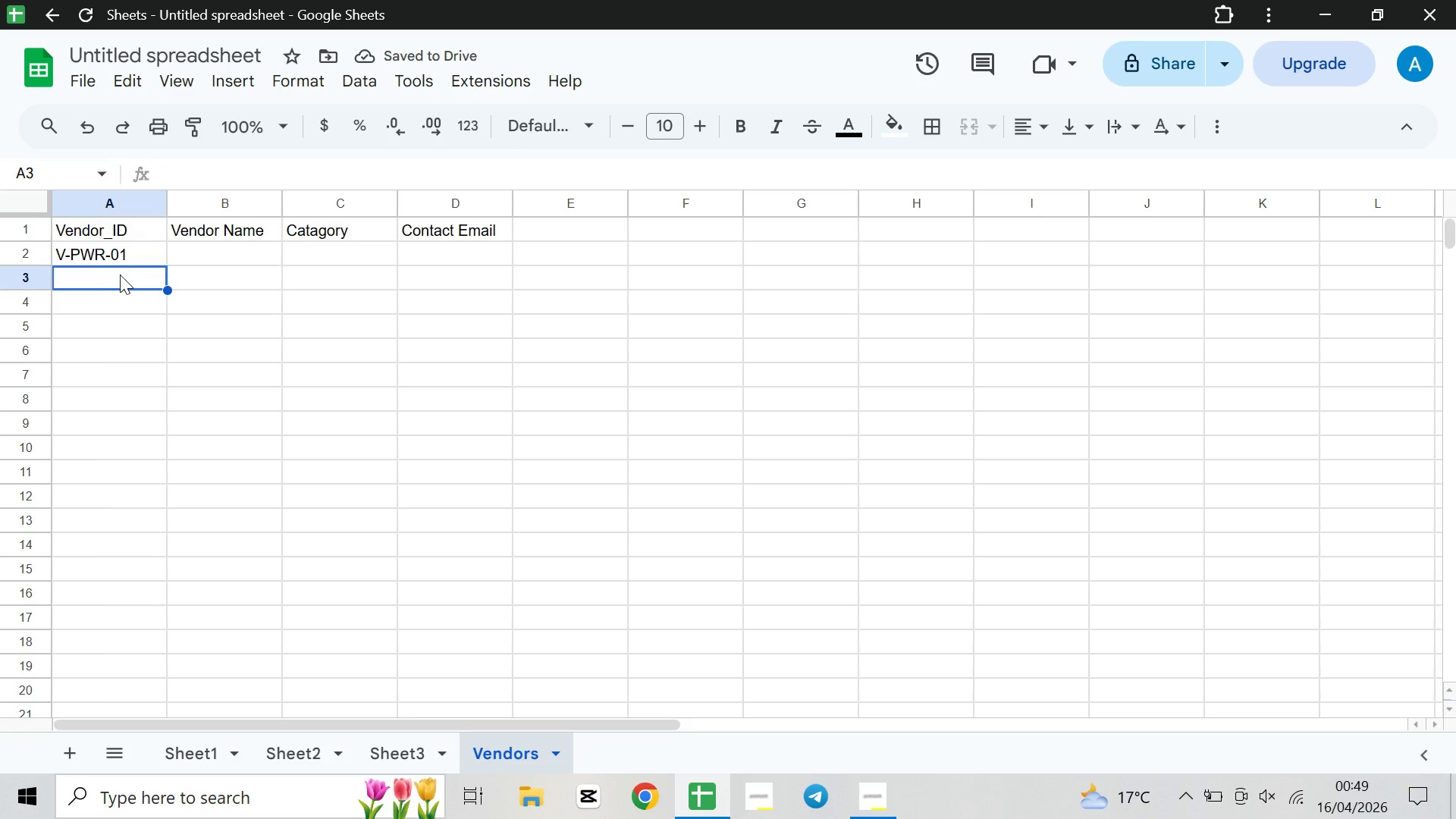 
key(V)
 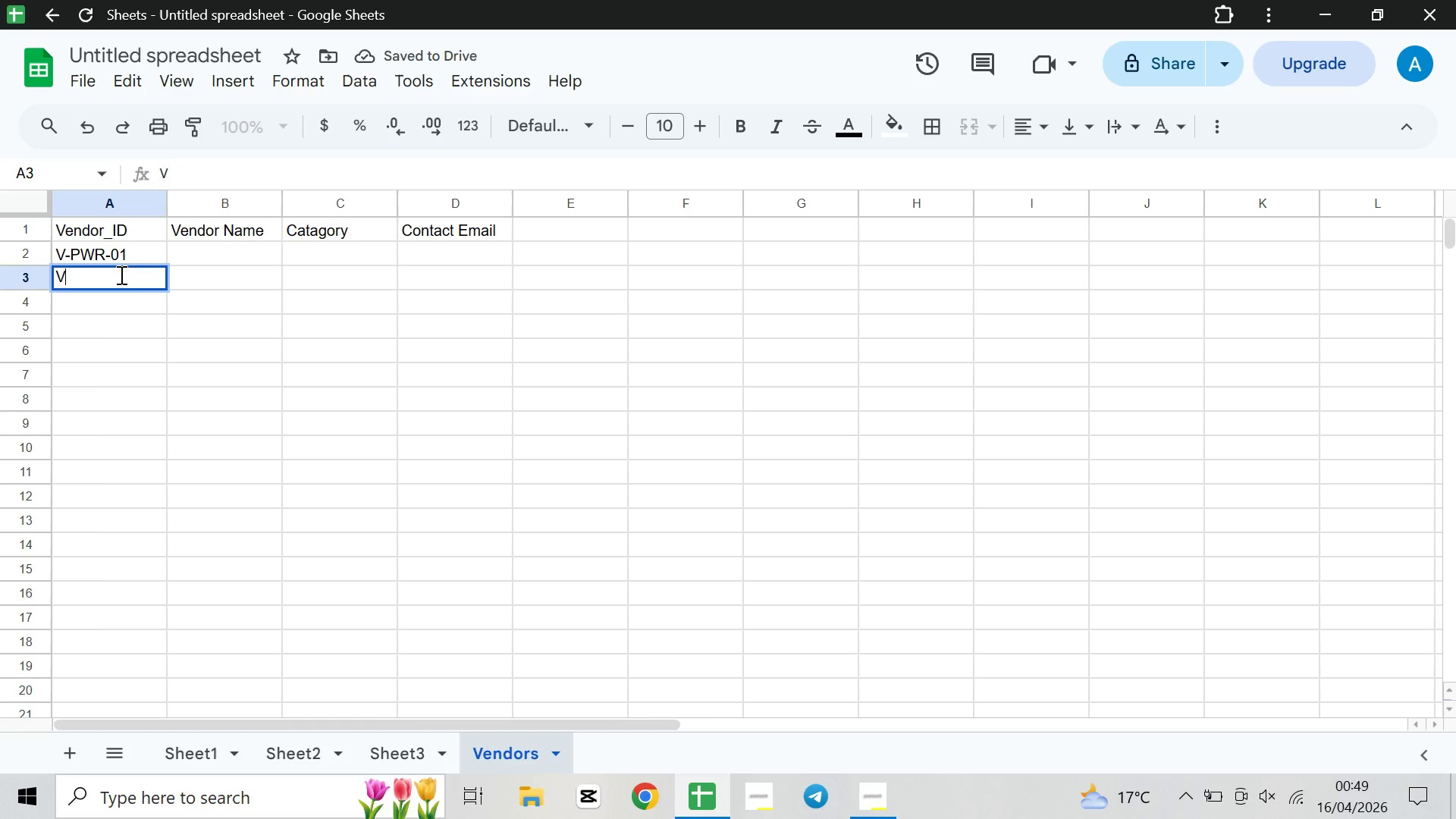 
key(Minus)
 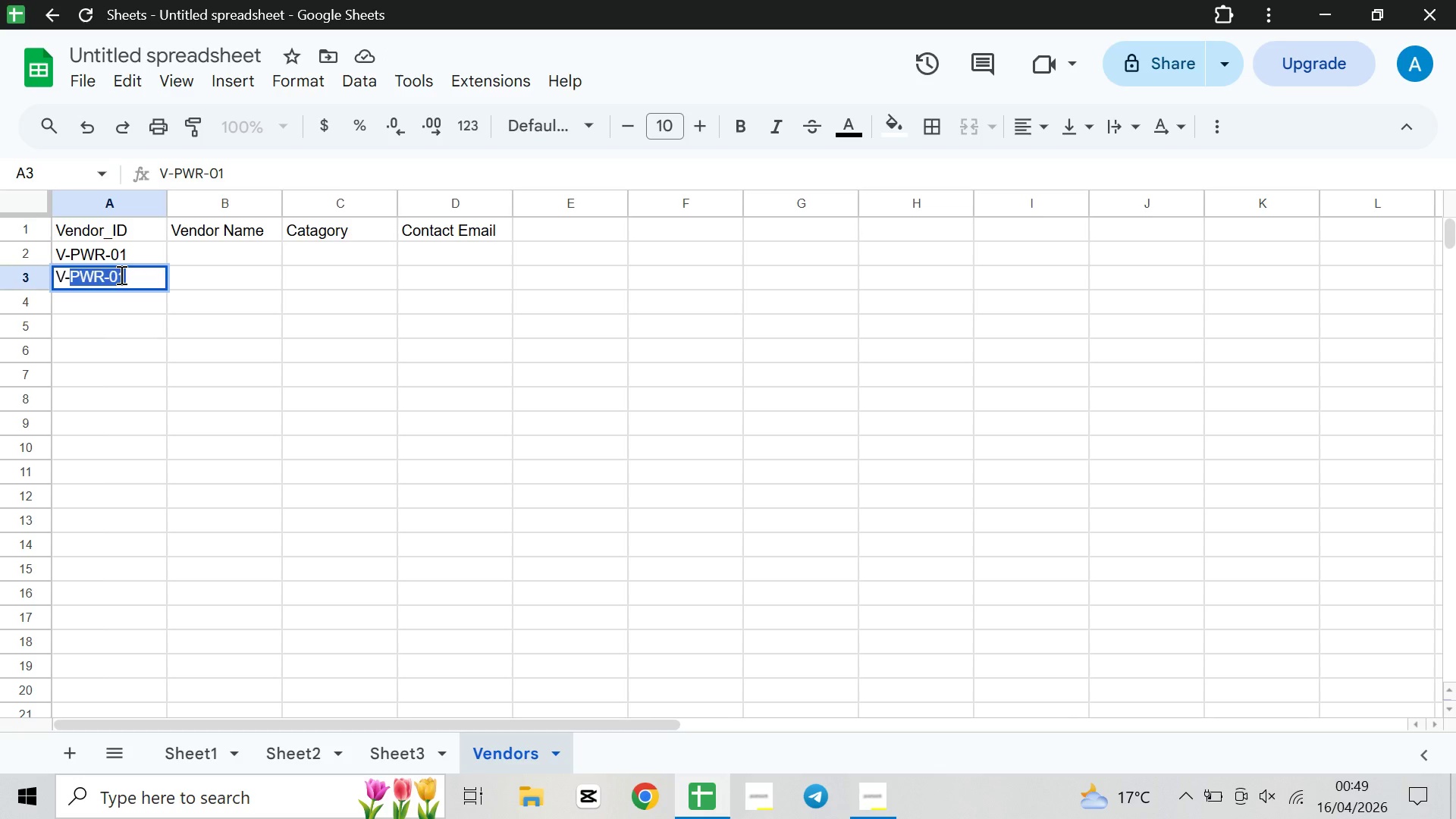 
type(SNJ)
key(Backspace)
type(K)
 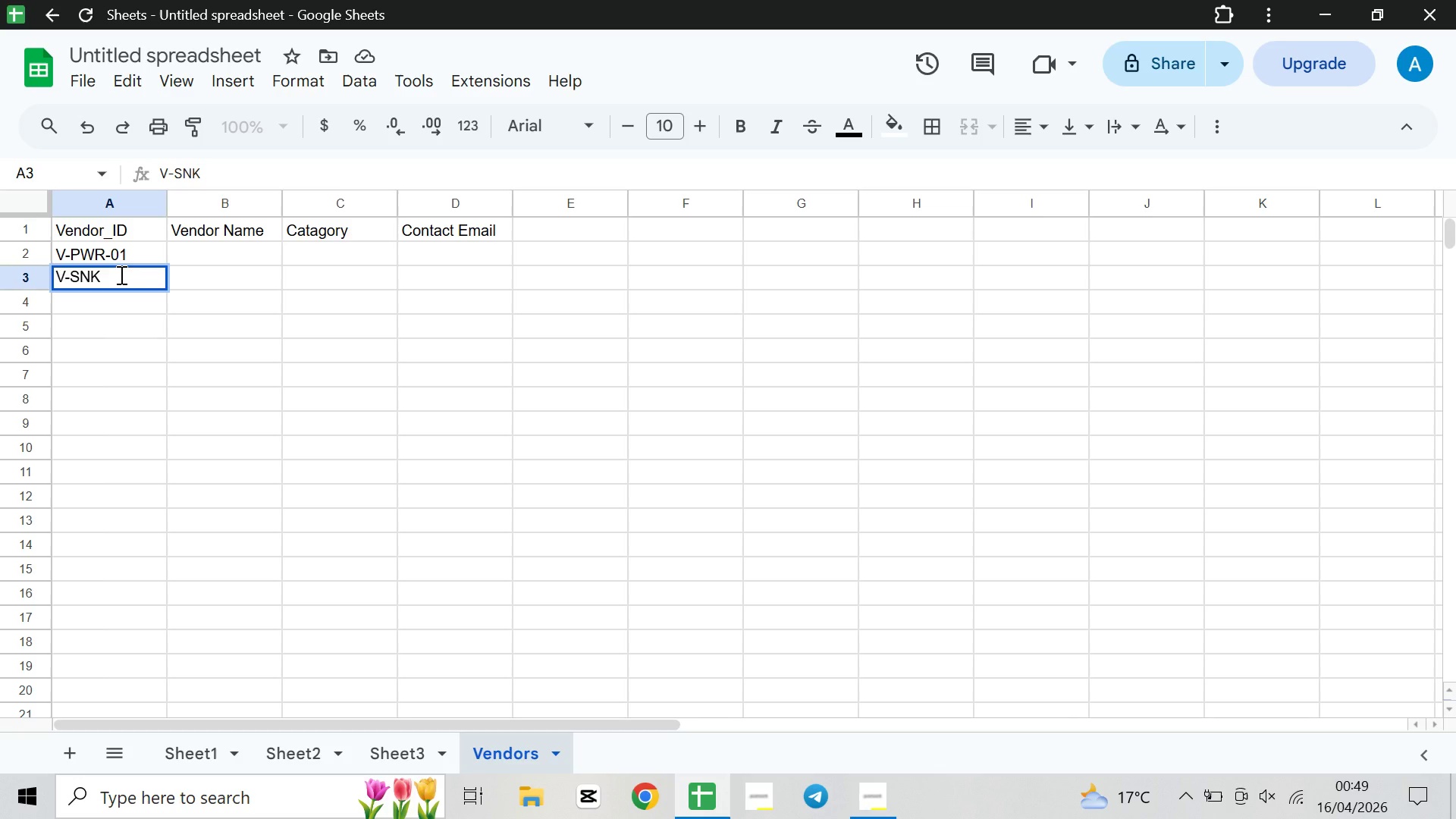 
wait(6.48)
 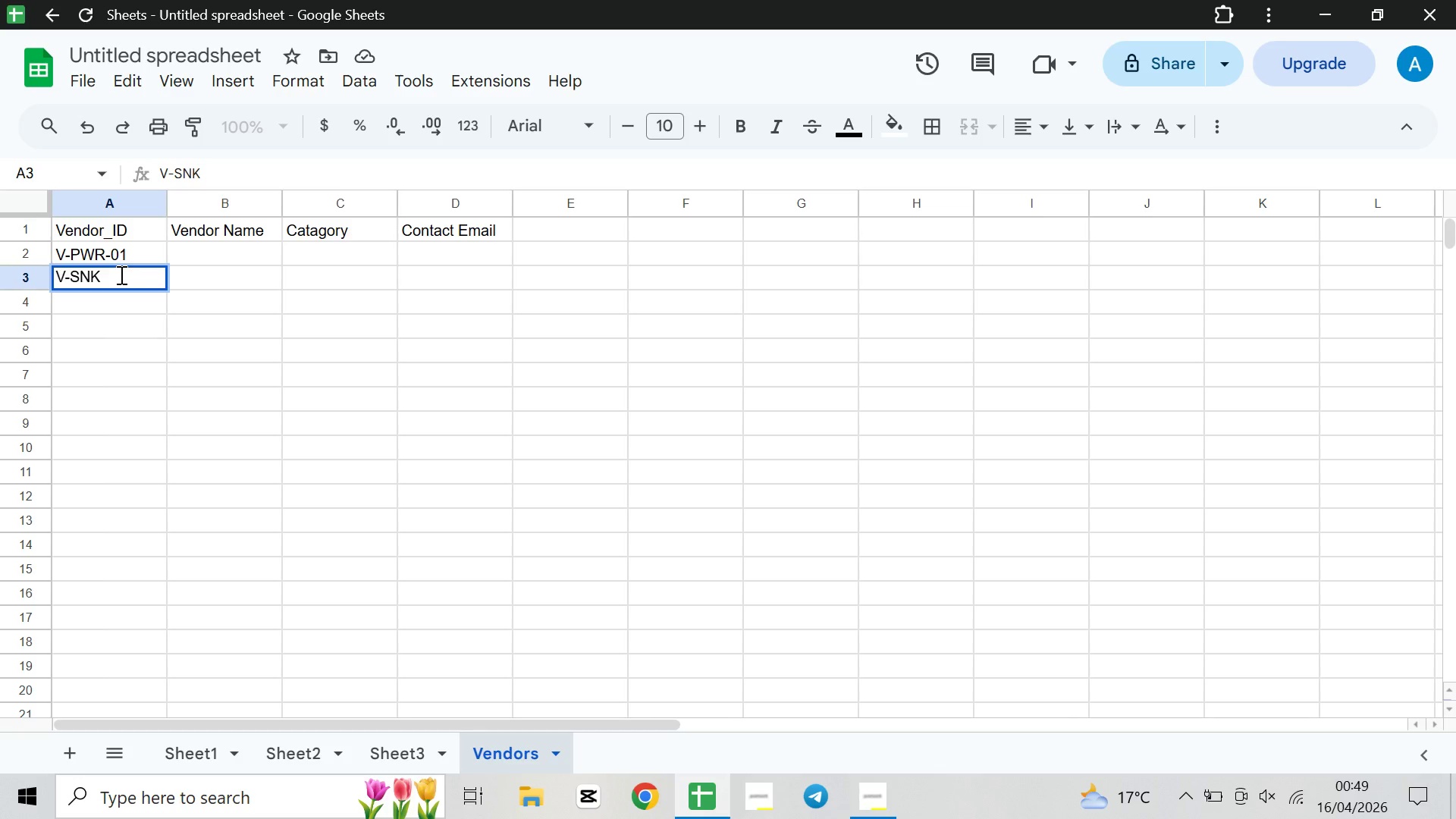 
type(-02)
 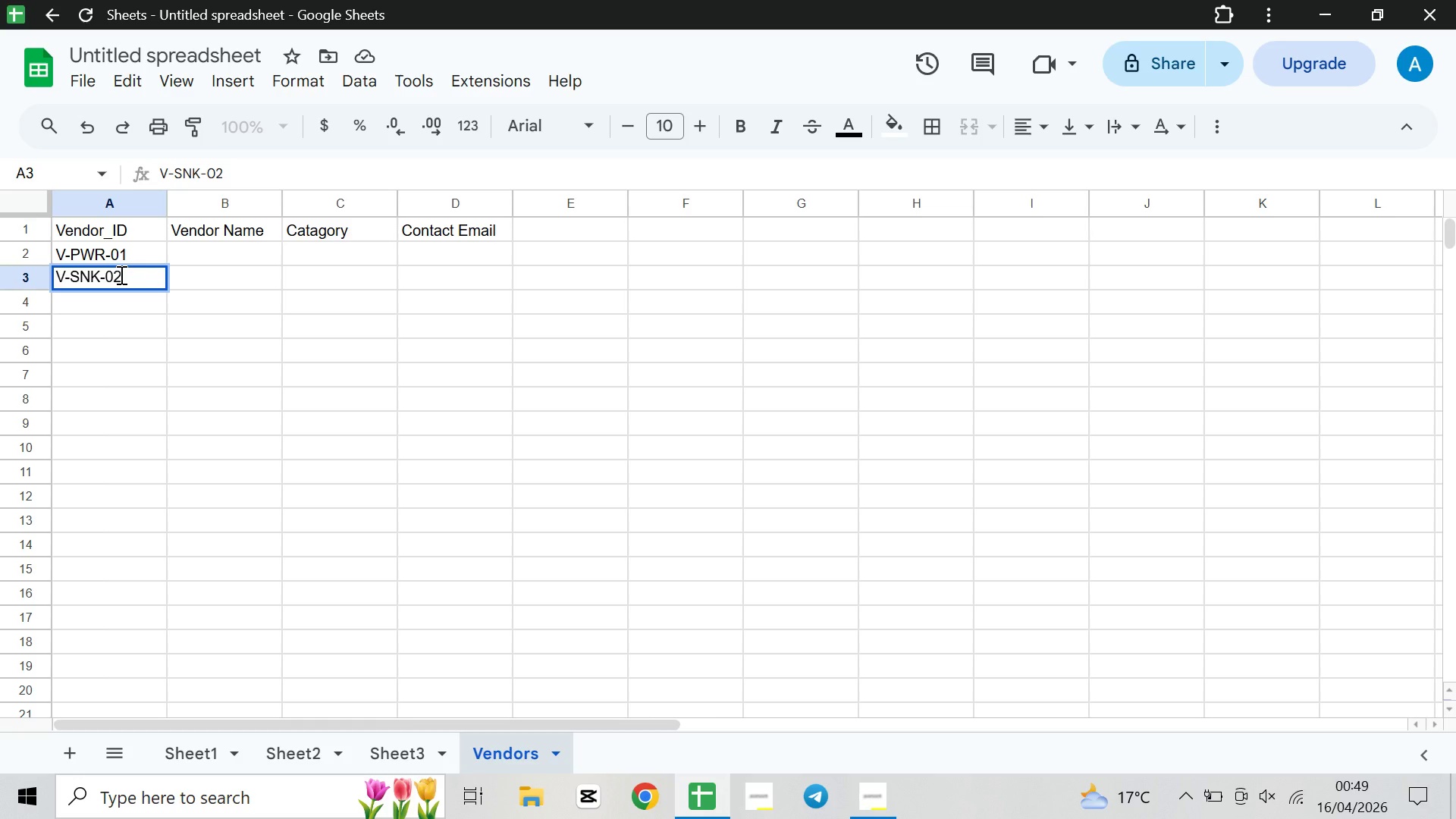 
wait(5.08)
 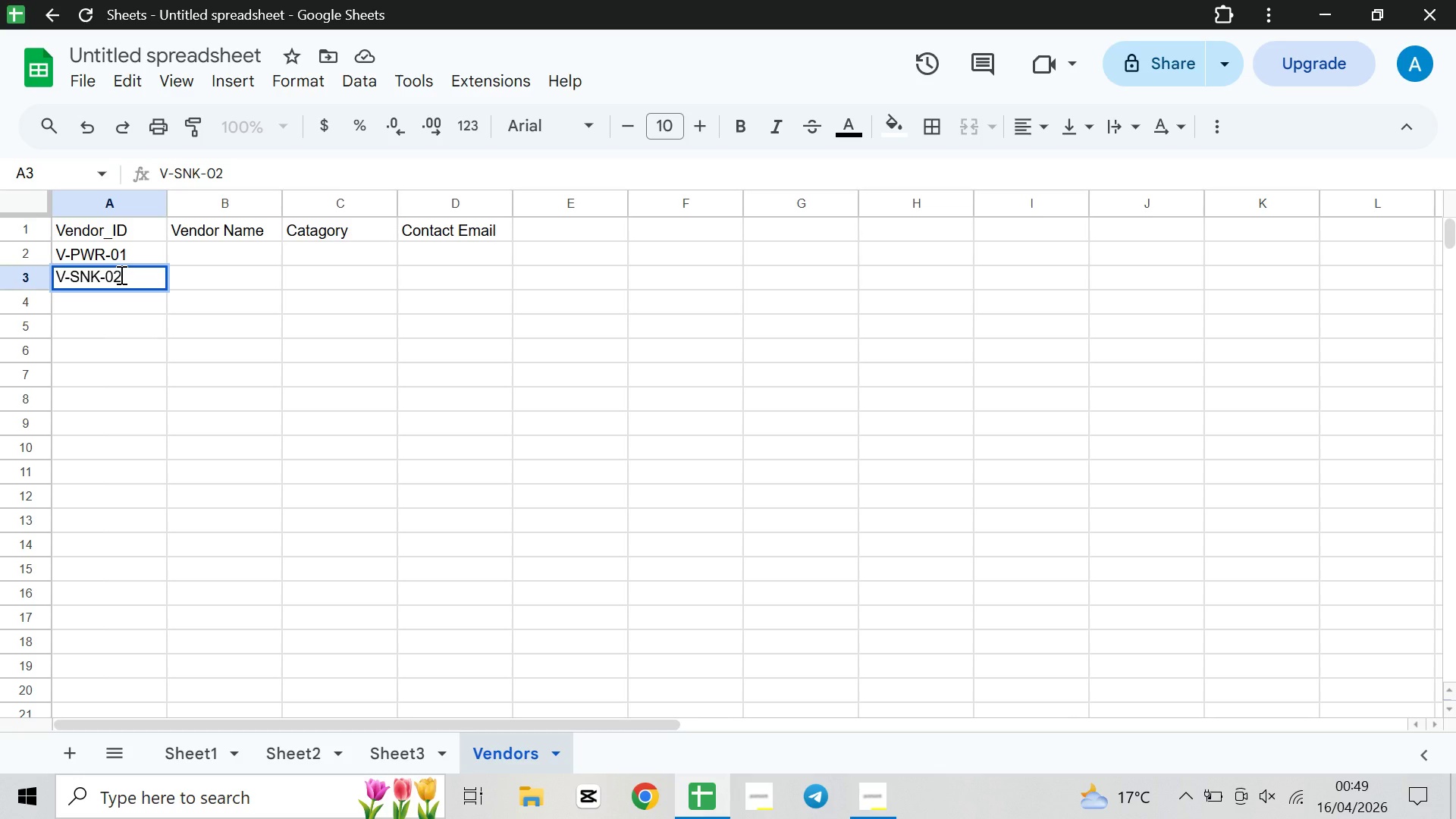 
key(ArrowDown)
 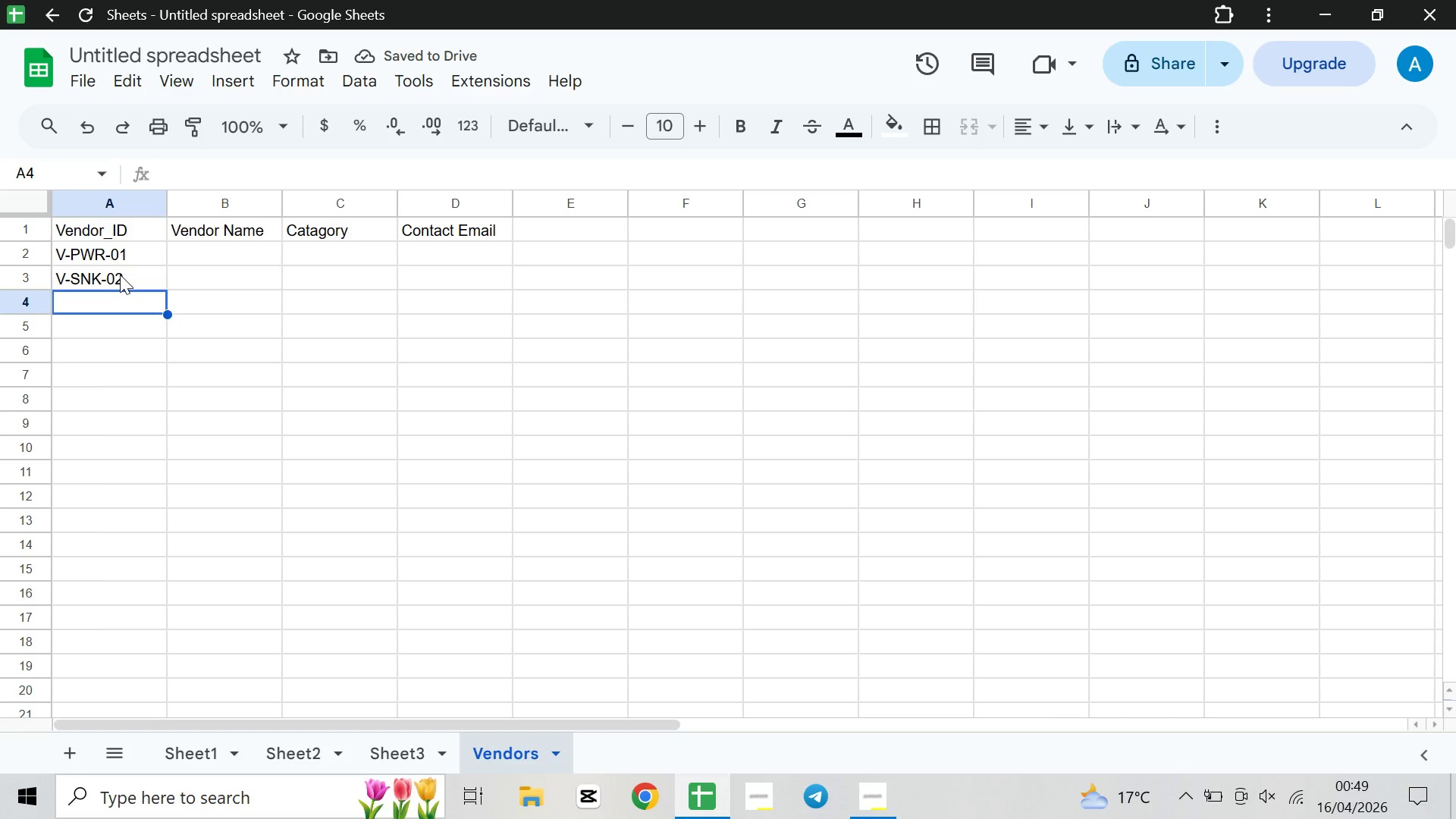 
wait(6.11)
 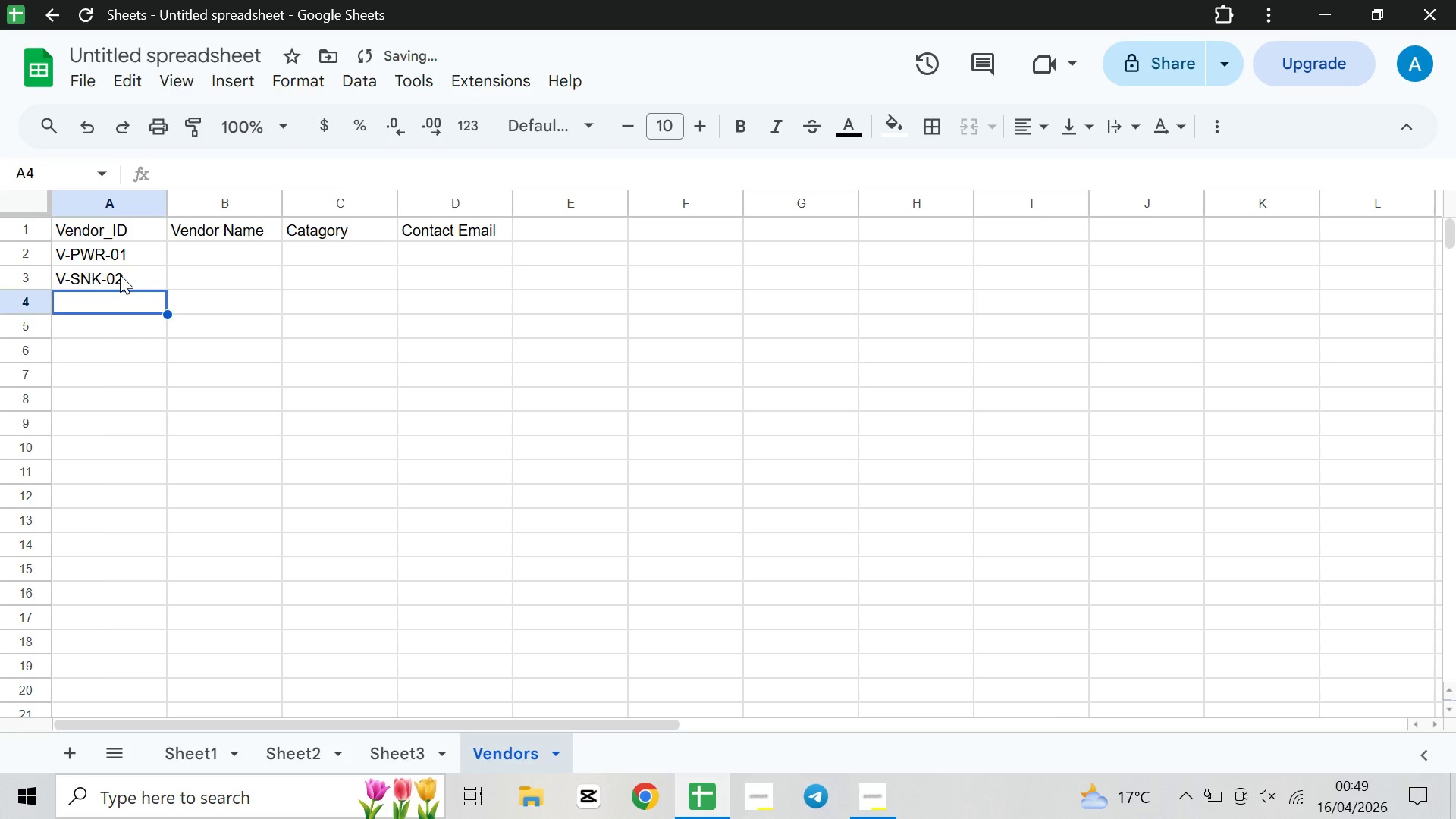 
type(V-PRM-03)
 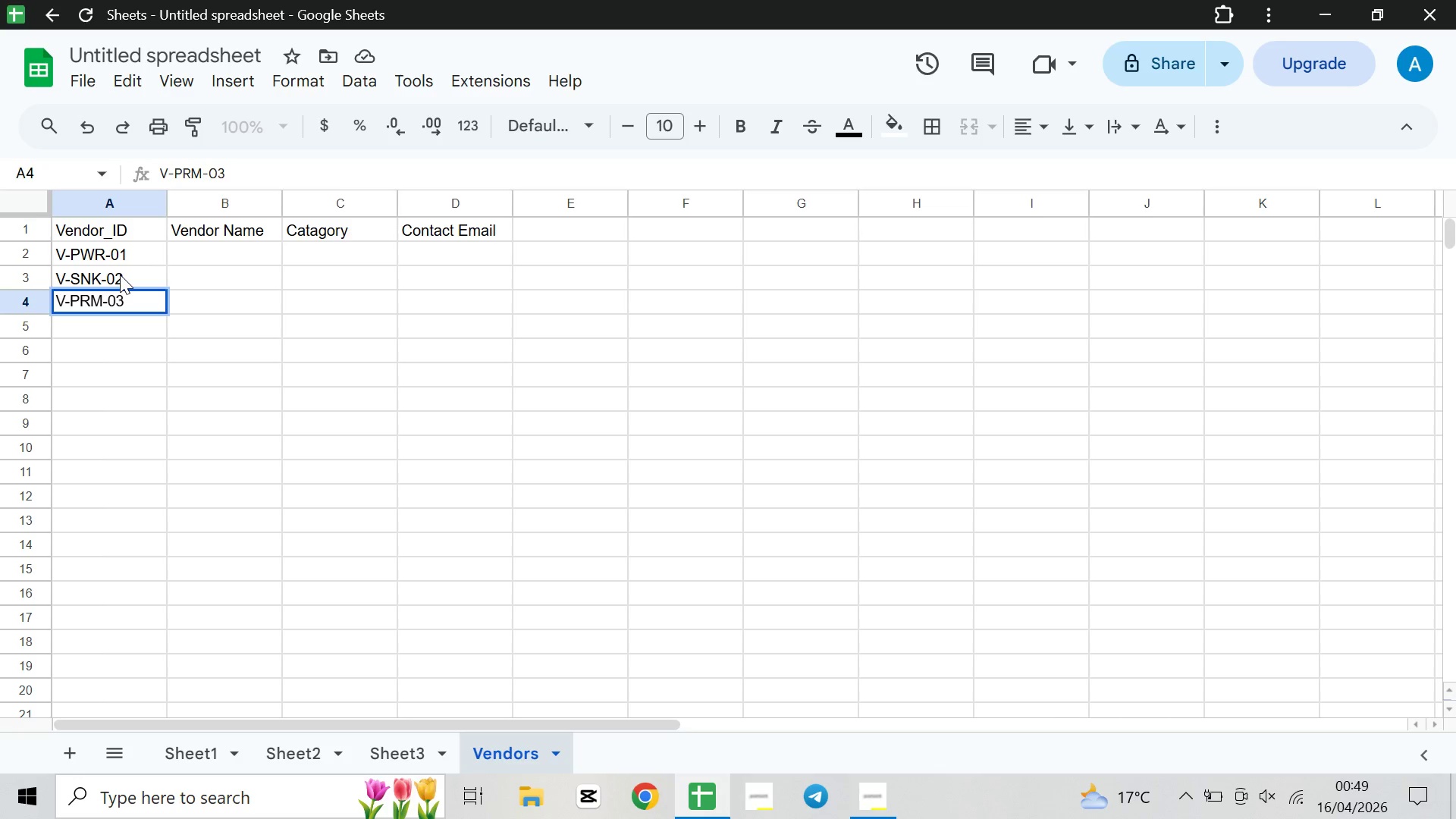 
key(ArrowDown)
 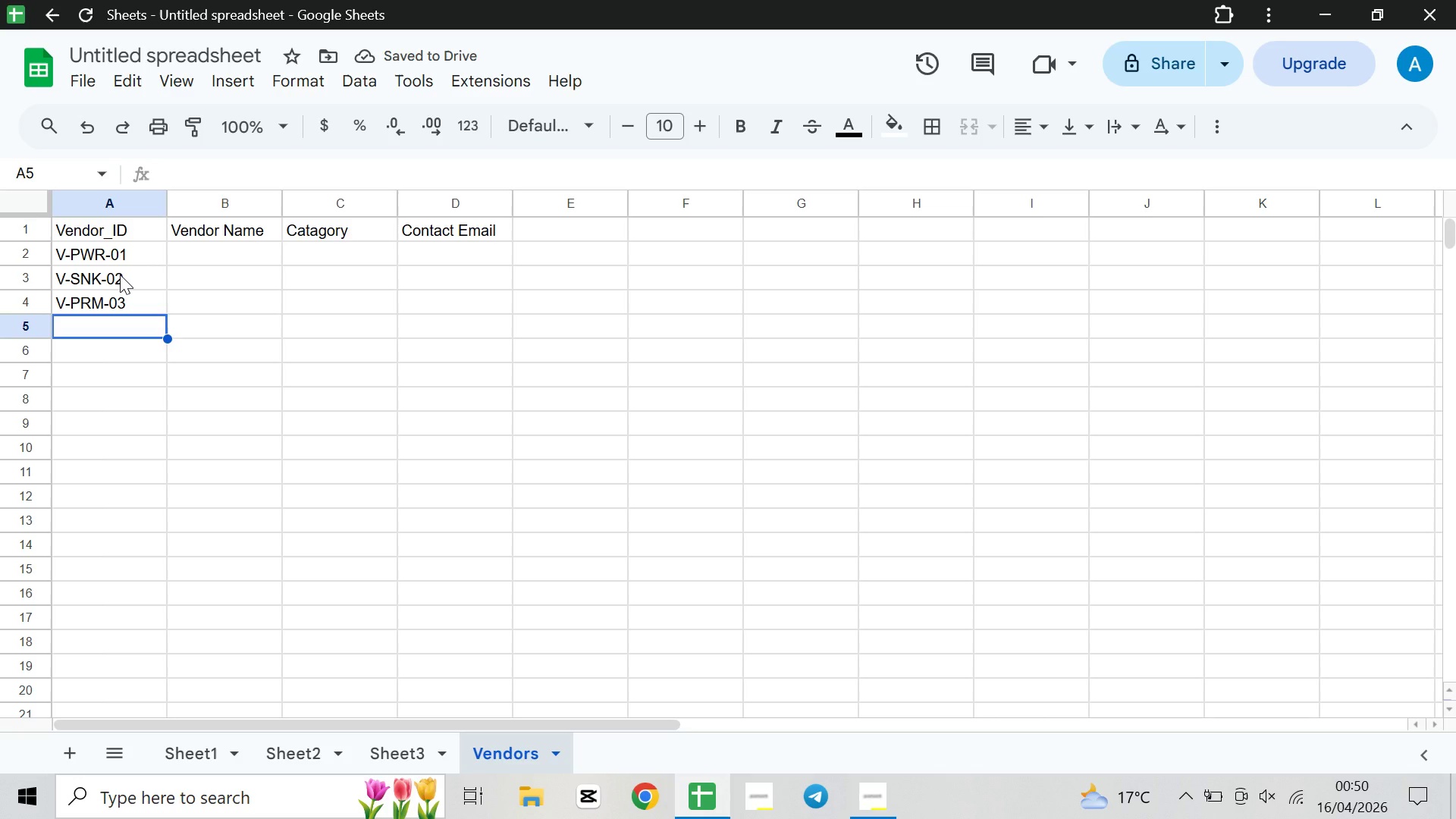 
type(V-INV-)
 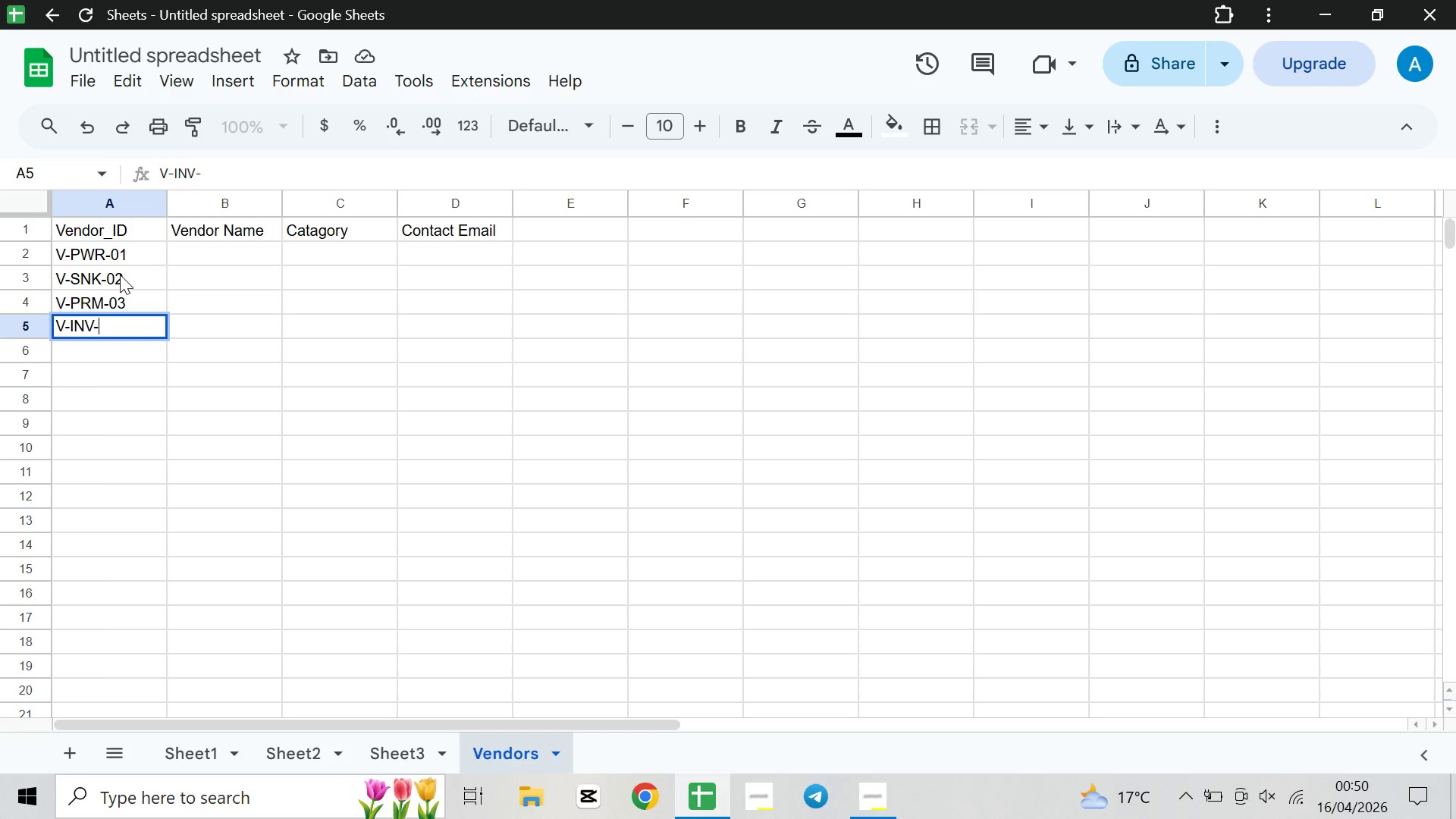 
type(04)
 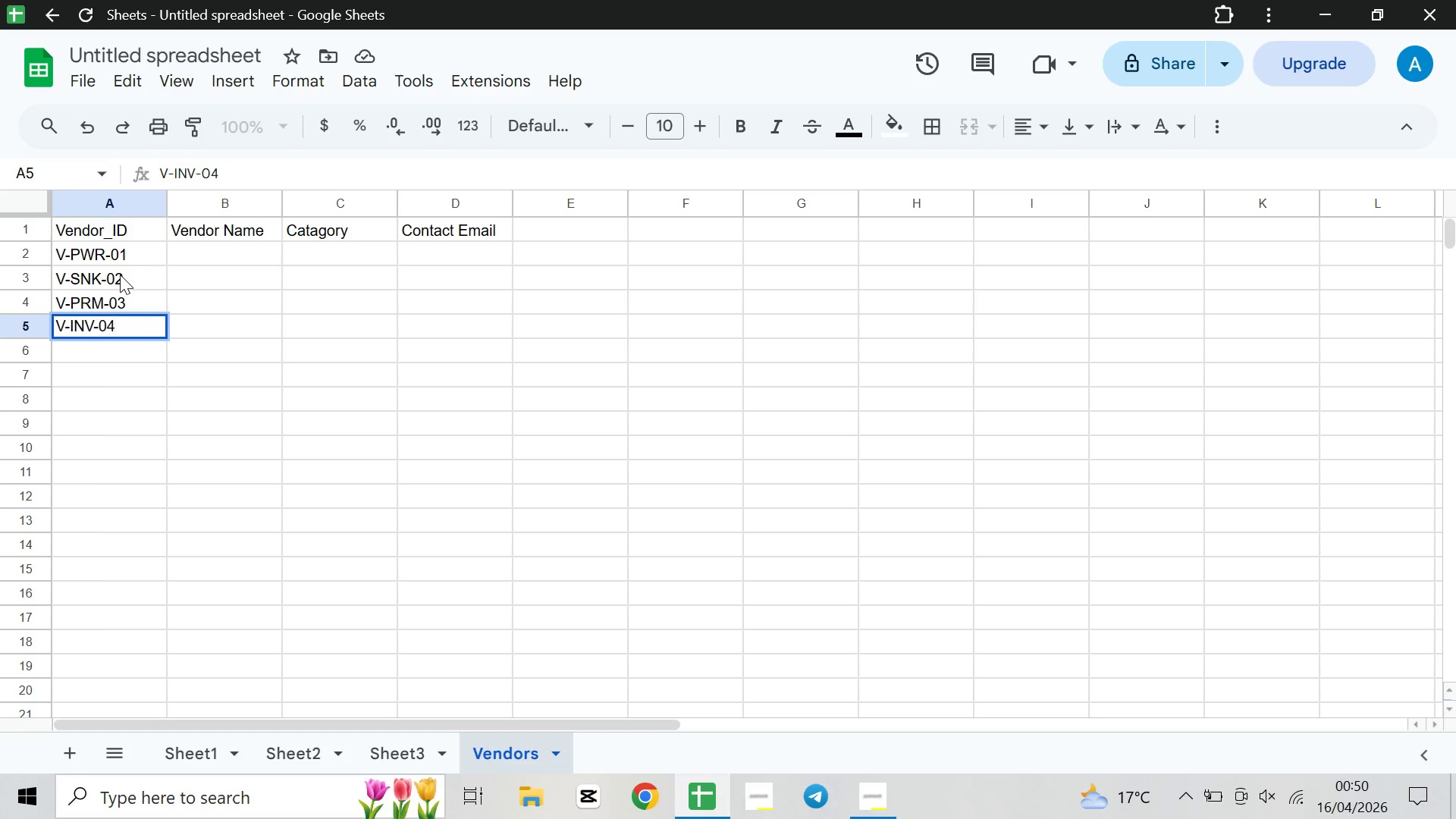 
key(ArrowUp)
 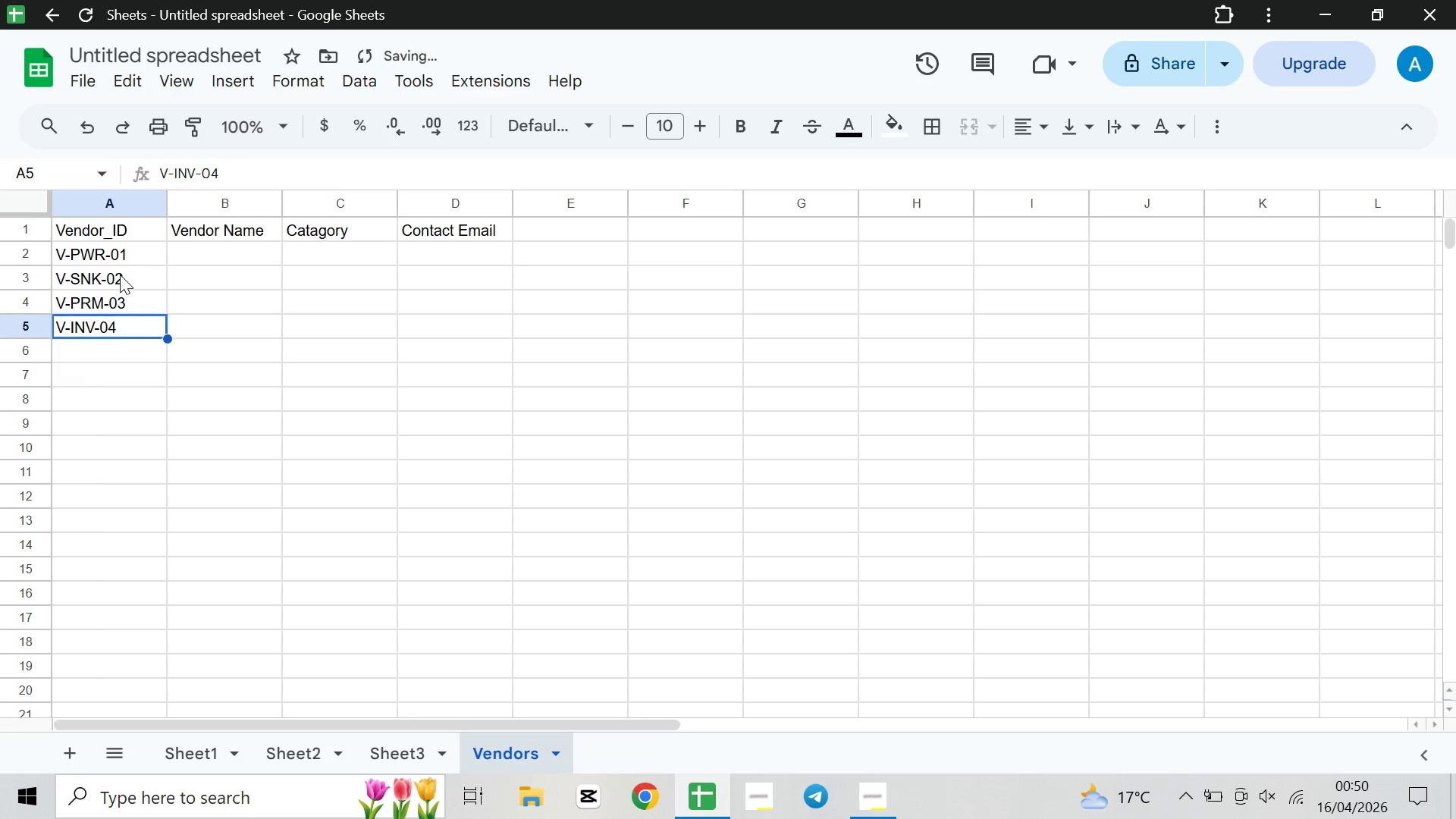 
key(ArrowDown)
 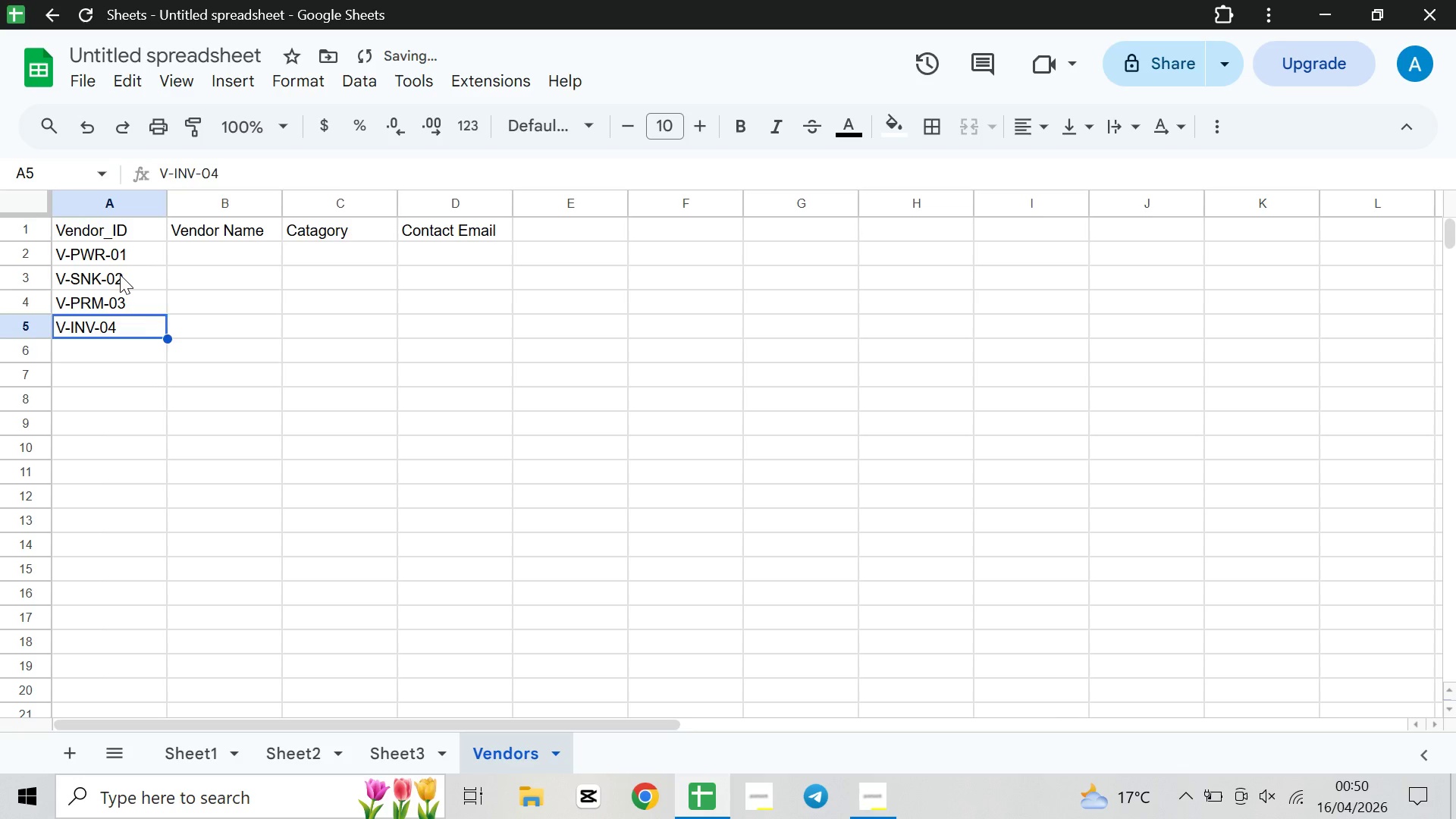 
key(ArrowDown)
 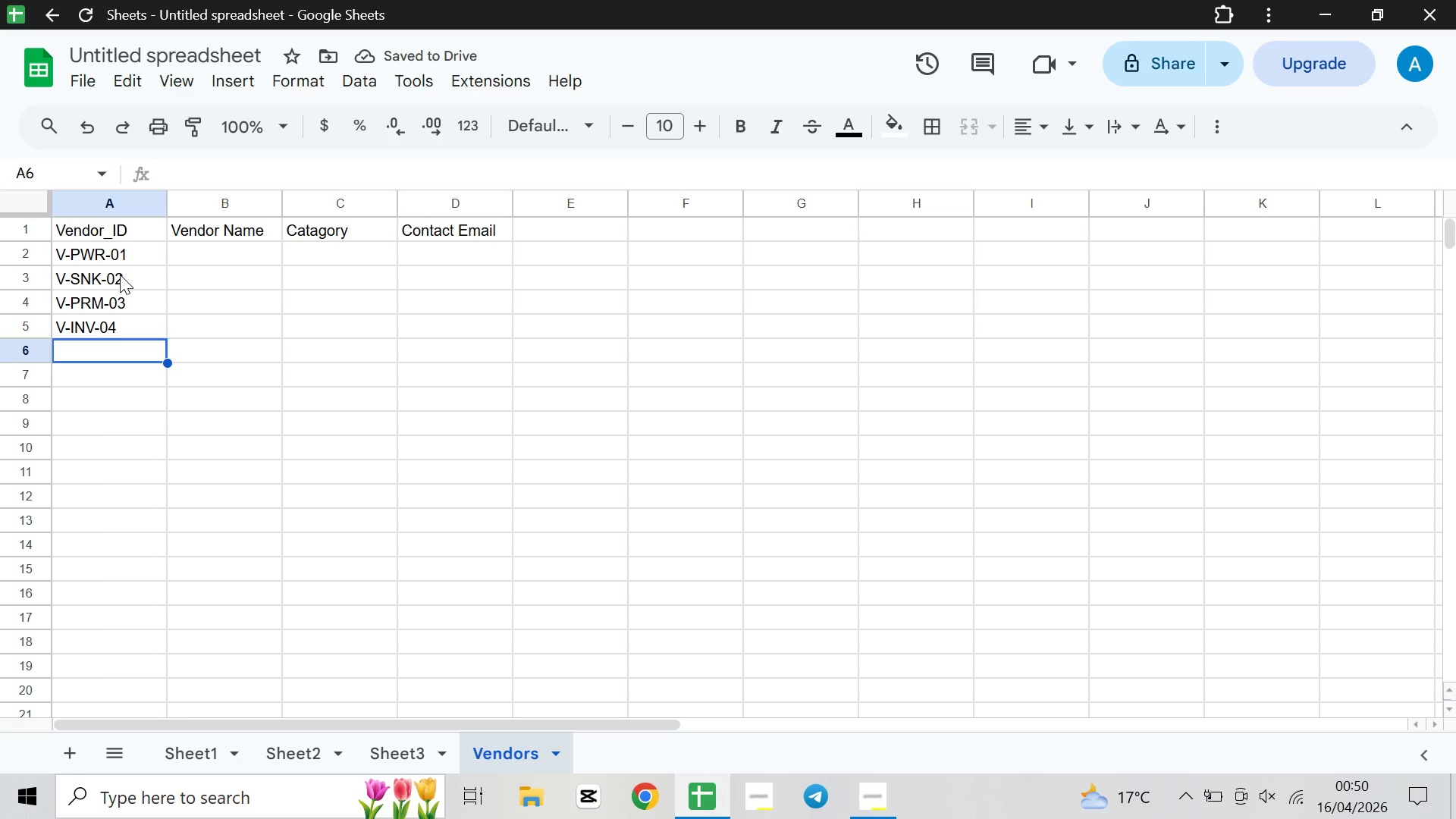 
type(V-STF-05)
 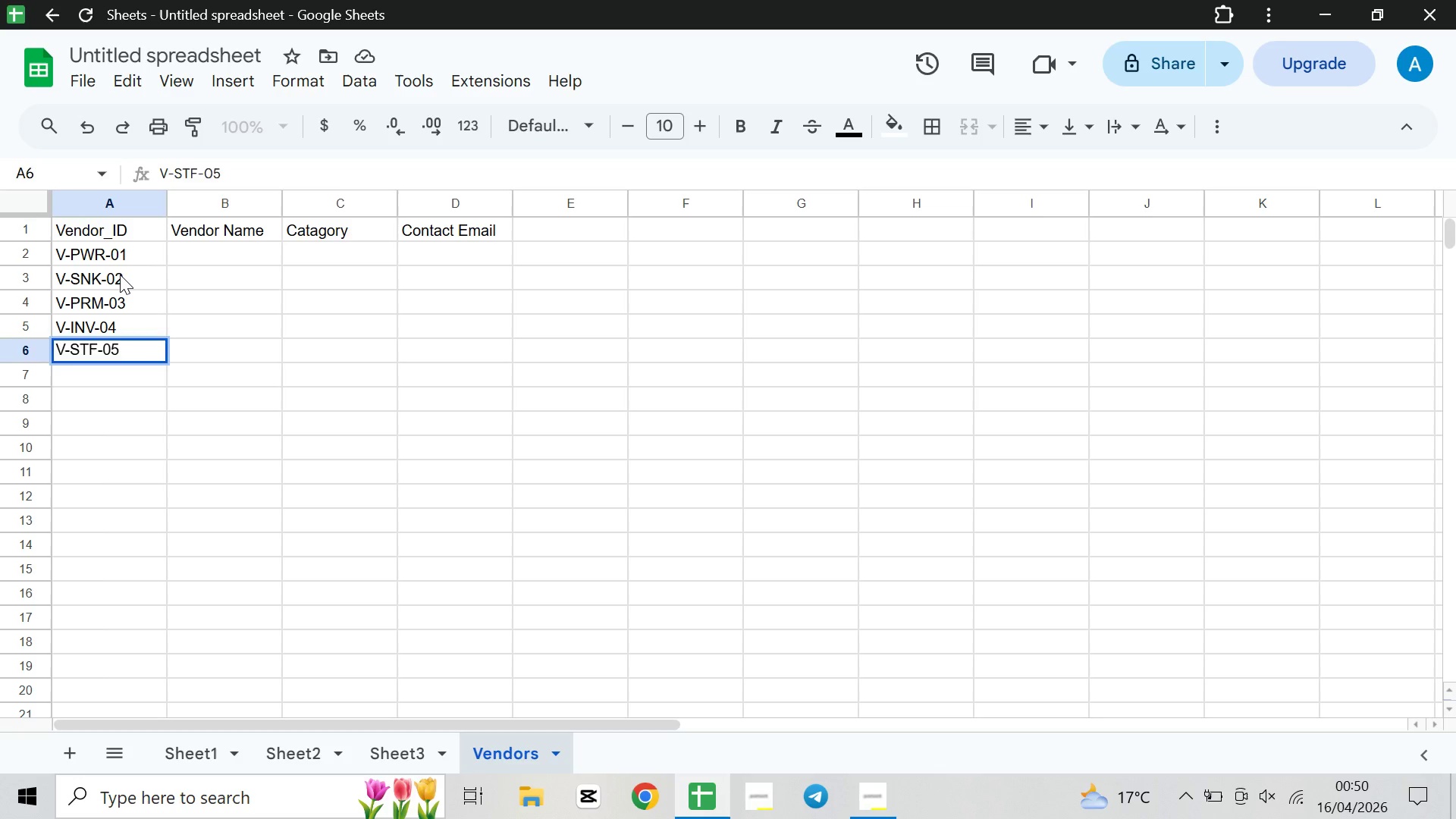 
key(ArrowDown)
 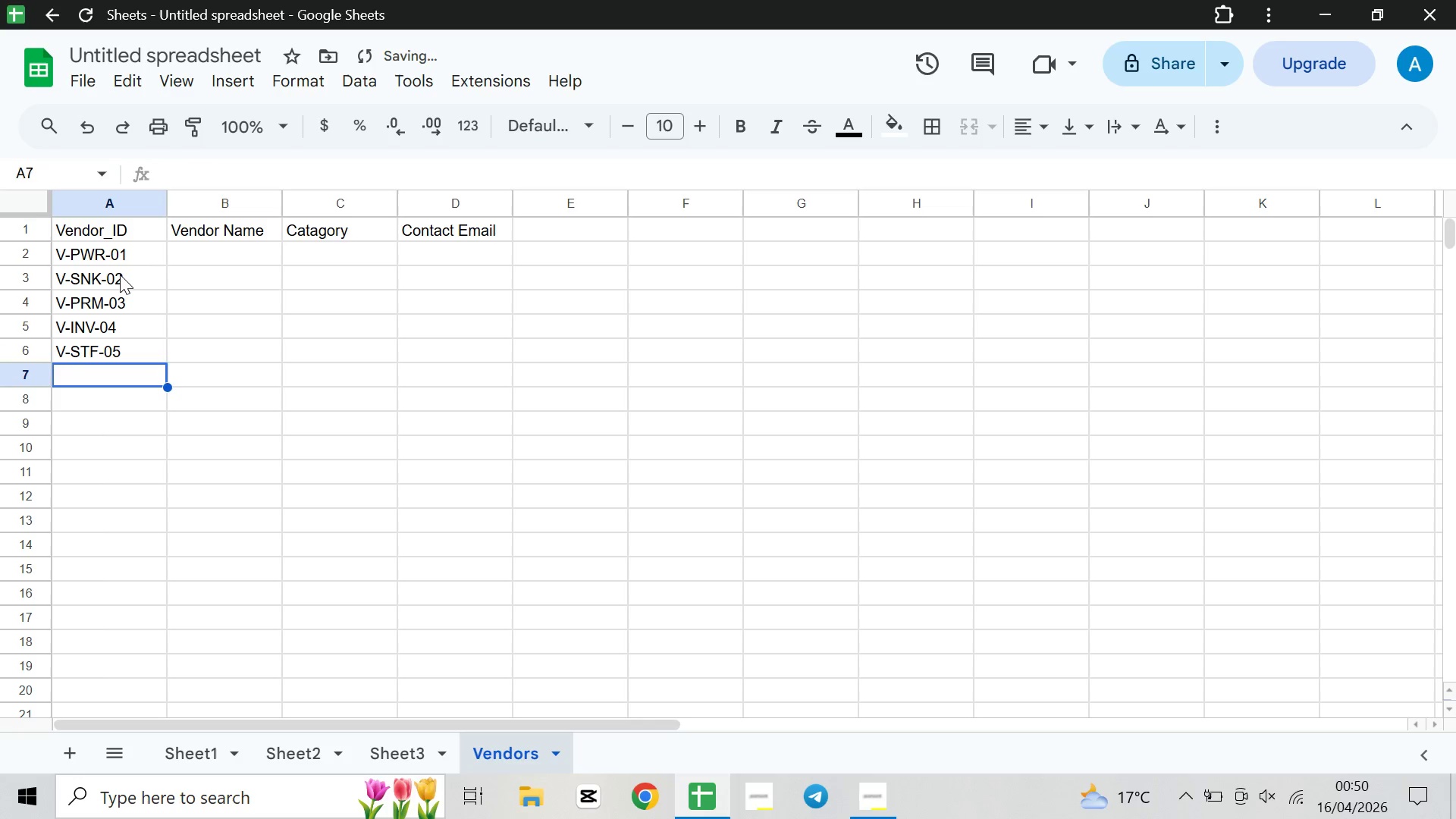 
type(V-LGT-06)
 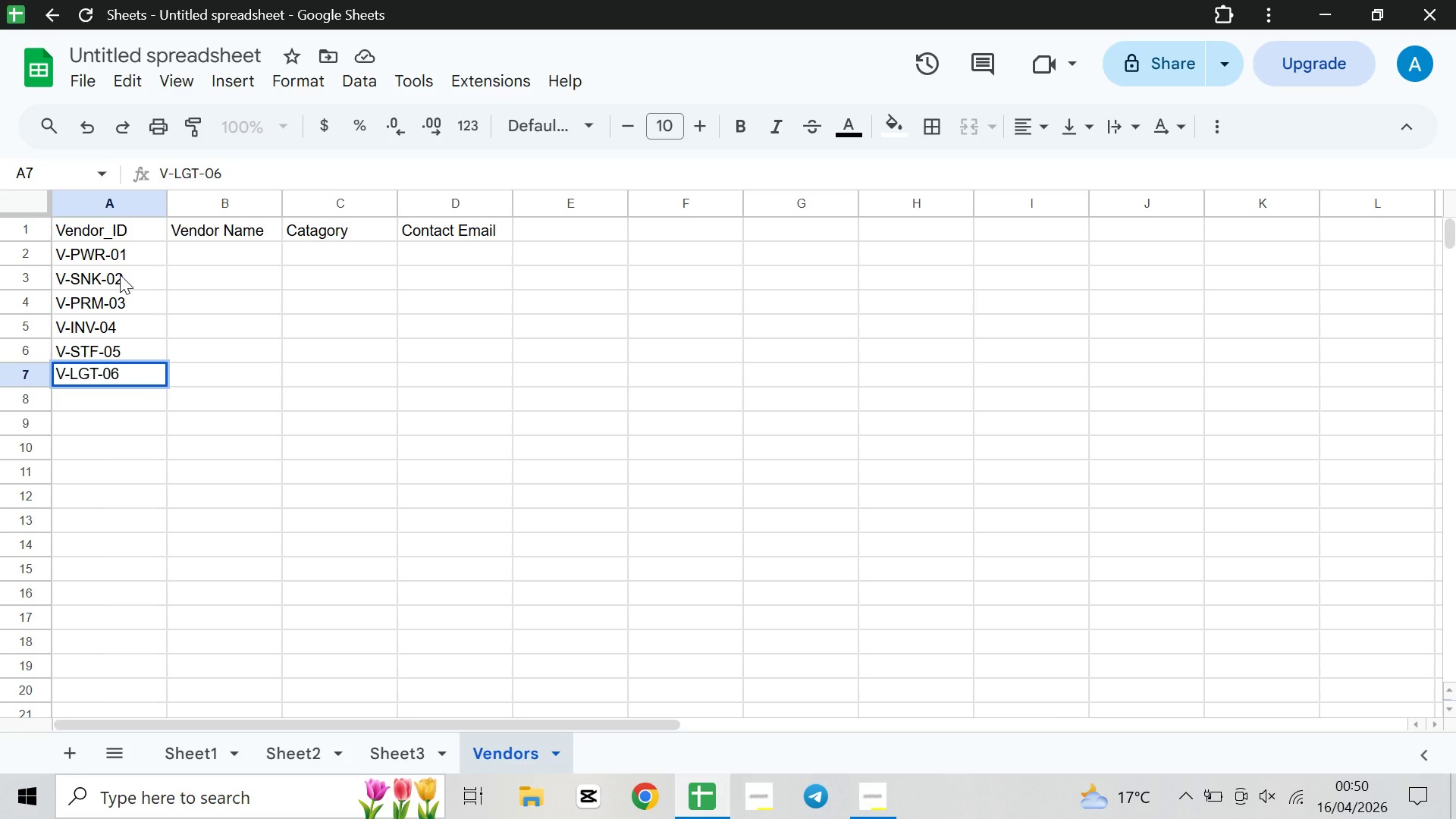 
key(ArrowDown)
 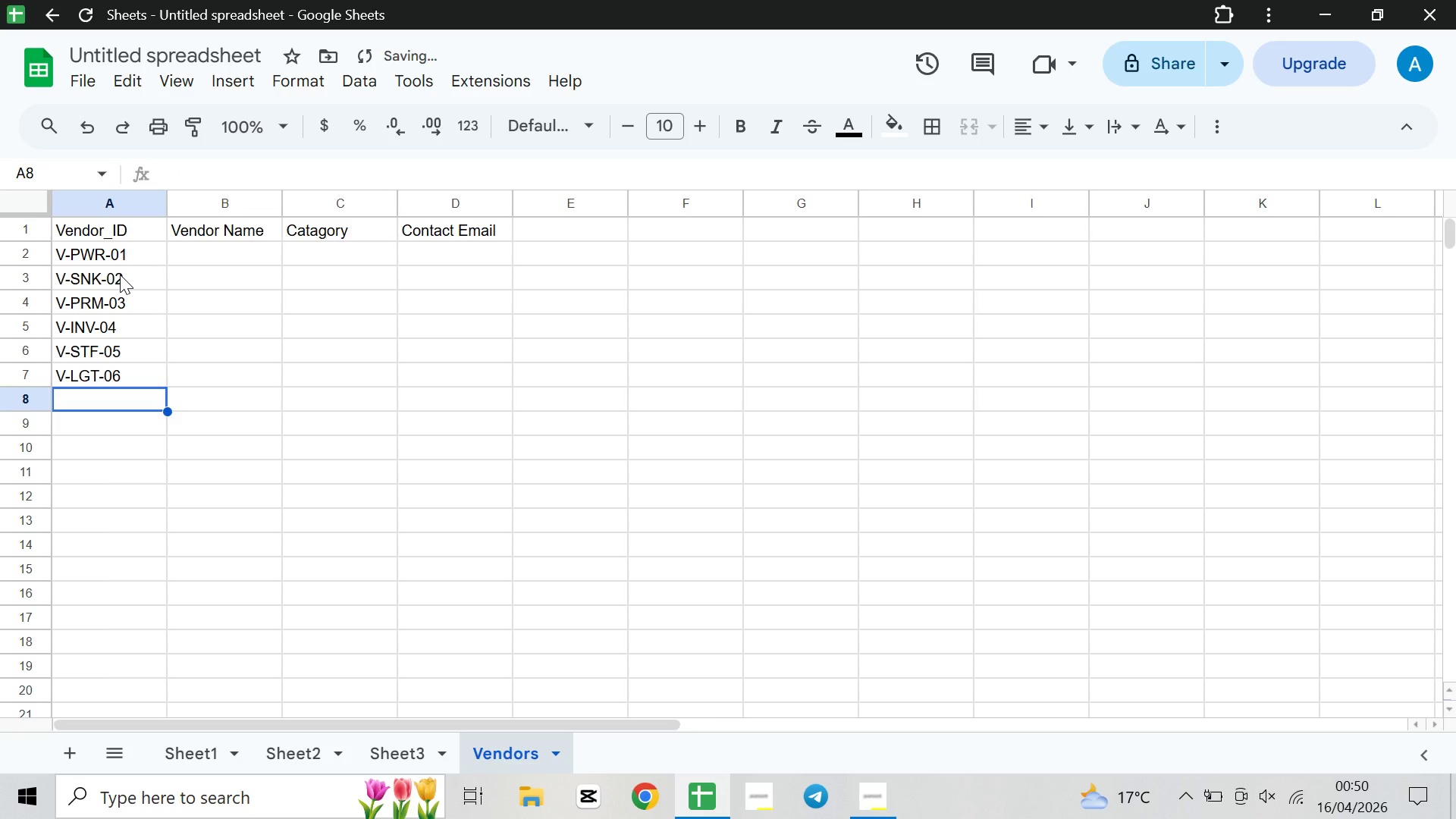 
type(V-INF-07)
 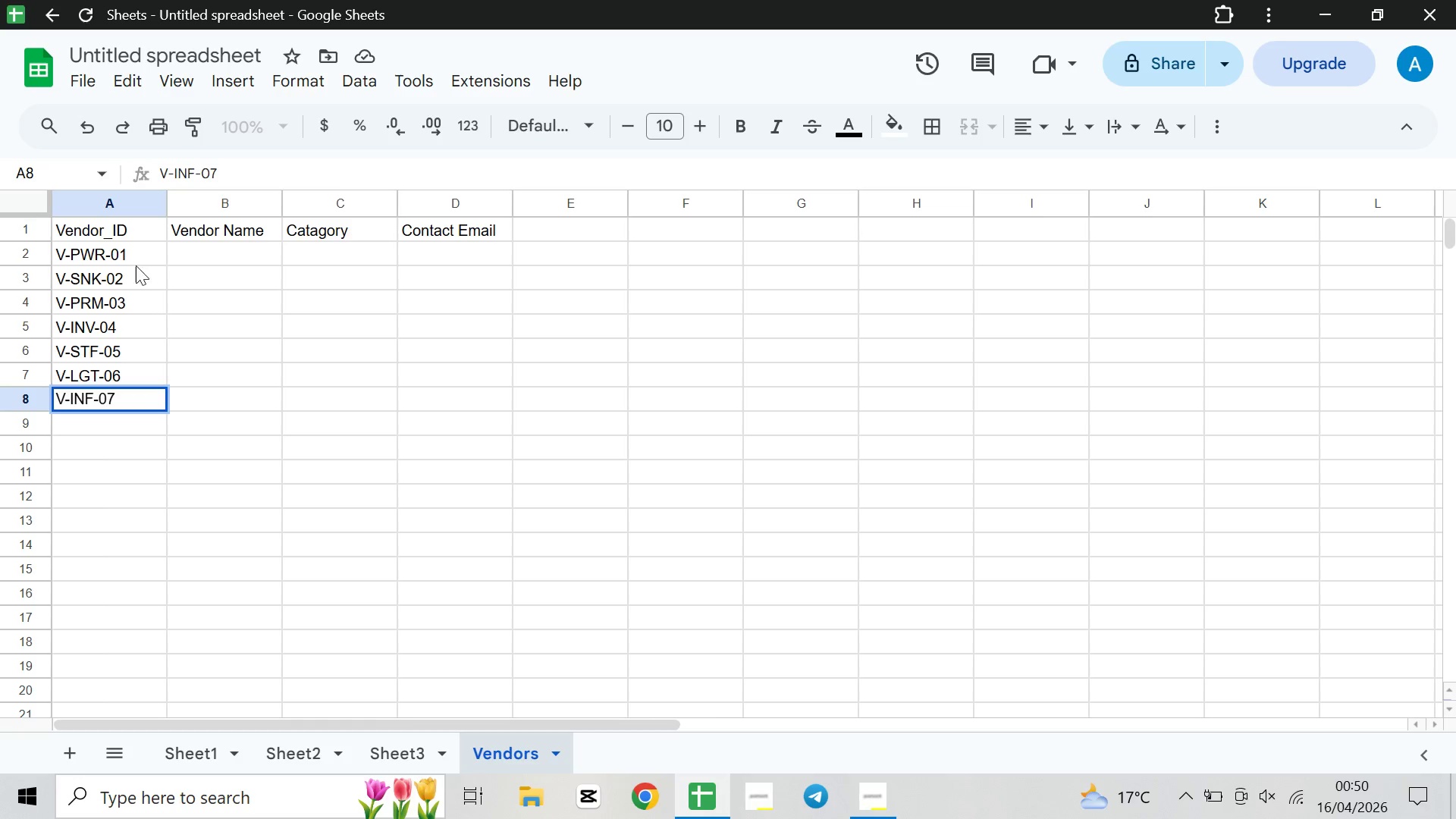 
left_click([221, 246])
 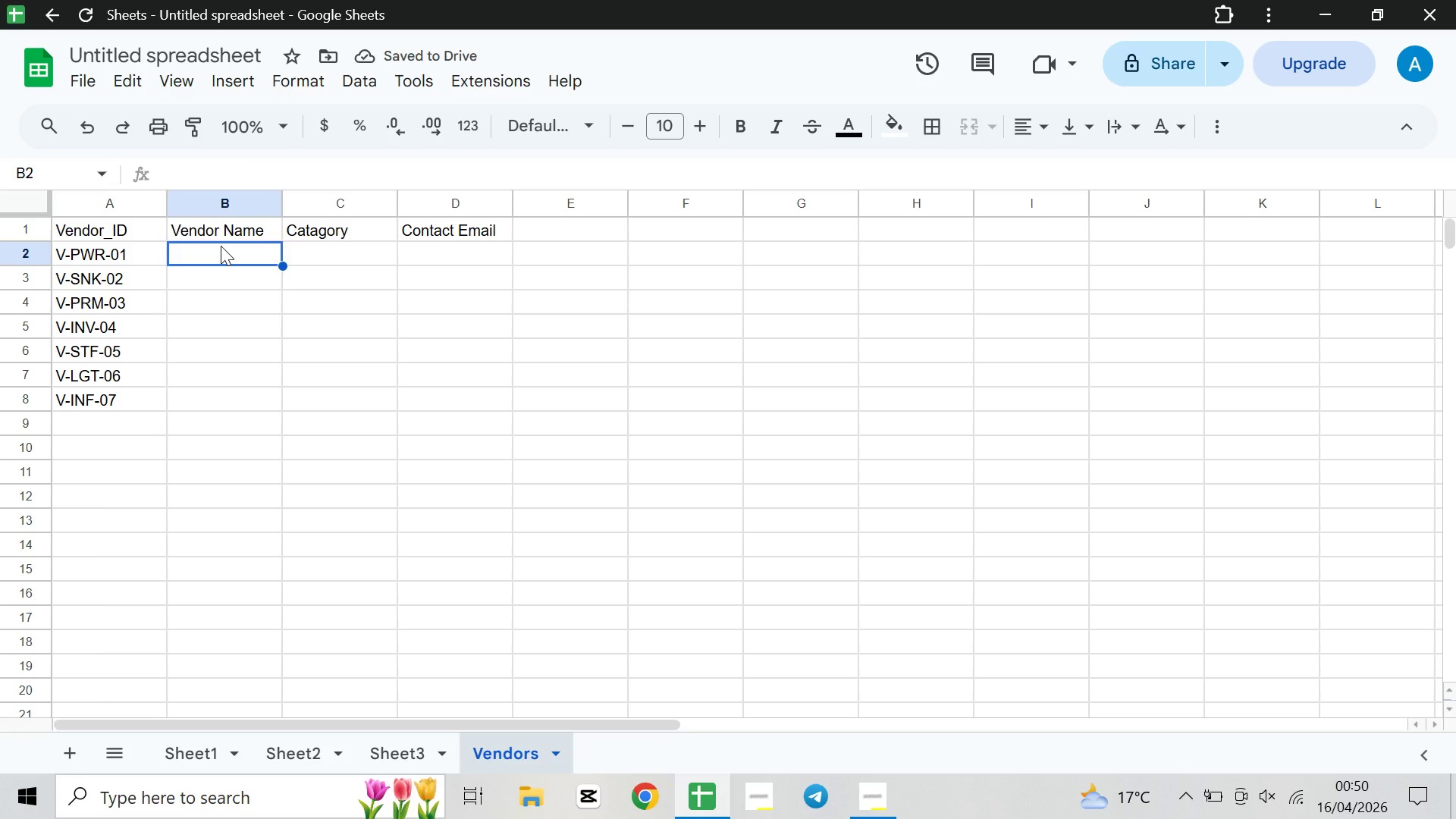 
wait(5.03)
 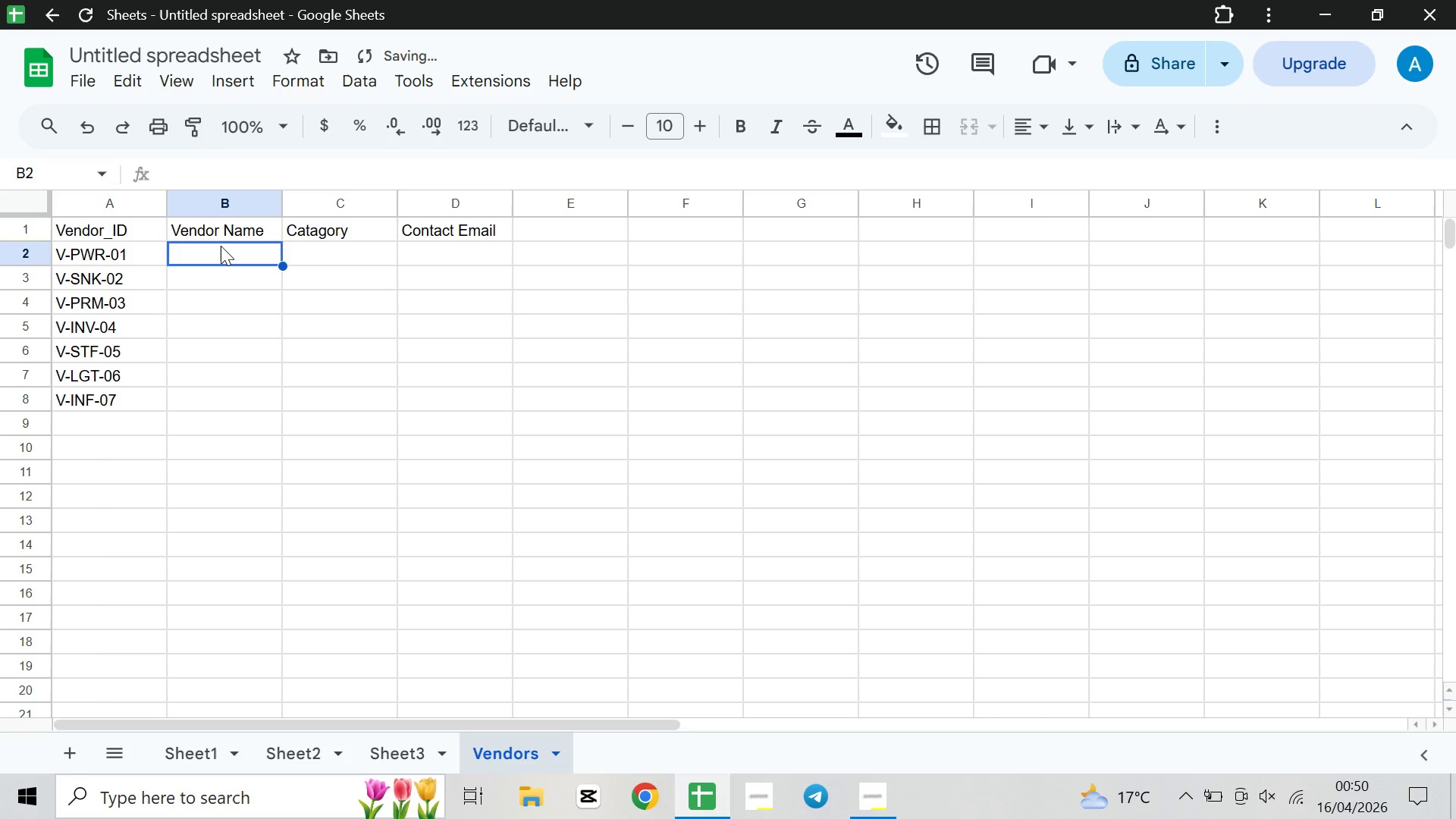 
double_click([221, 247])
 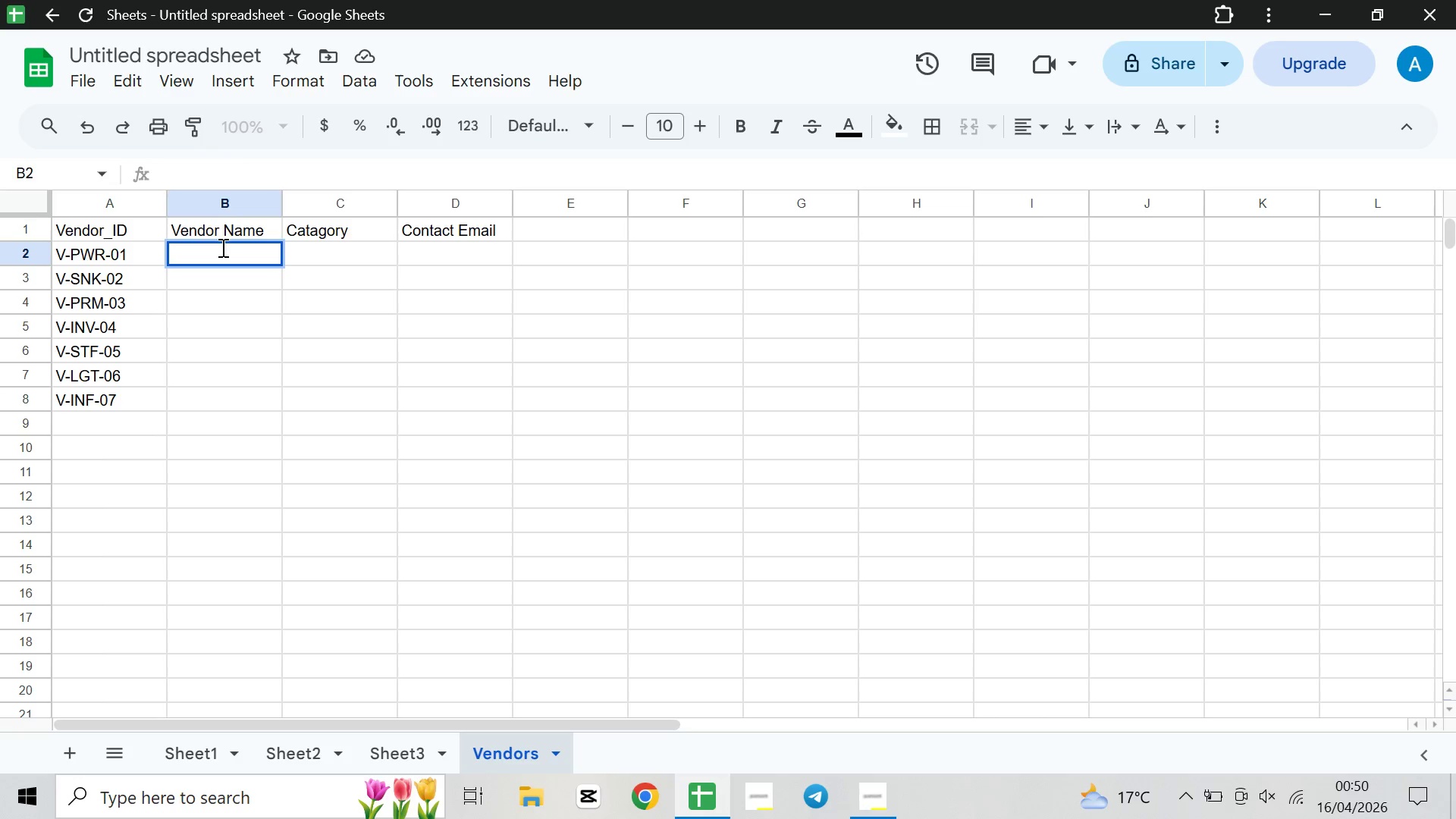 
type(EcoFlow)
 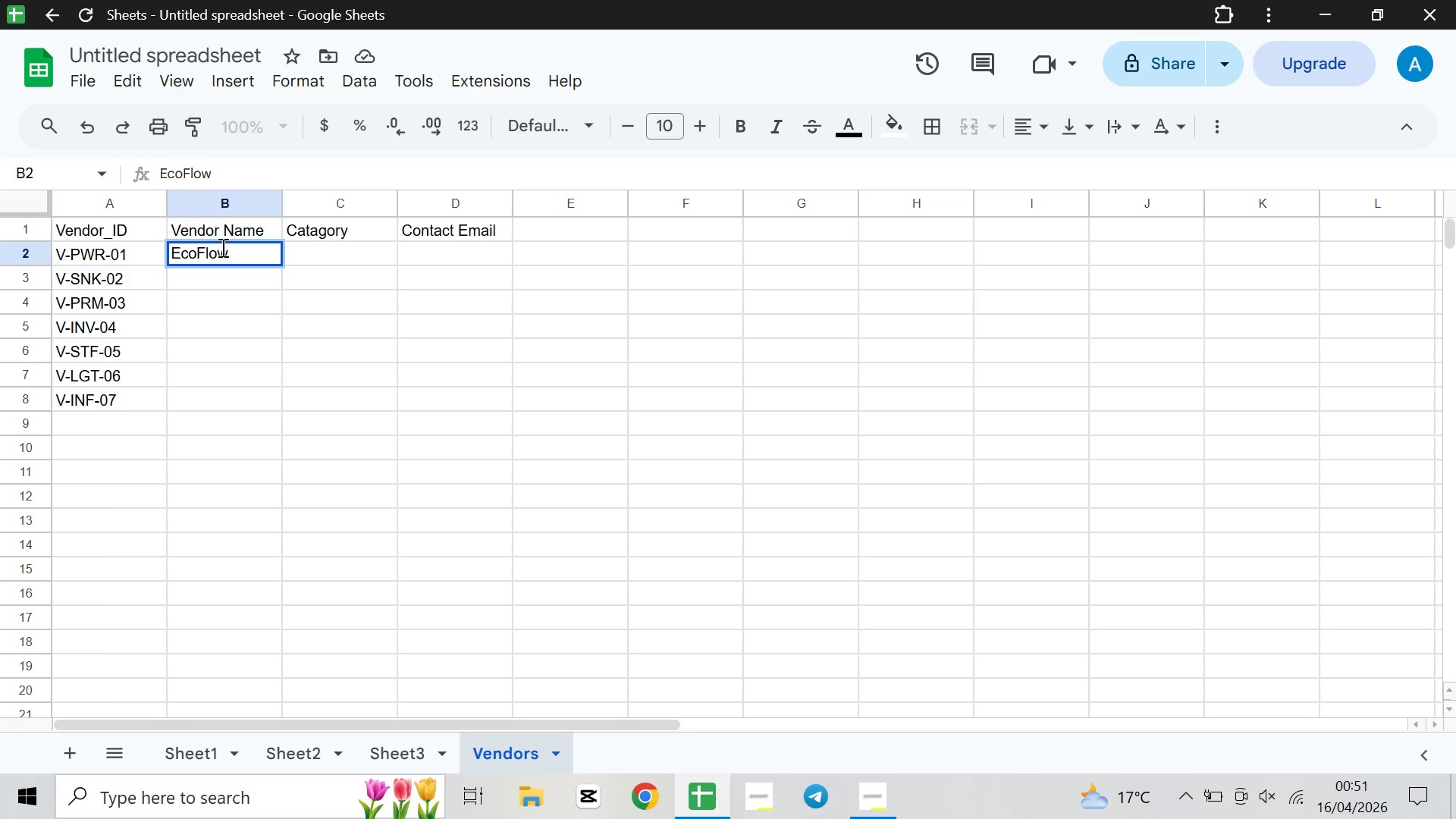 
type(_Solutions)
 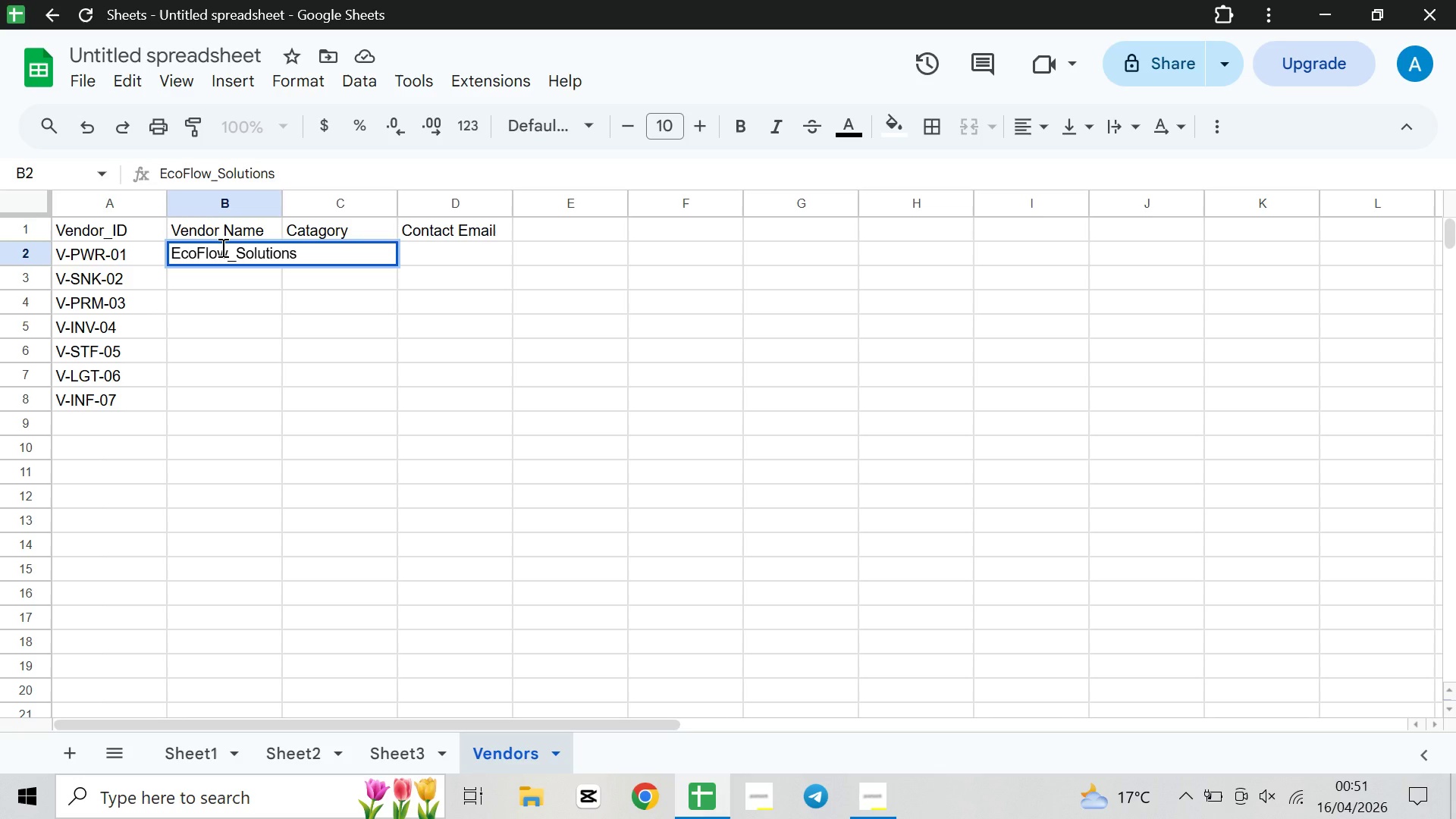 
key(ArrowDown)
 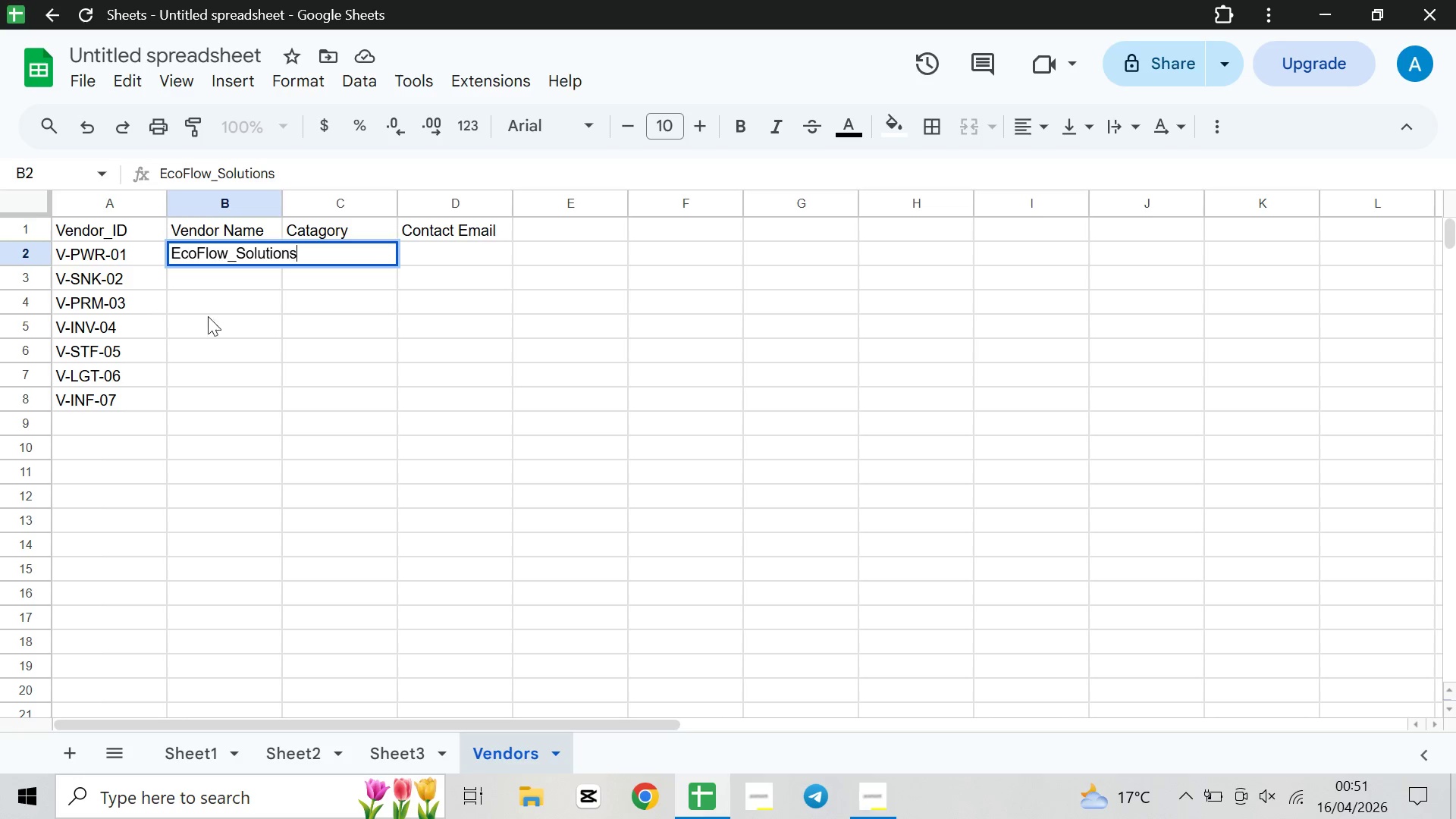 
left_click([215, 284])
 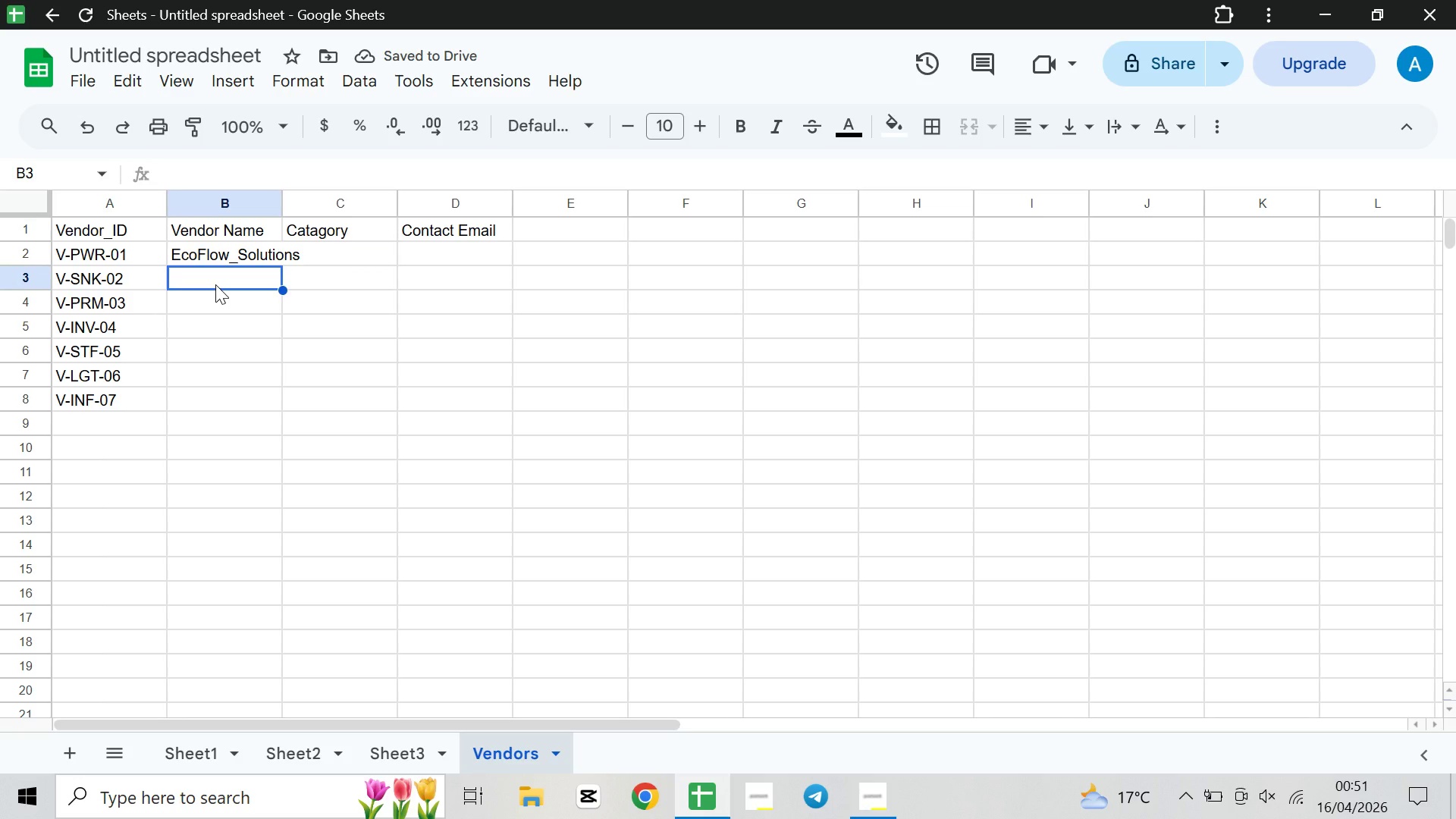 
type(Monsam)
 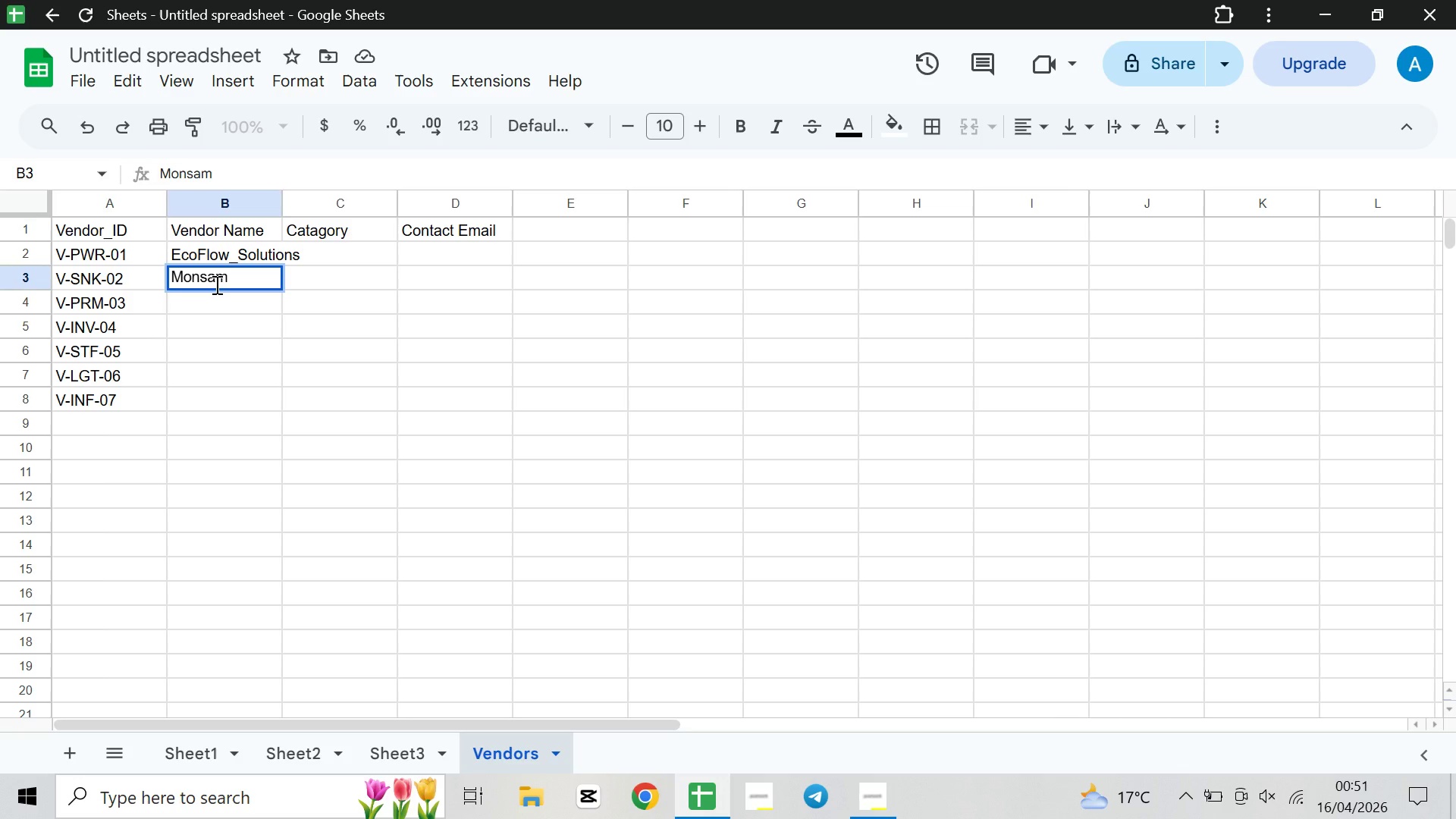 
key(ArrowUp)
 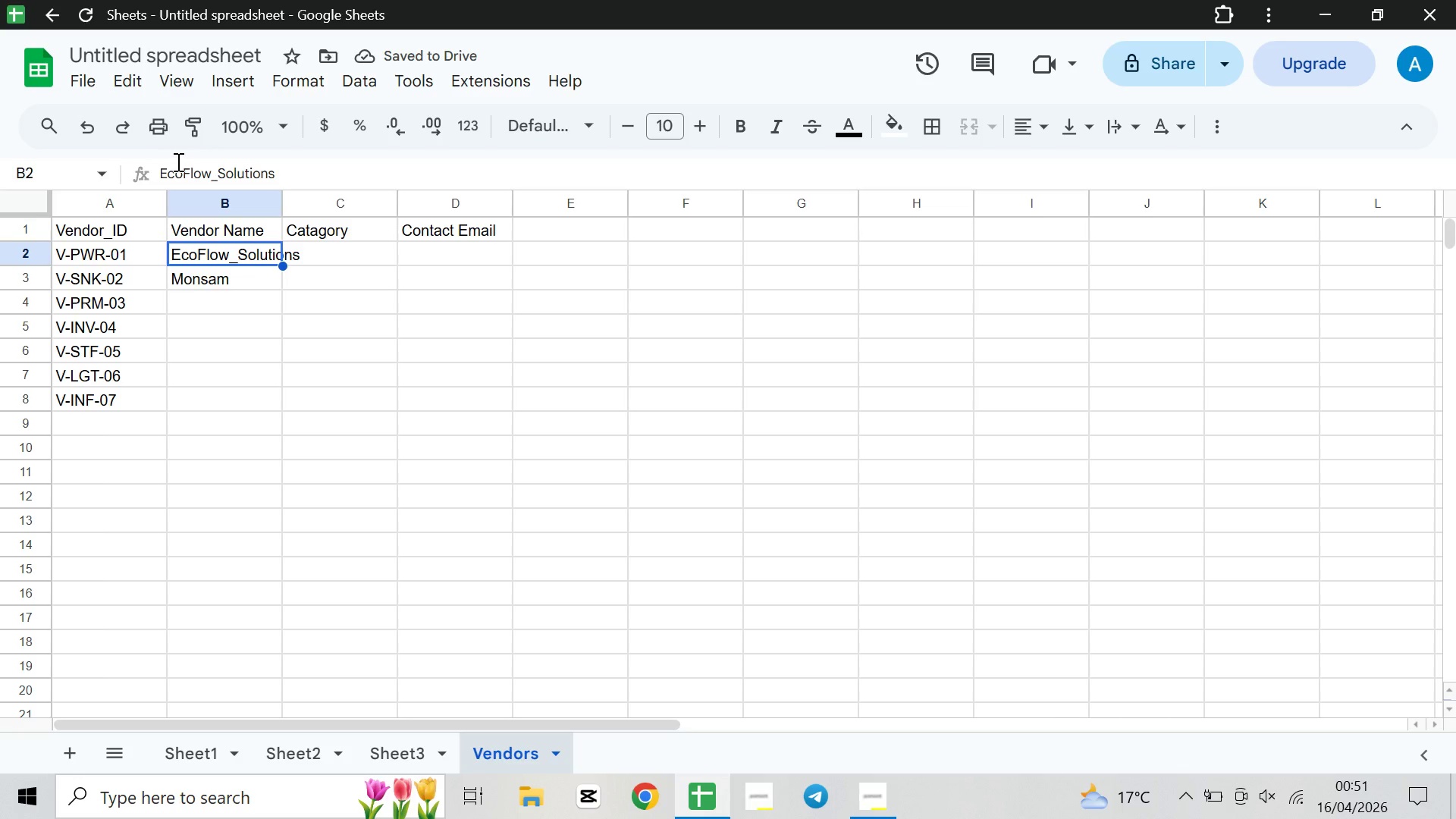 
left_click([235, 255])
 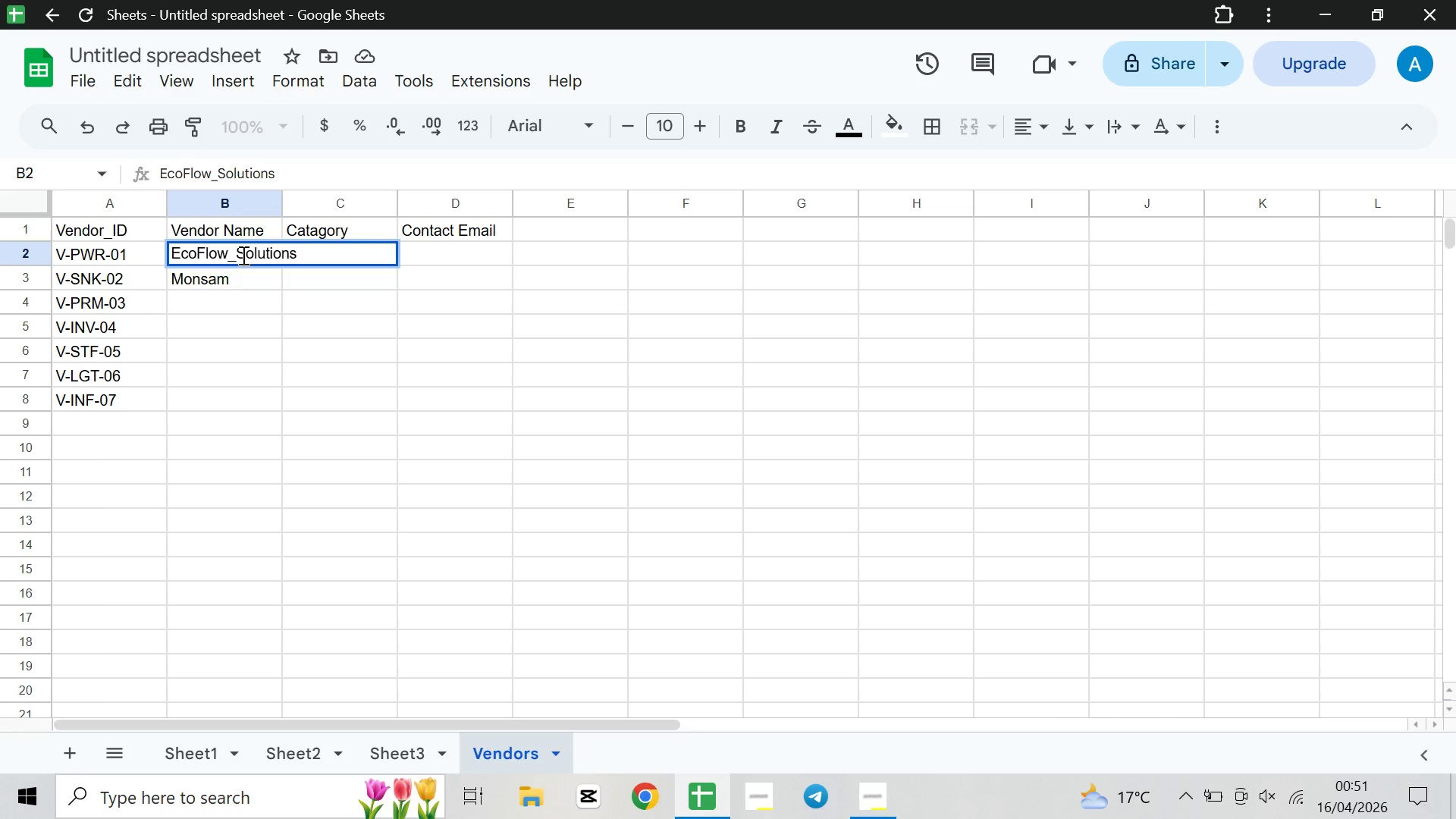 
key(Backspace)
 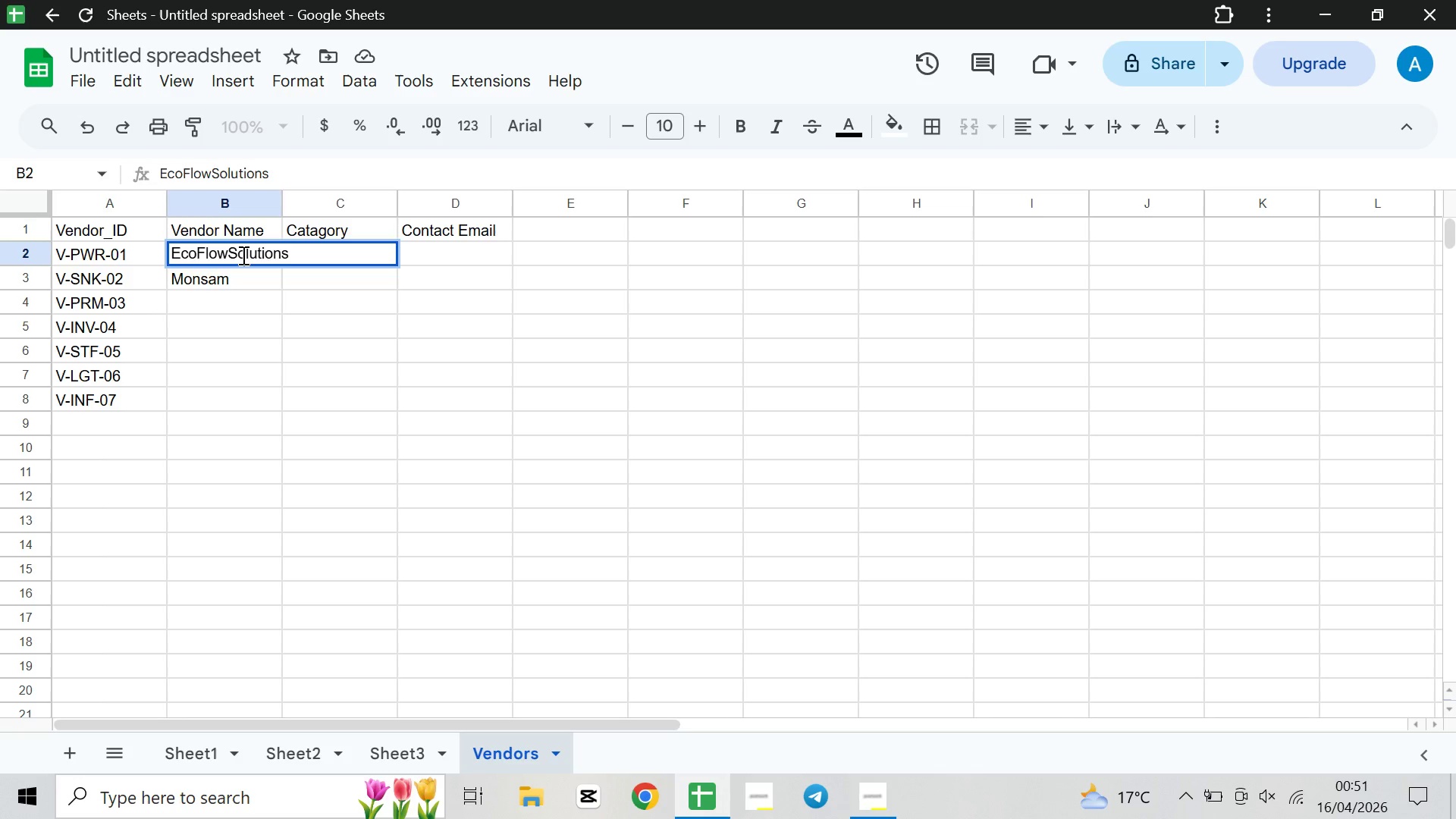 
key(Space)
 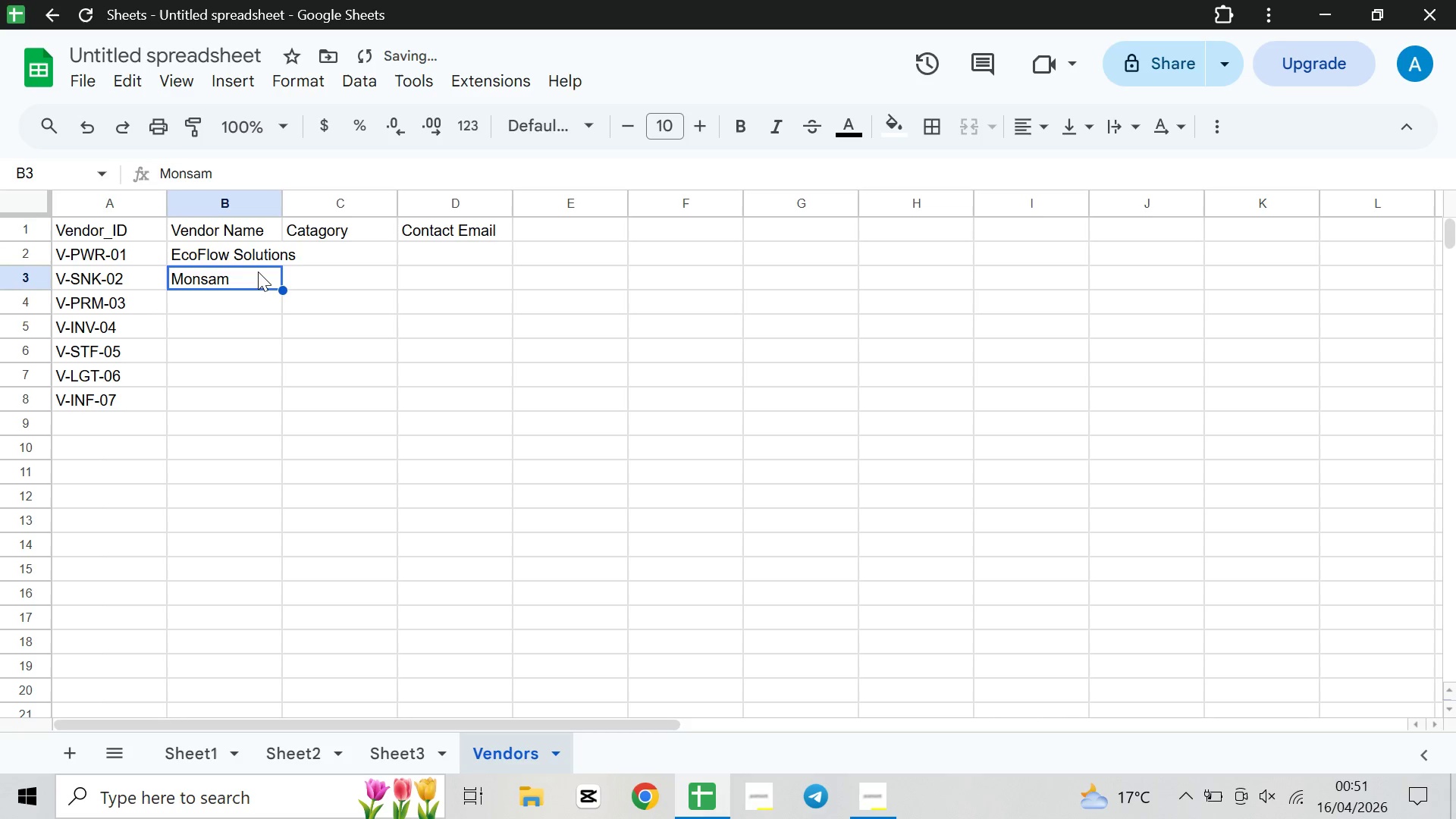 
double_click([258, 278])
 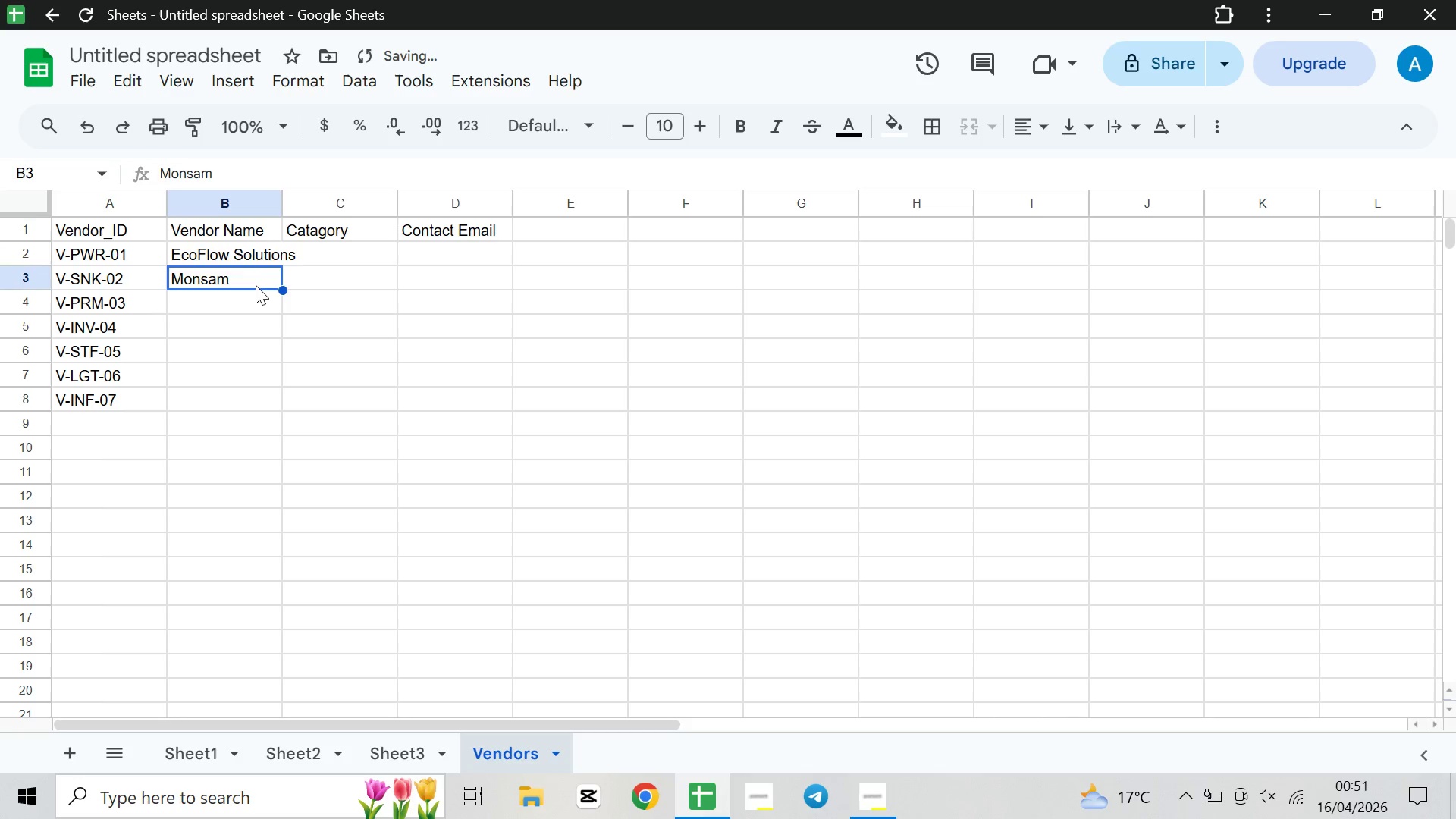 
double_click([256, 285])
 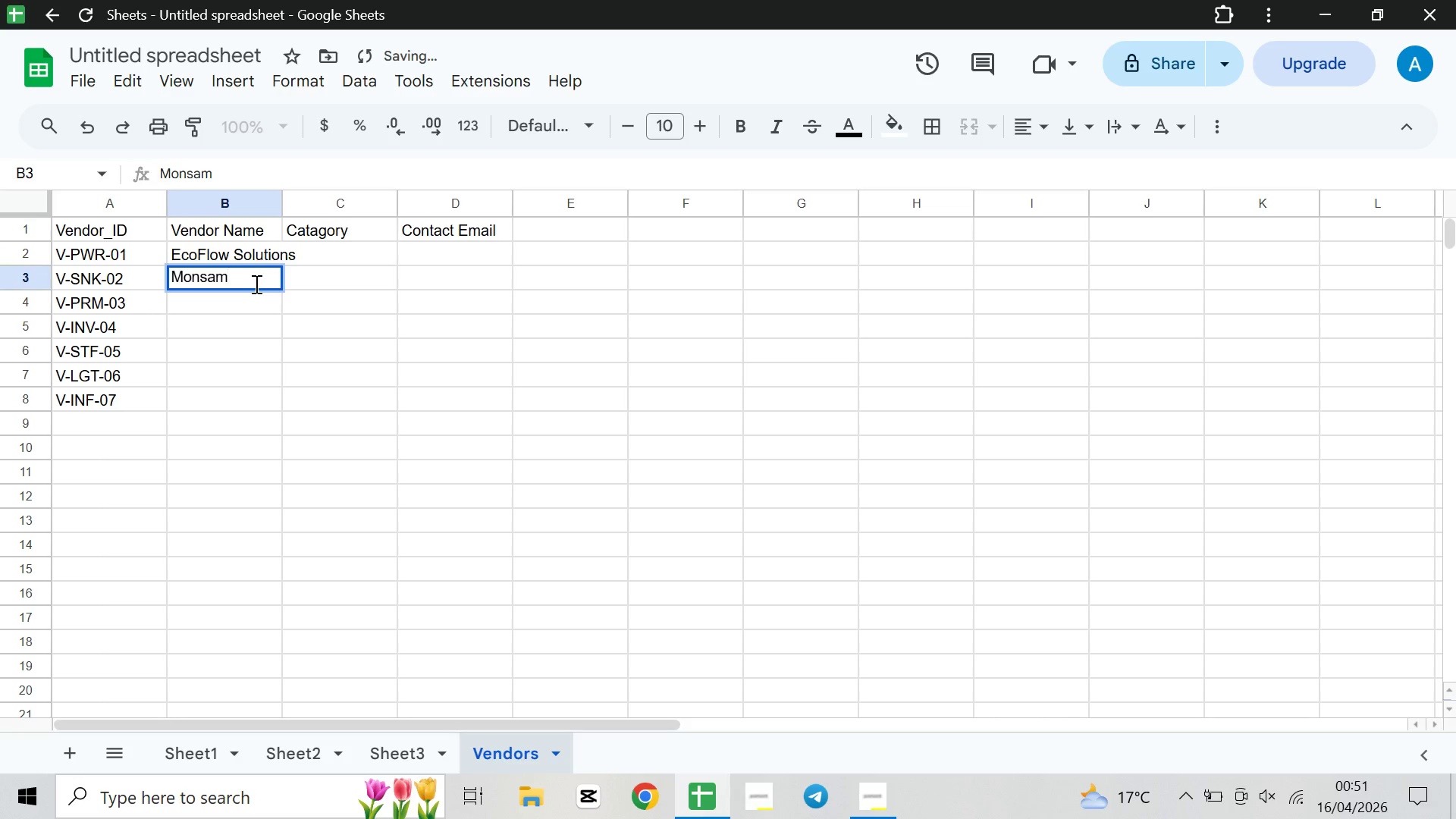 
type( Portable Sinks)
 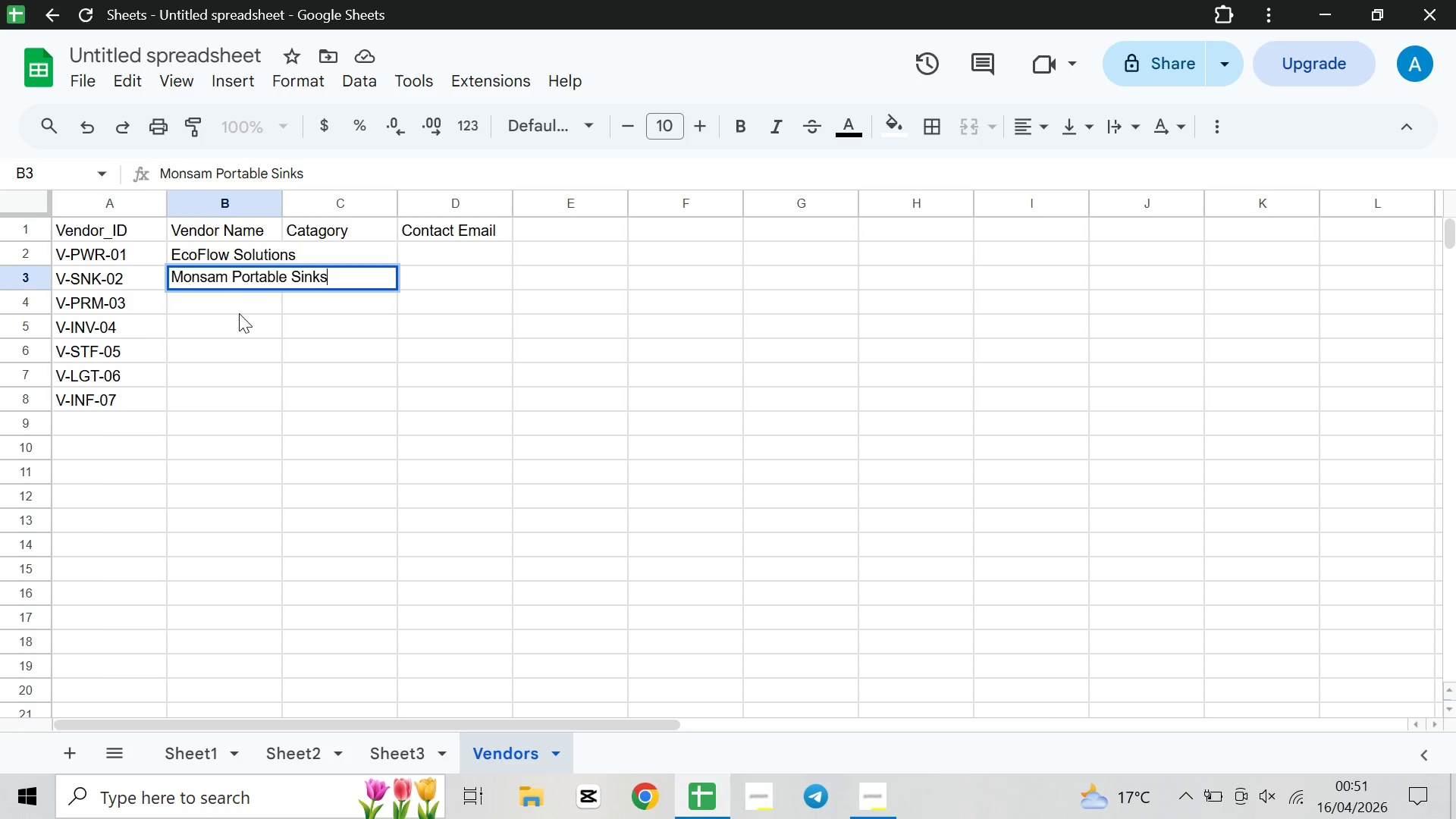 
left_click([239, 301])
 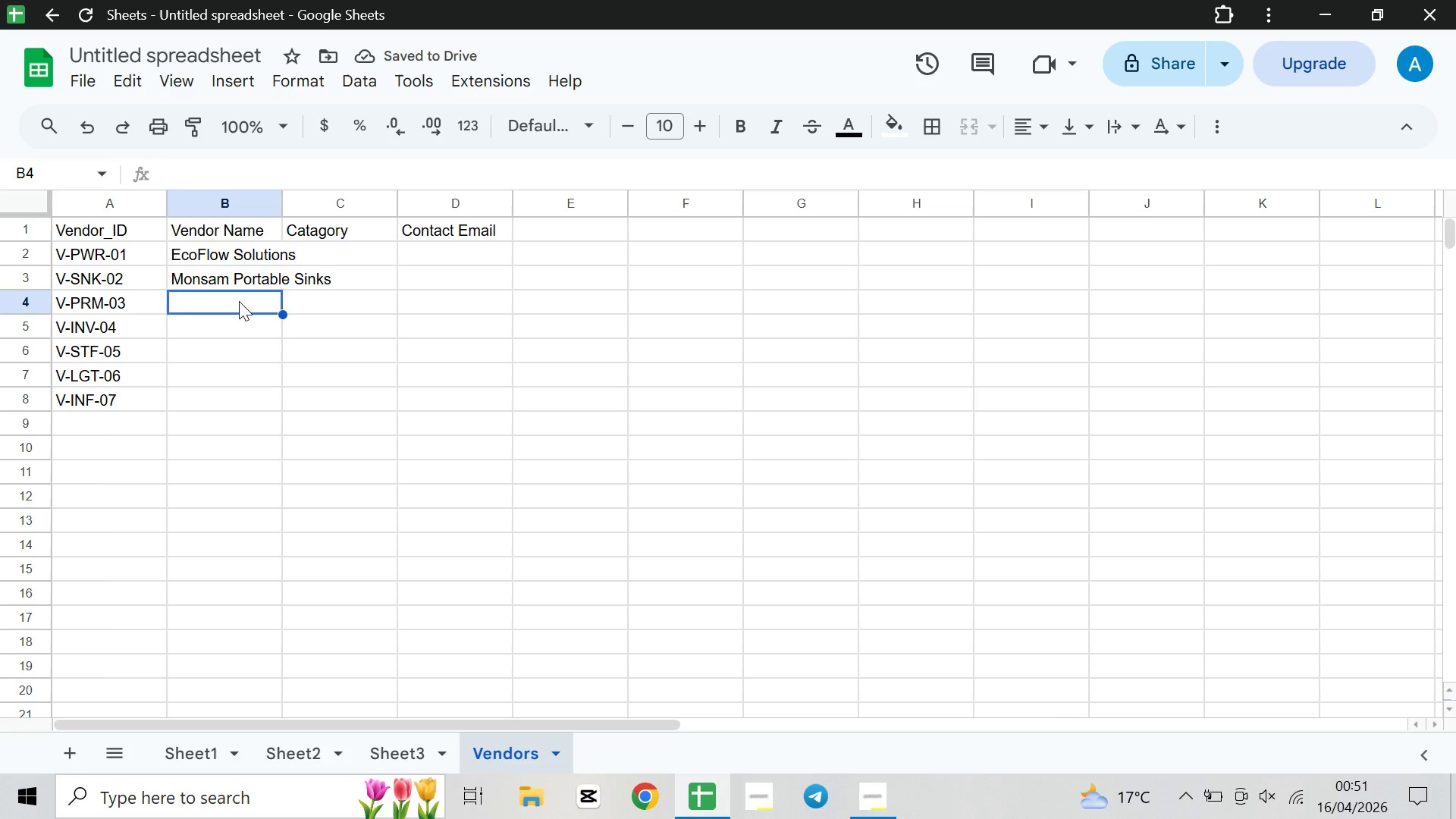 
wait(6.69)
 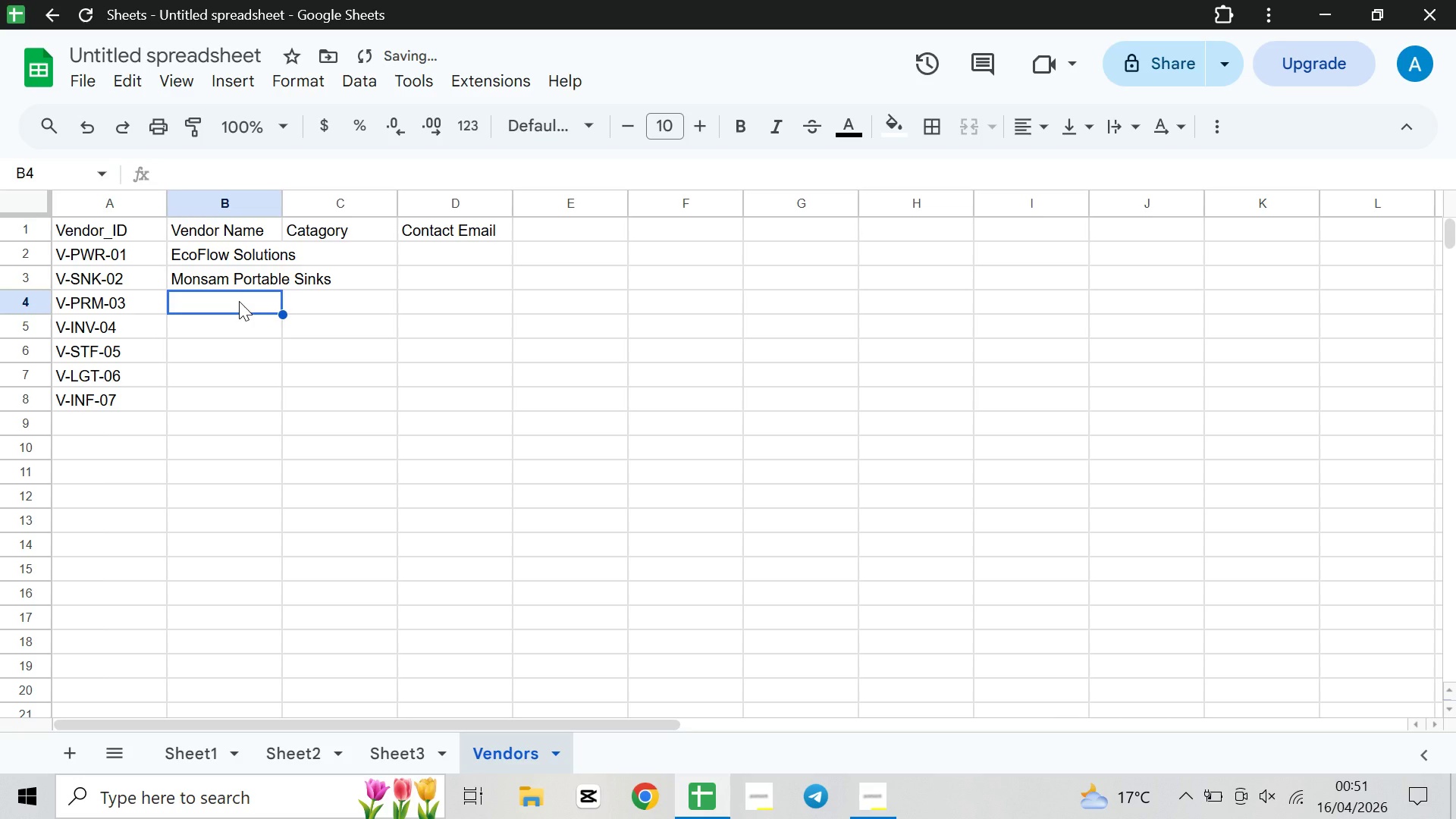 
type(City Cosmetology Board)
 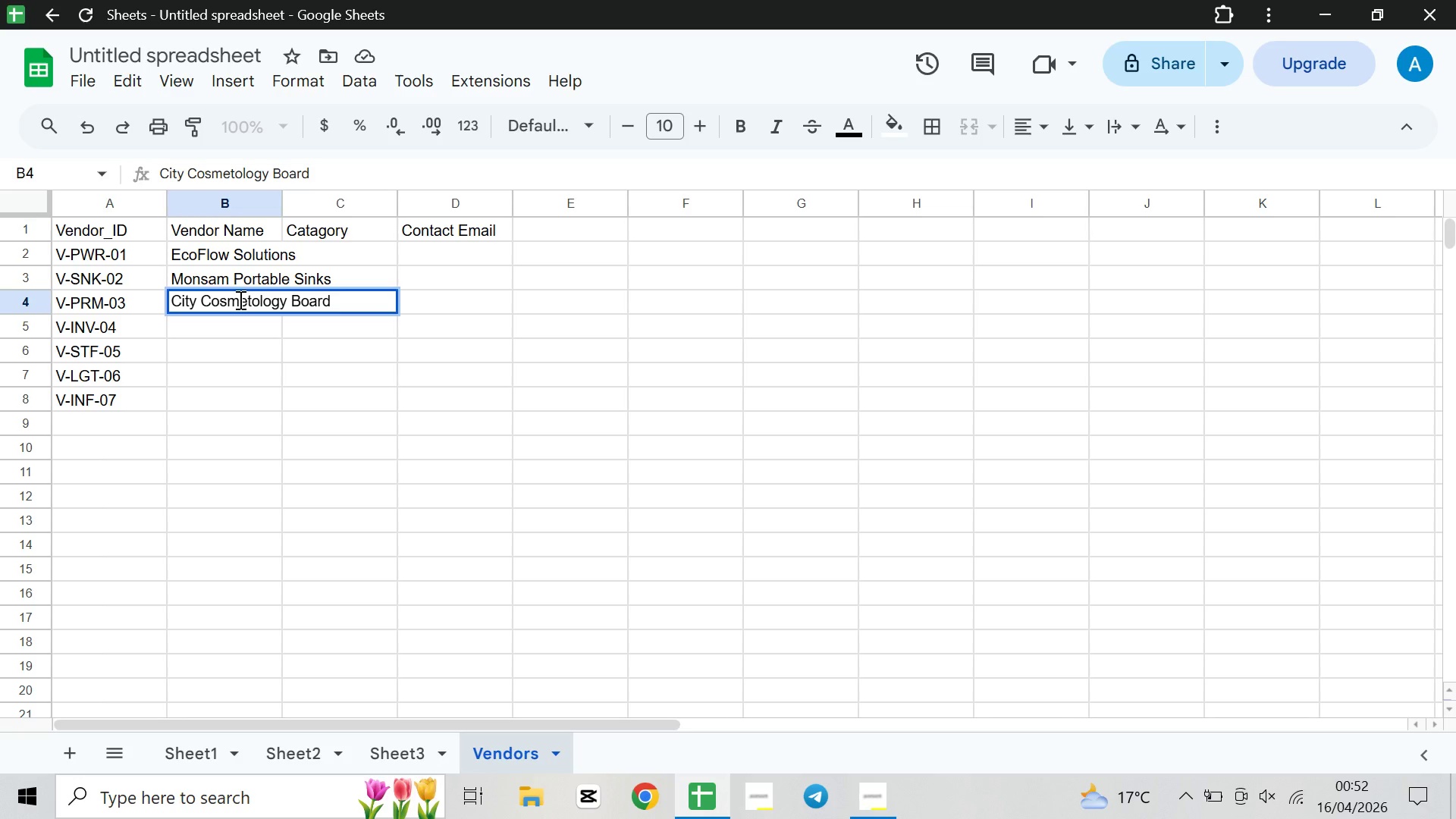 
left_click([229, 315])
 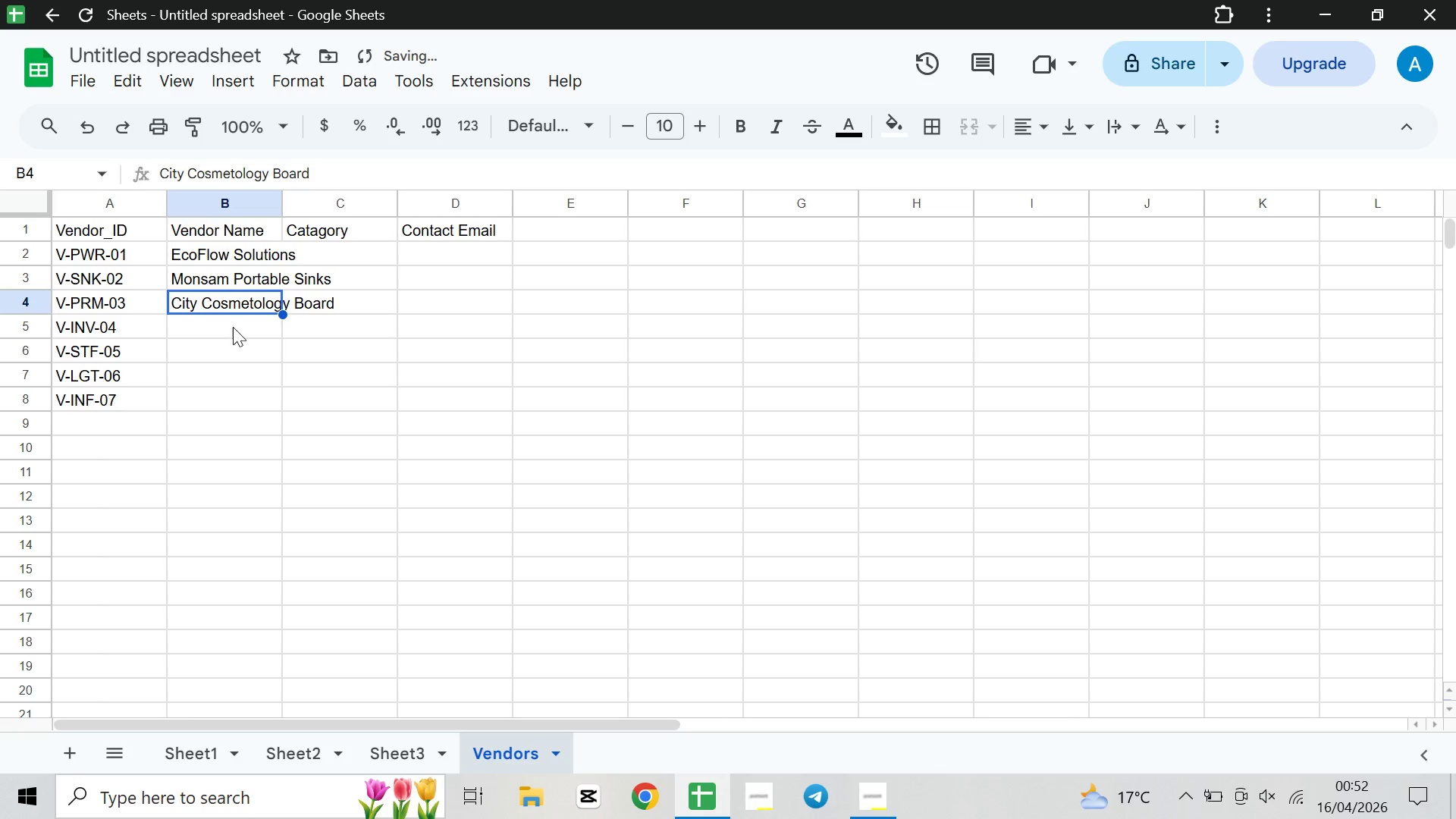 
left_click([233, 328])
 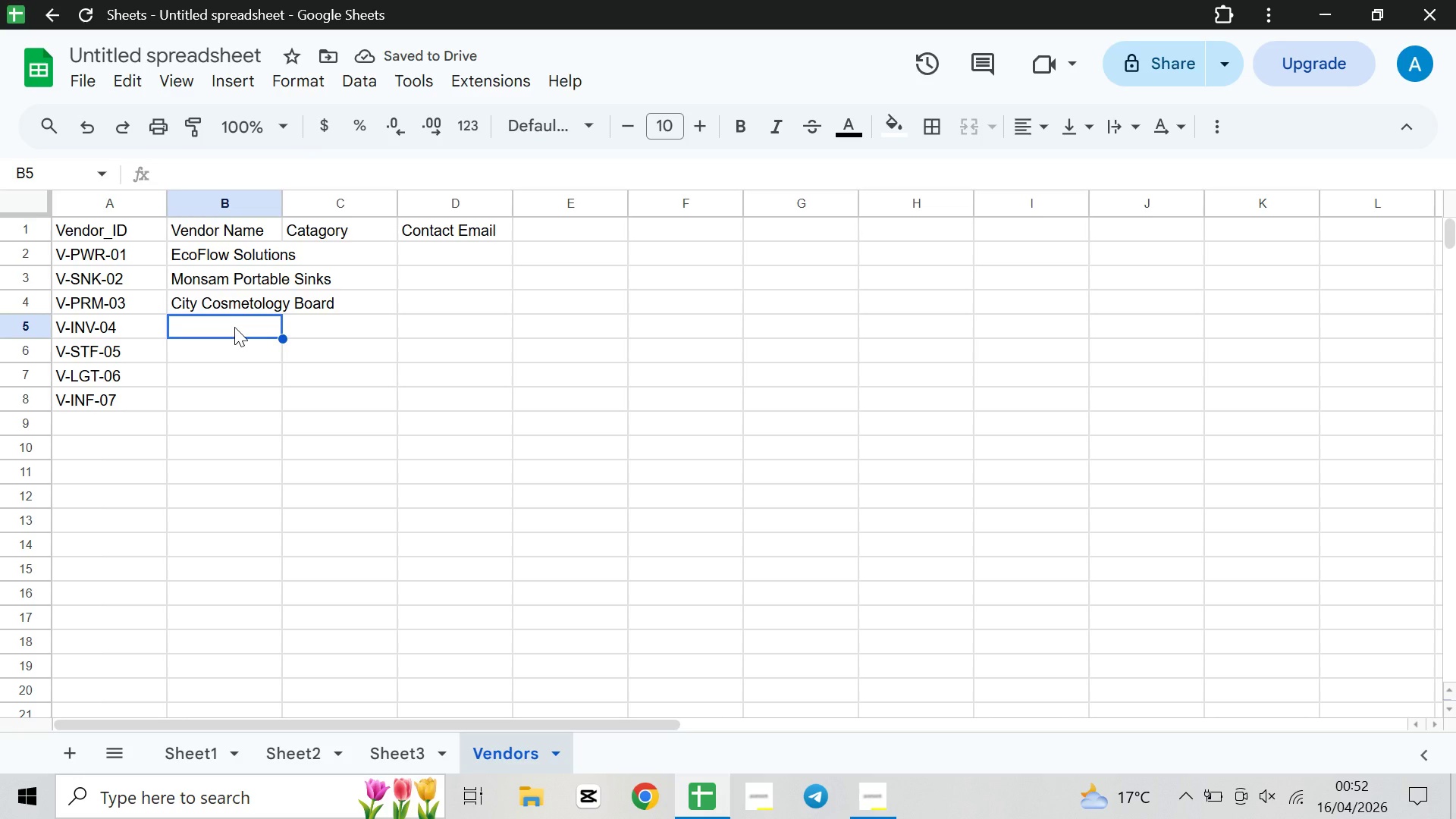 
type(Davines Wholesale)
 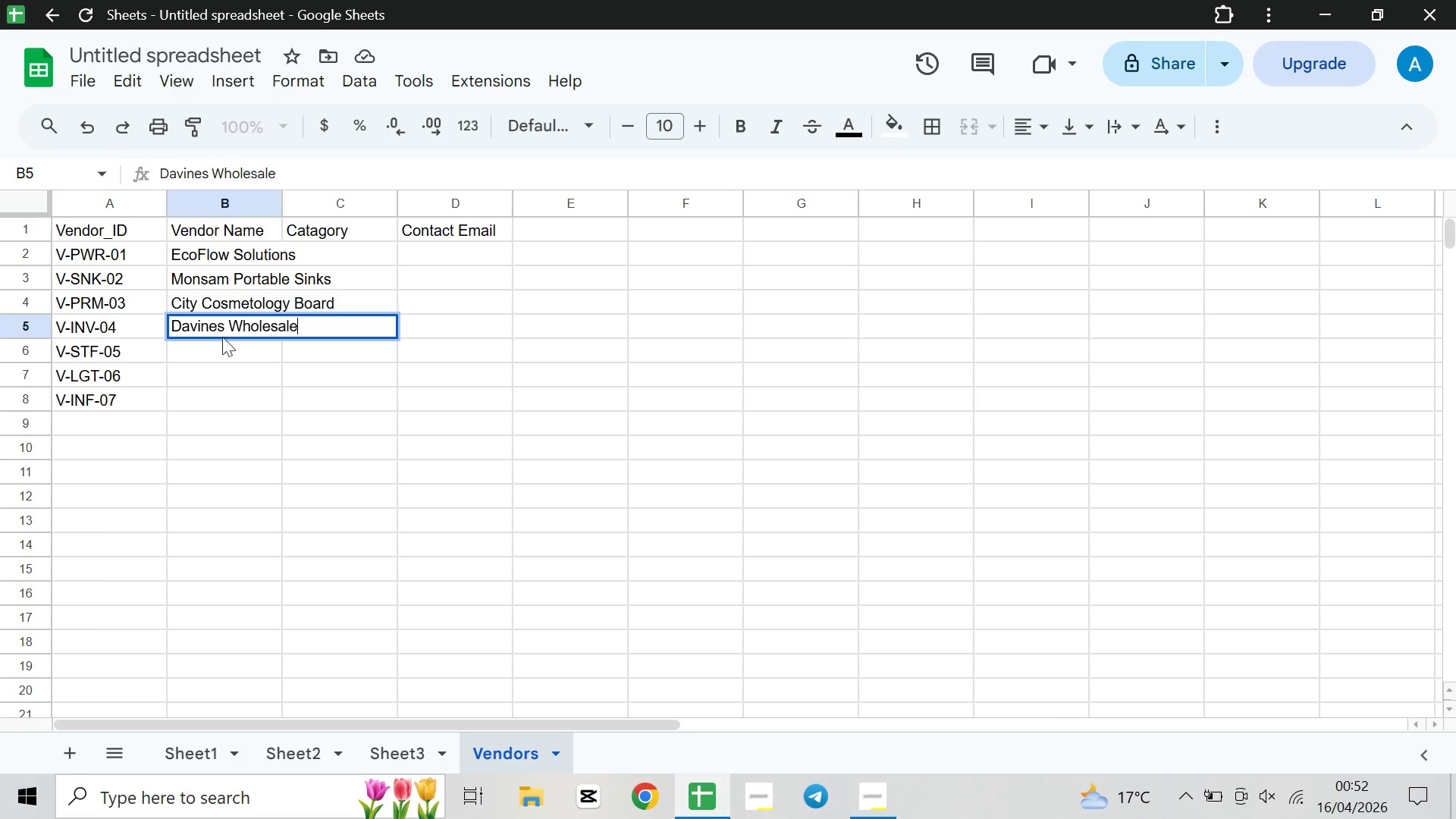 
left_click([231, 364])
 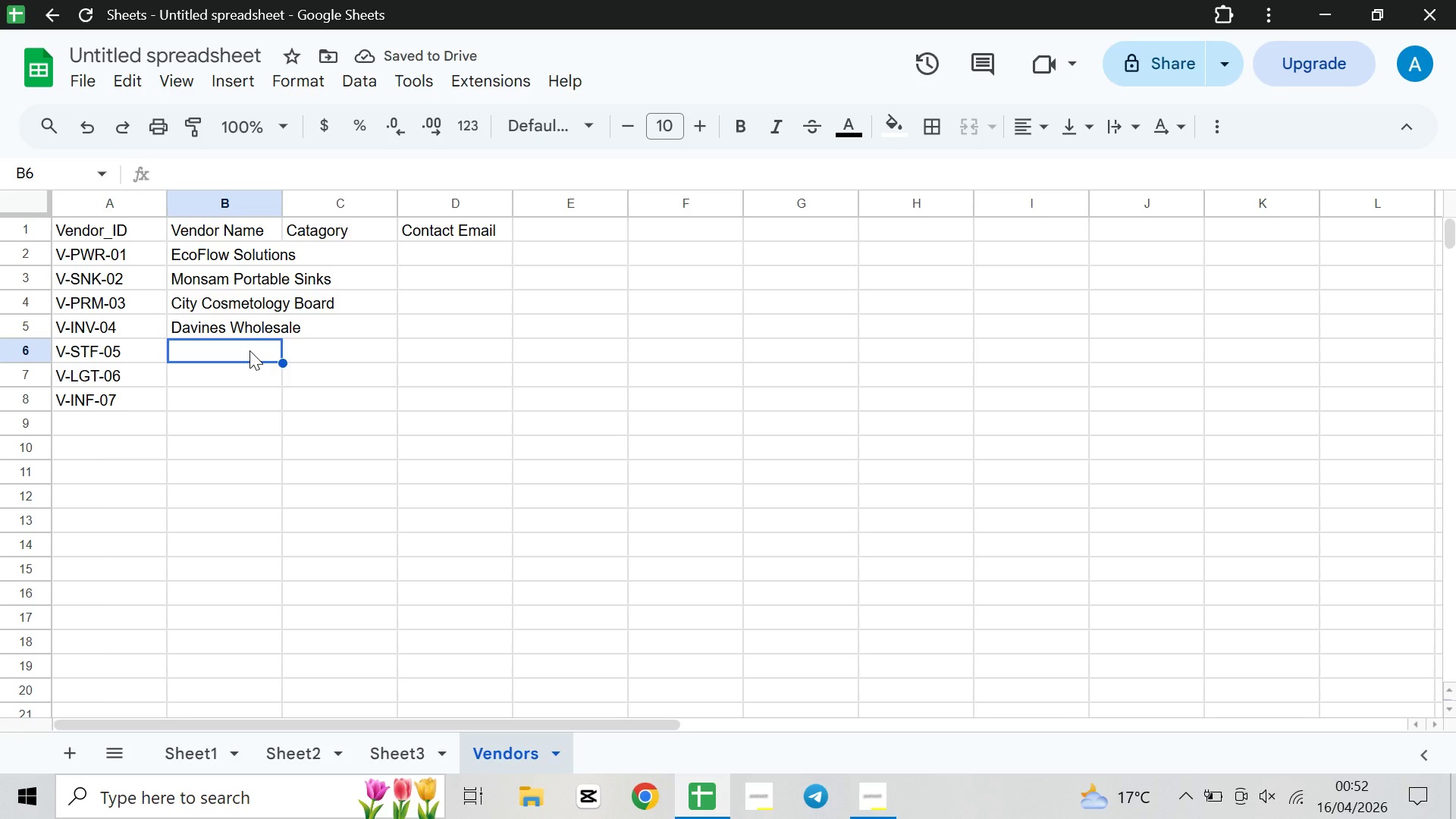 
wait(6.88)
 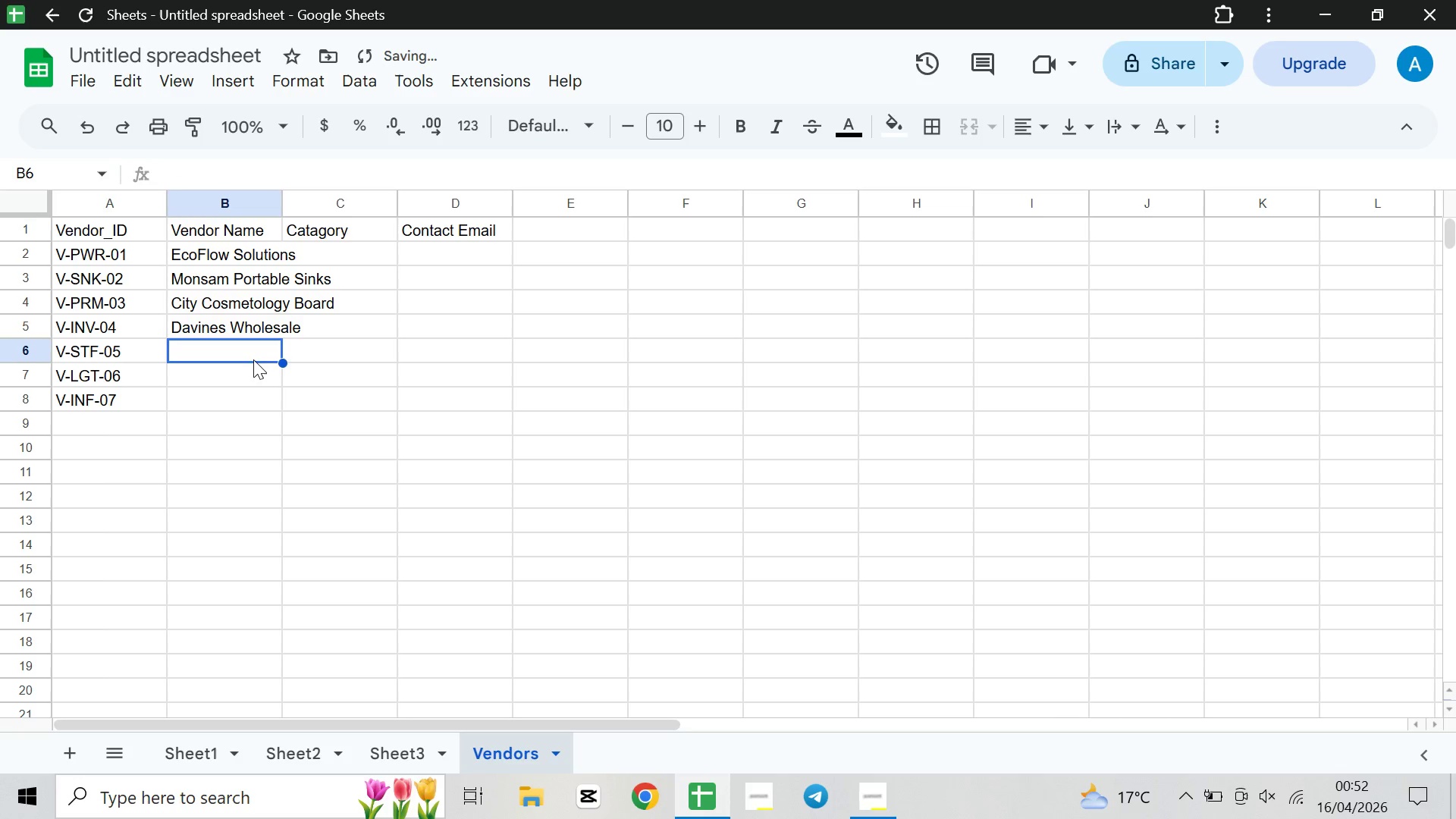 
type(Local Stylist Guild)
 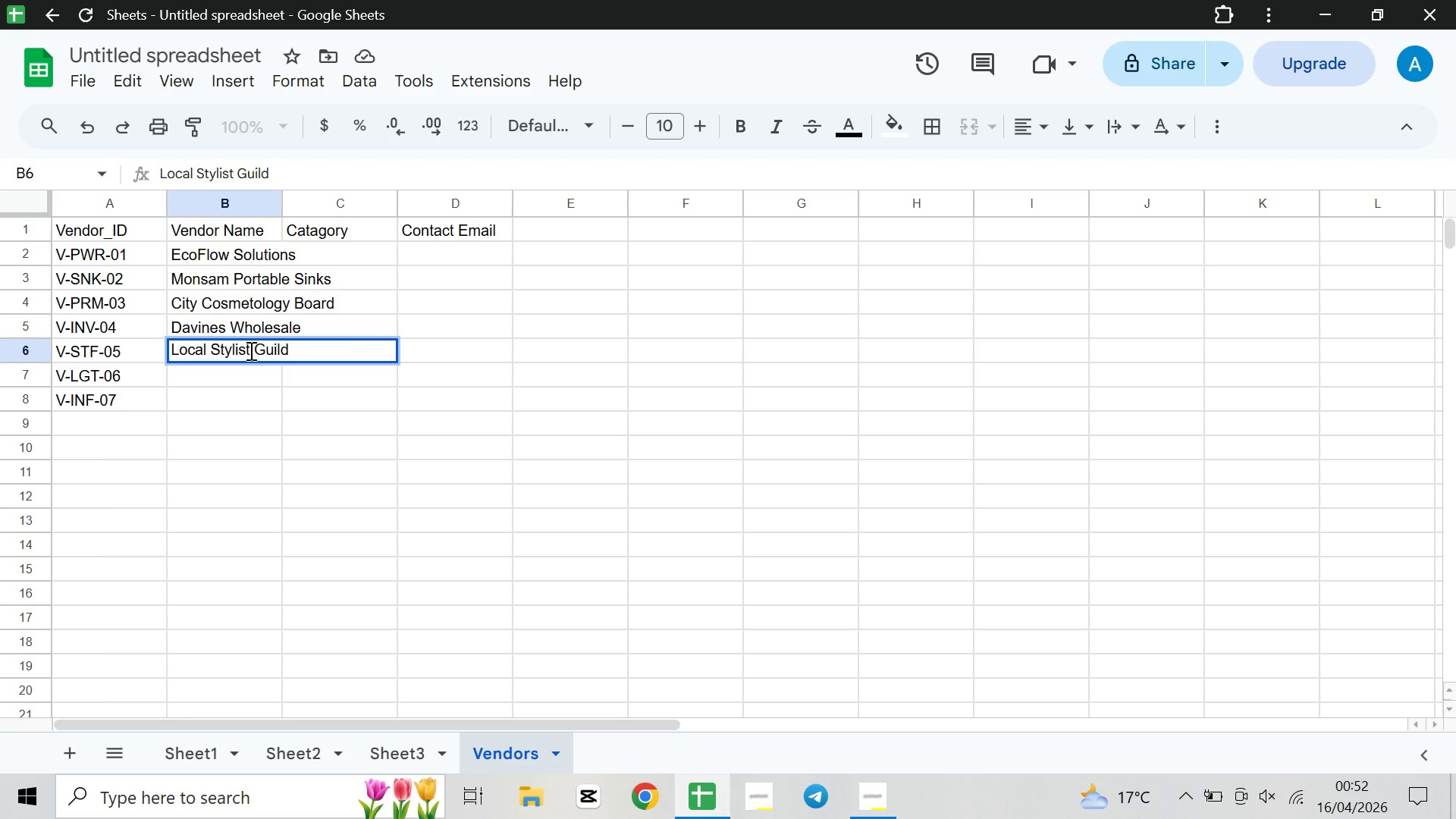 
type(Green Mile Trucking)
 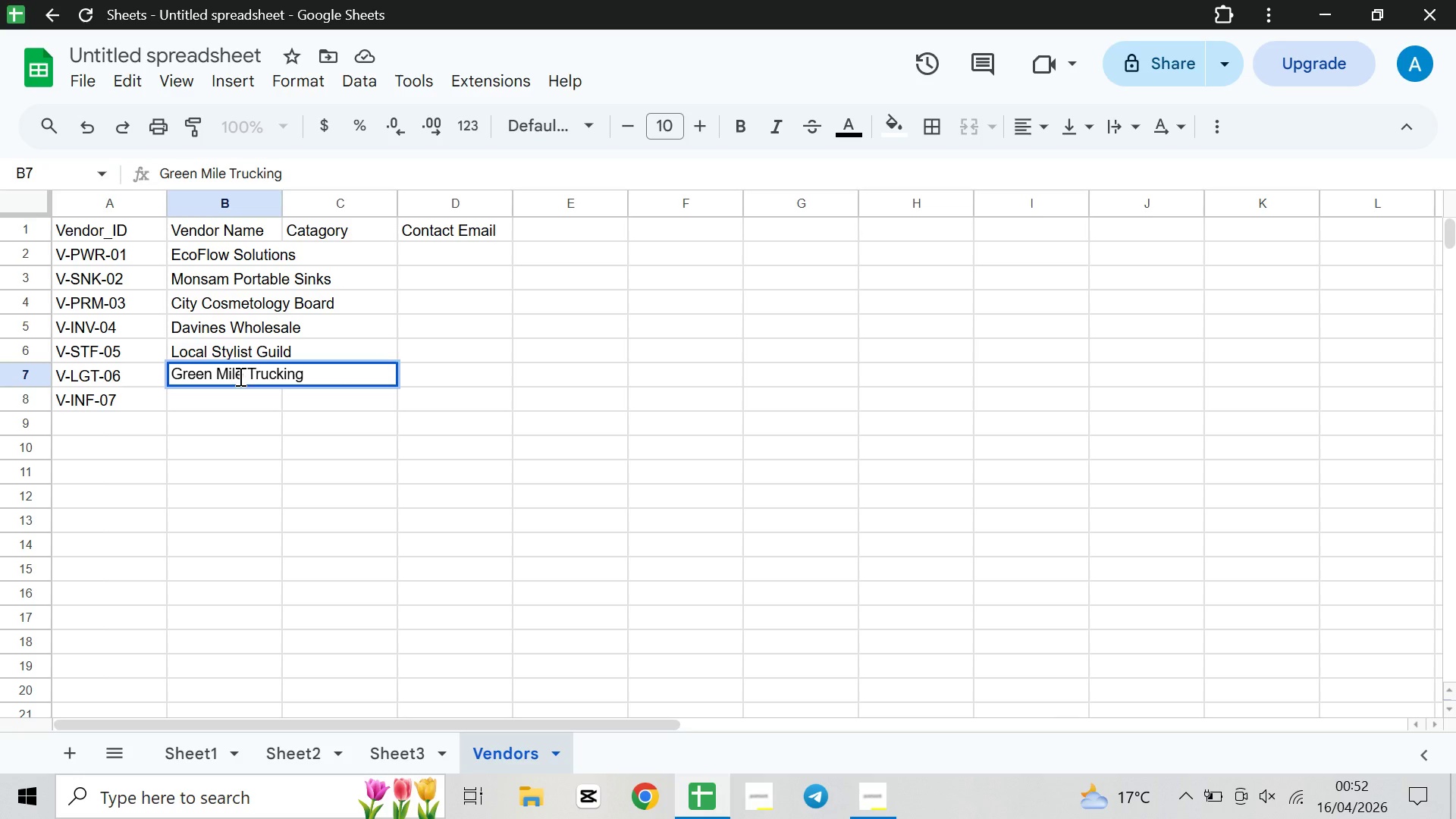 
wait(5.06)
 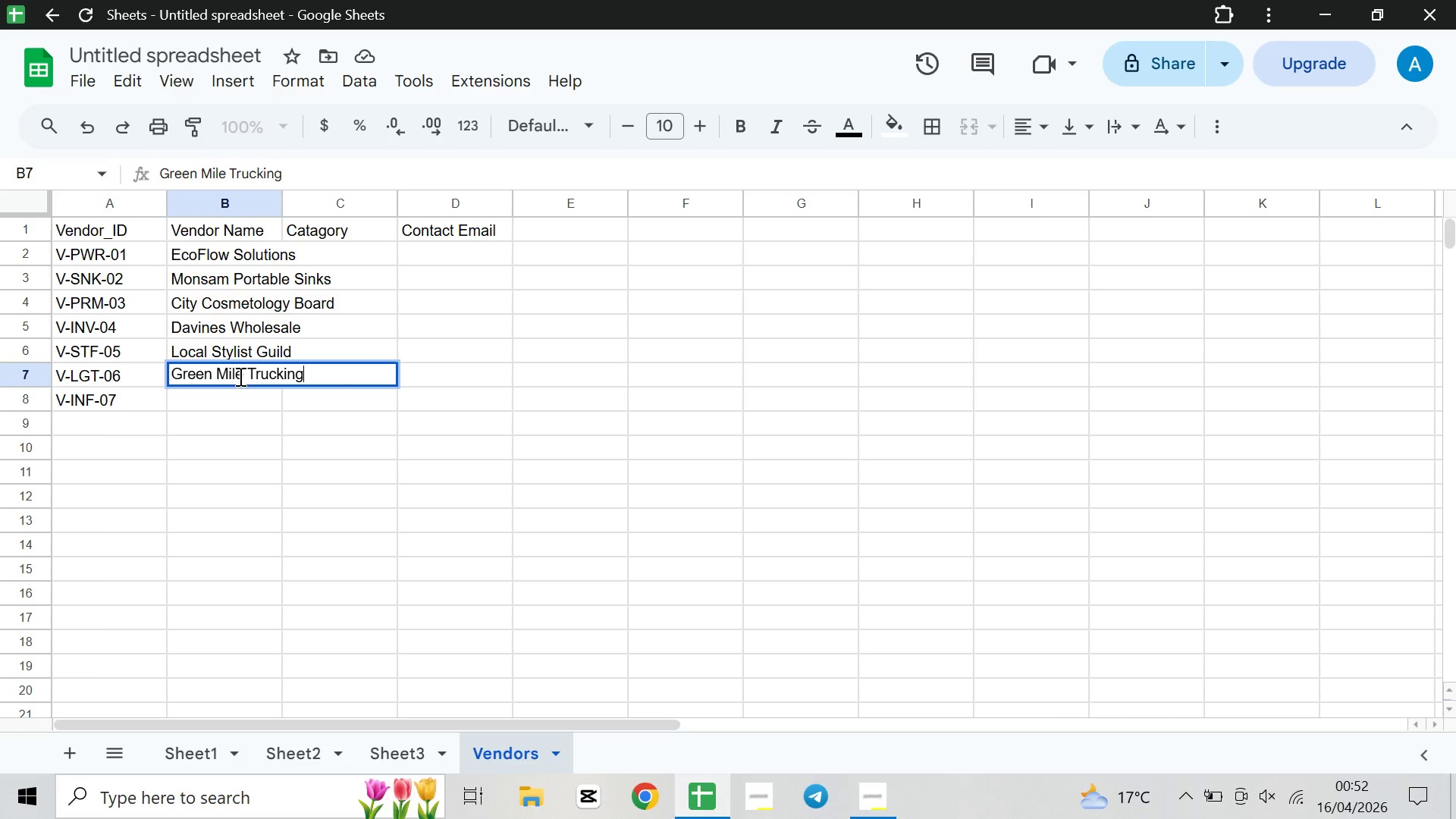 
type(Eco Influence Agenc)
 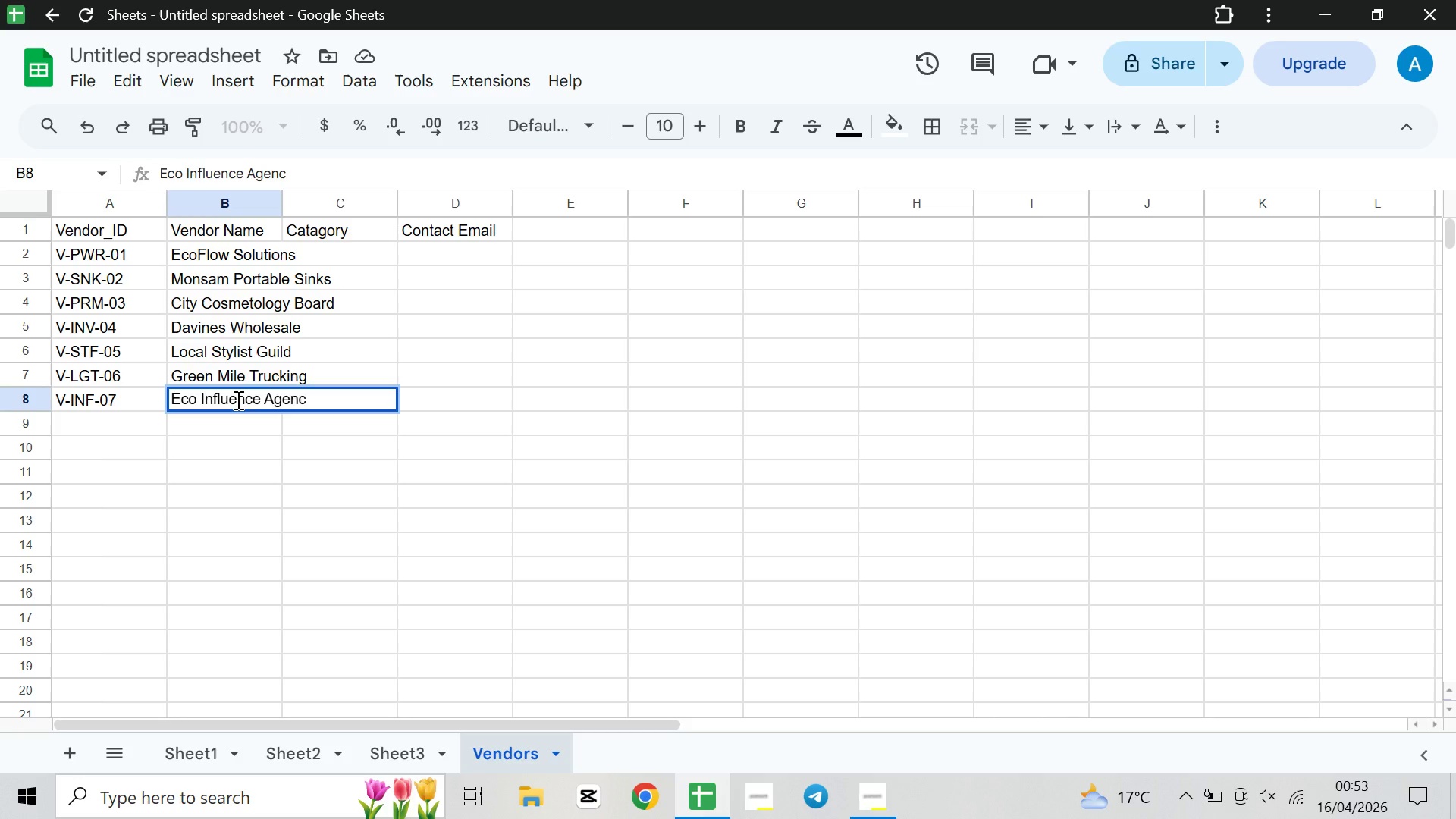 
wait(5.27)
 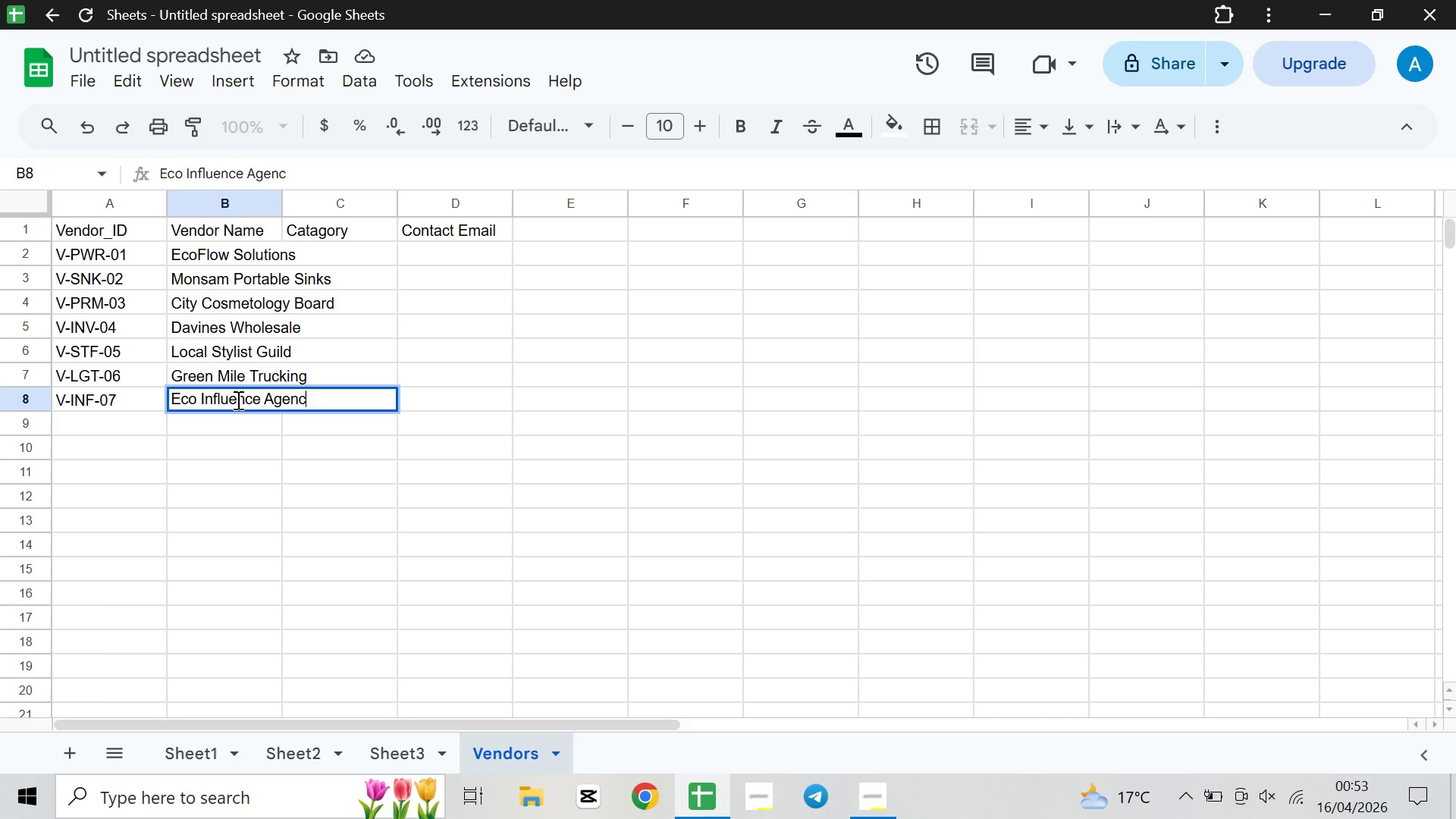 
key(Y)
 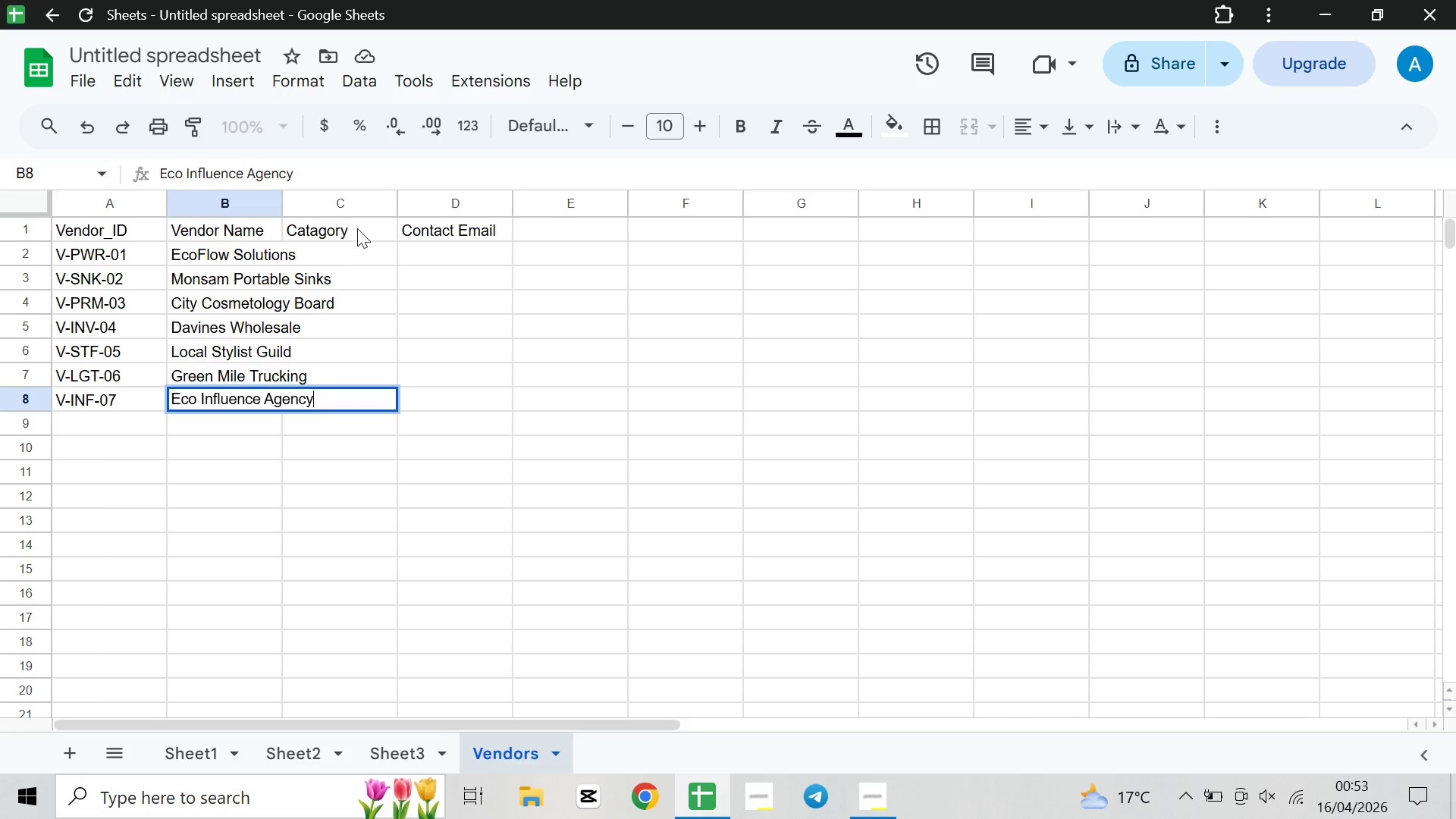 
left_click([374, 253])
 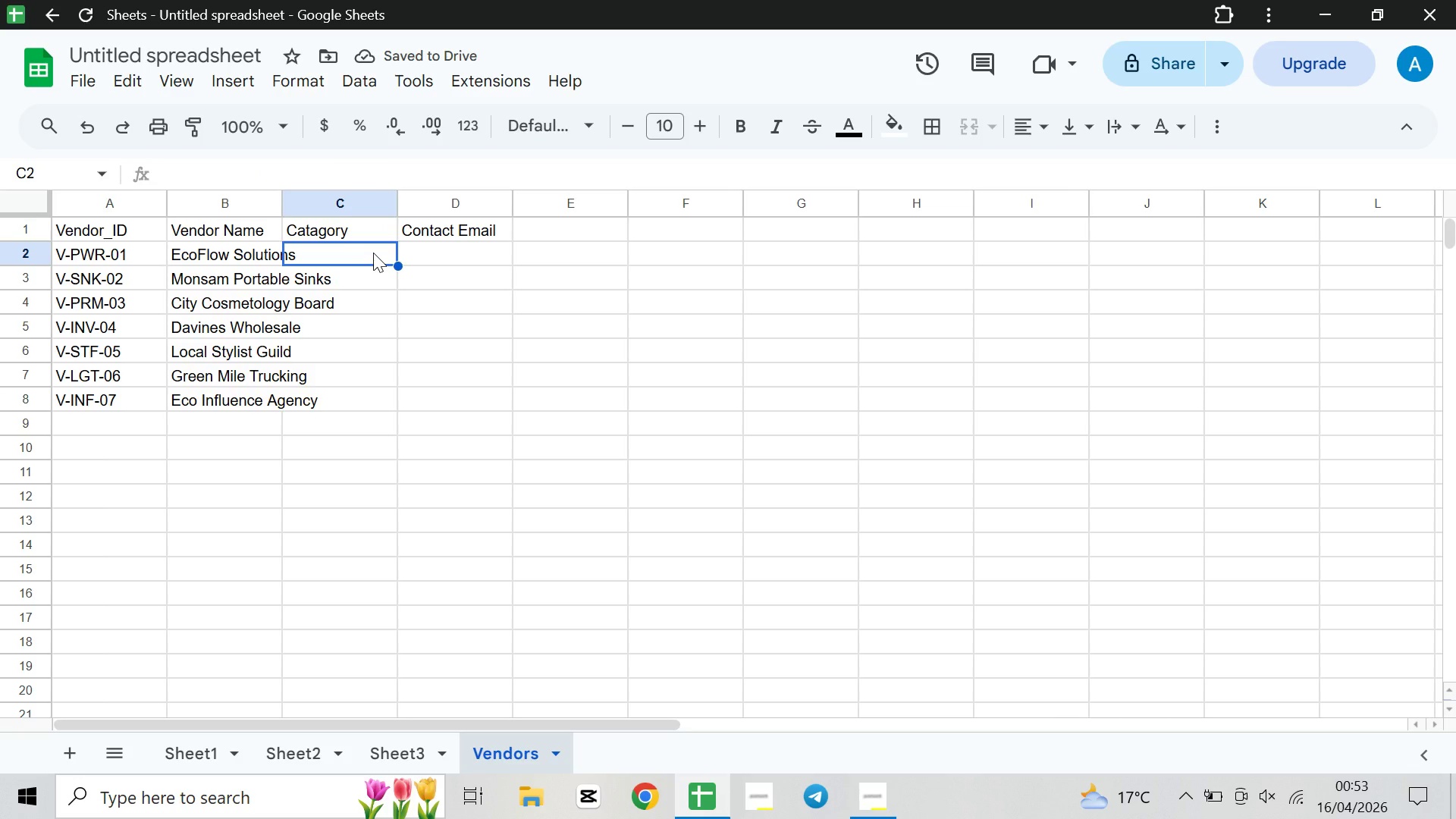 
double_click([373, 253])
 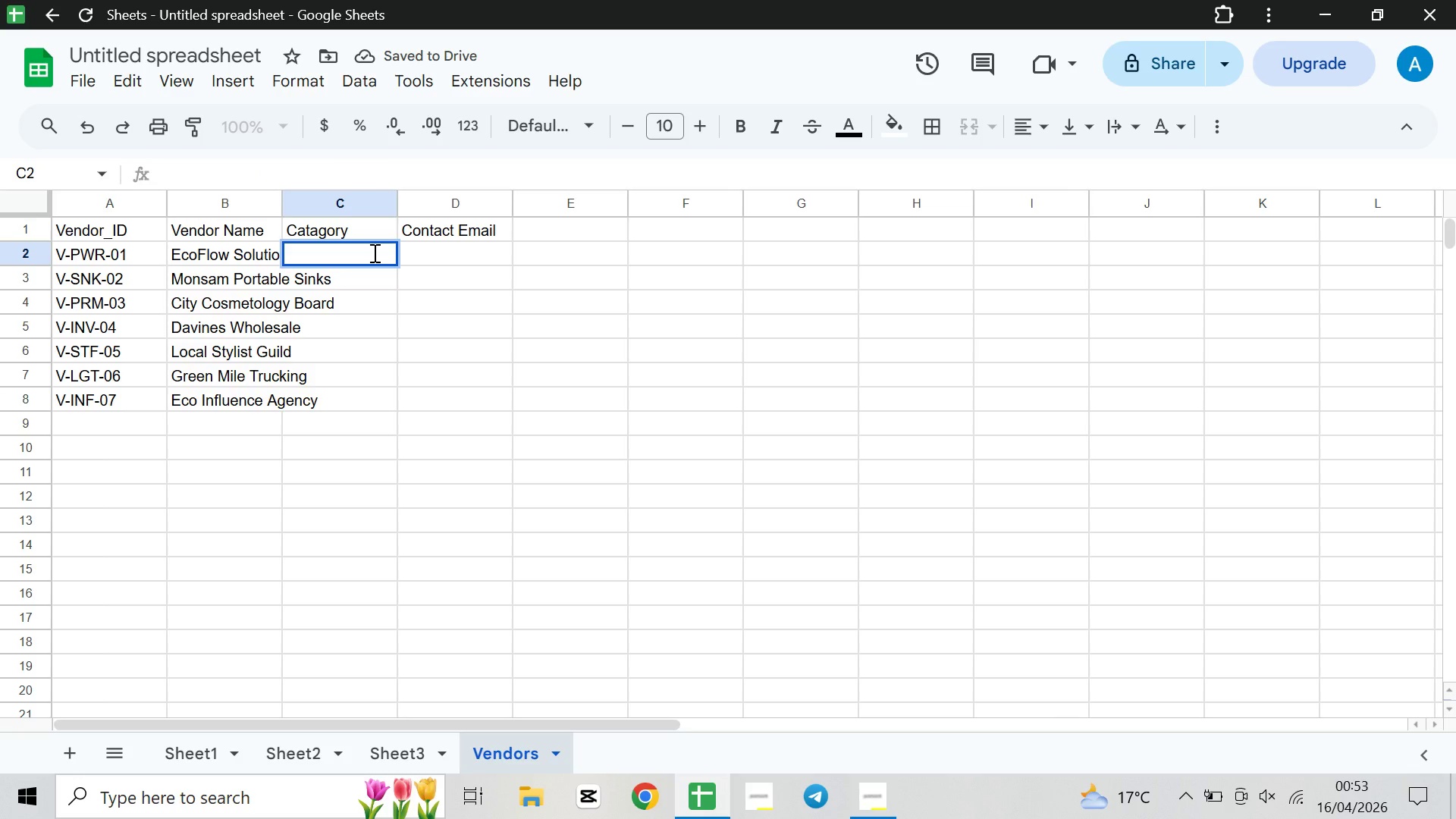 
type(Logestics)
 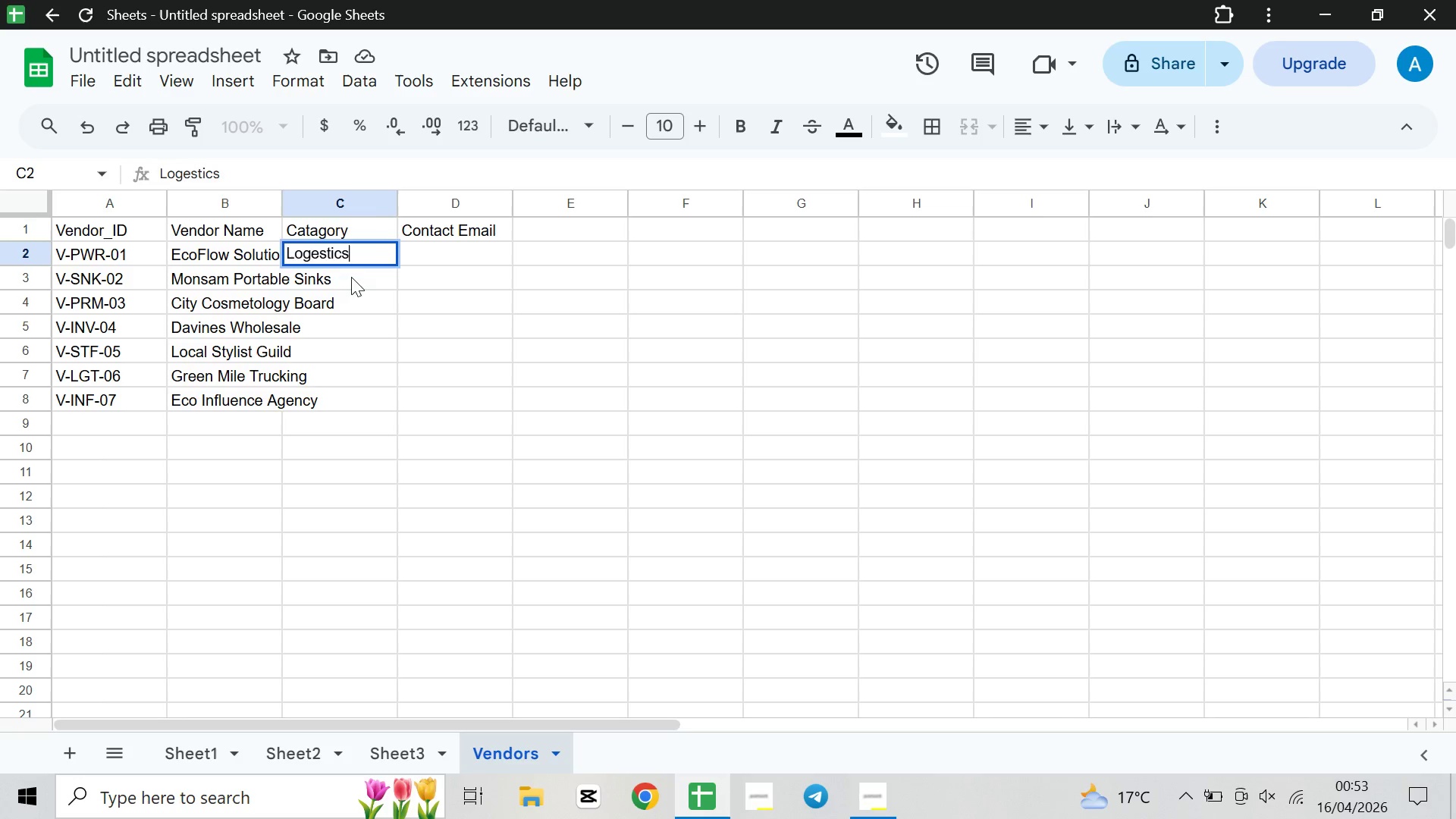 
double_click([351, 273])
 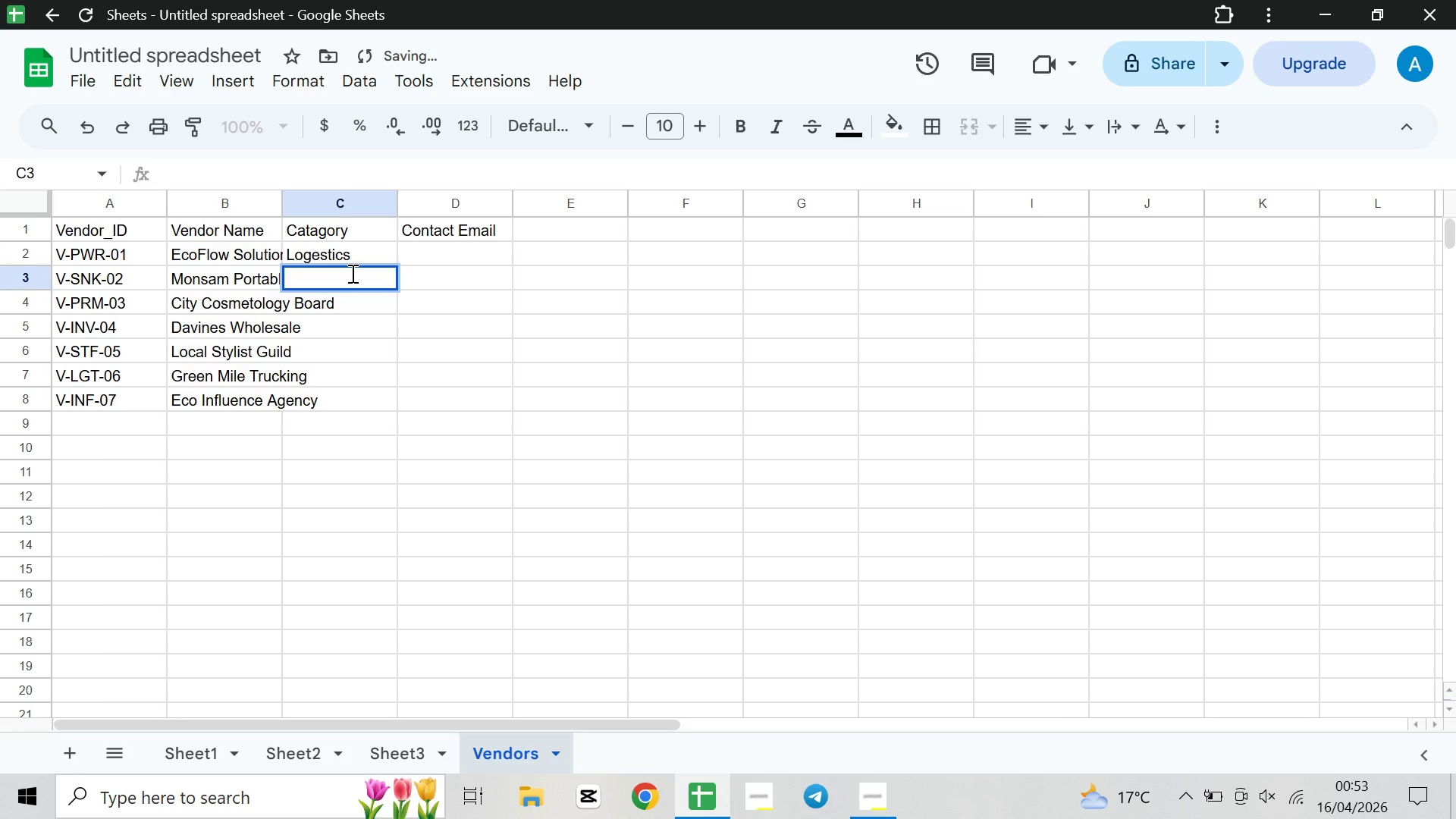 
type(Lo)
 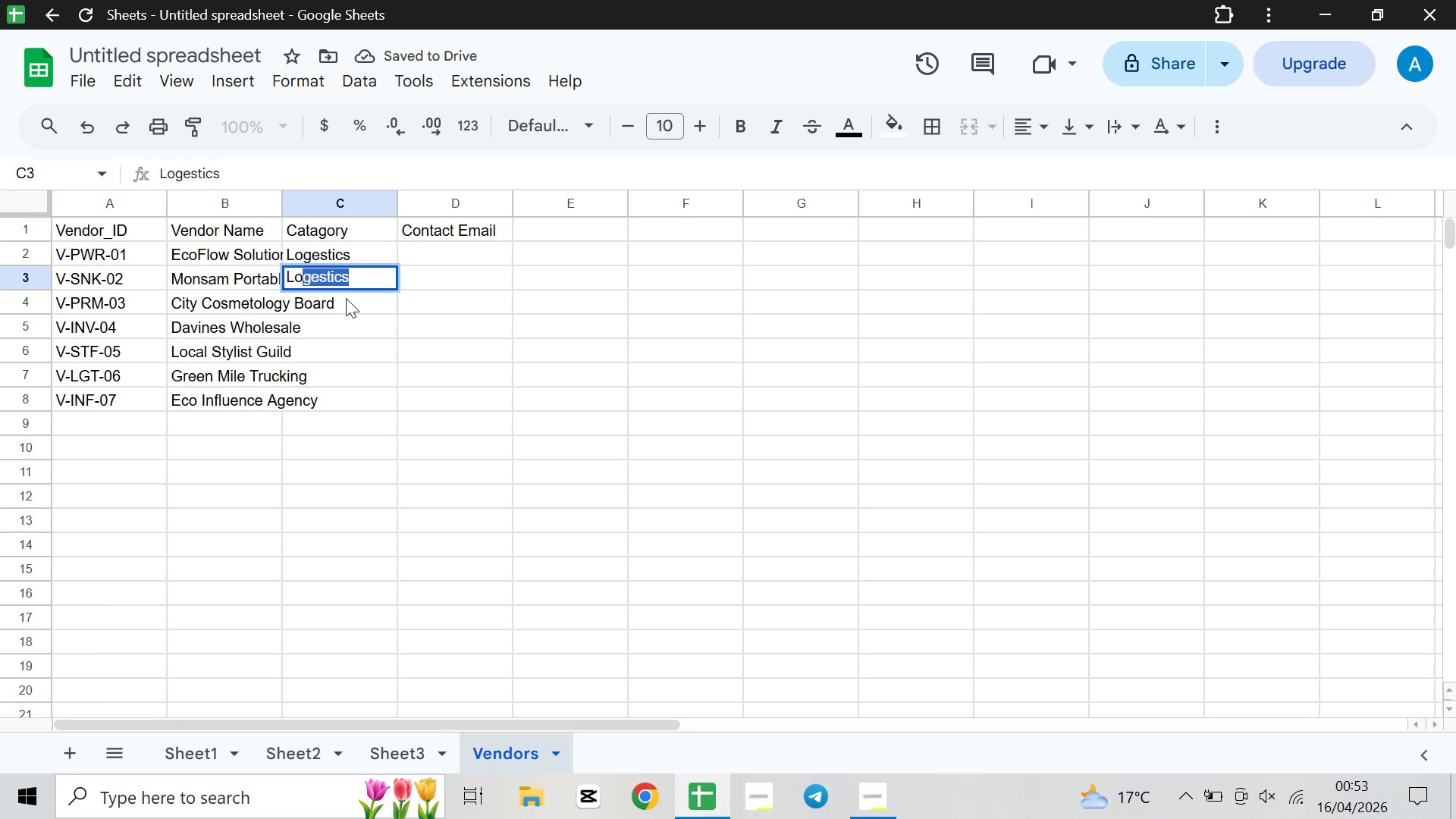 
double_click([351, 300])
 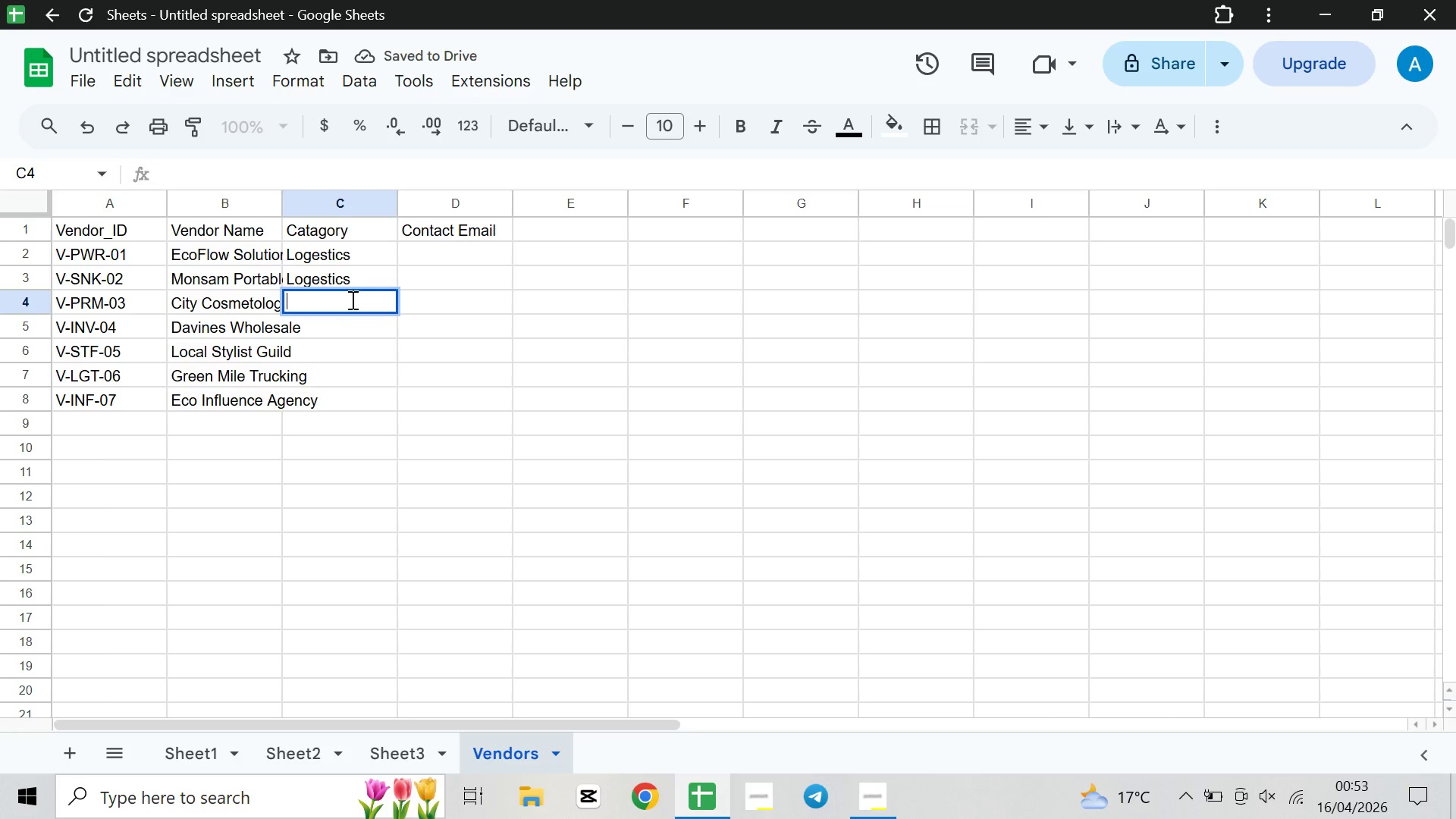 
type(Legal)
 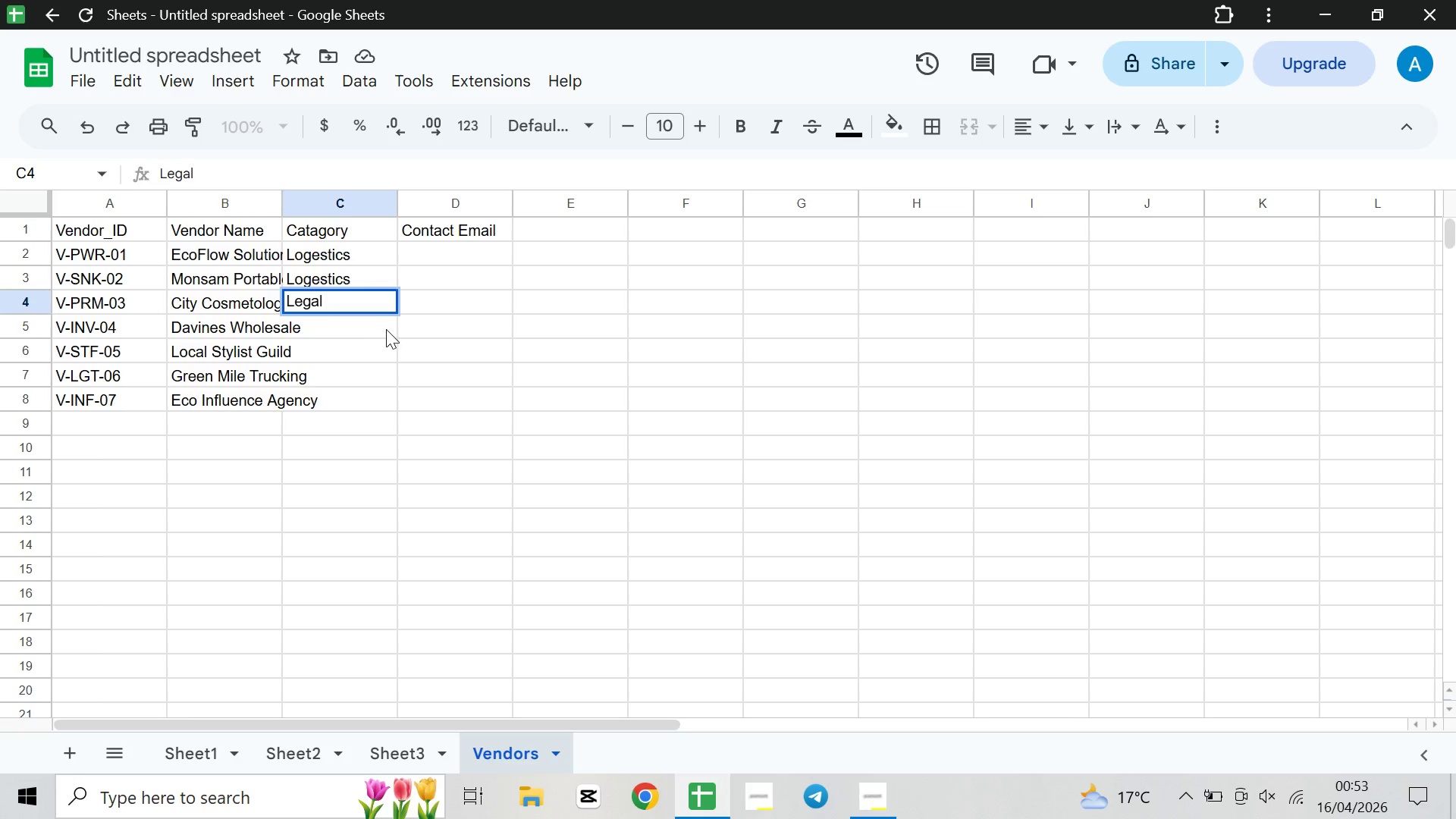 
double_click([380, 332])
 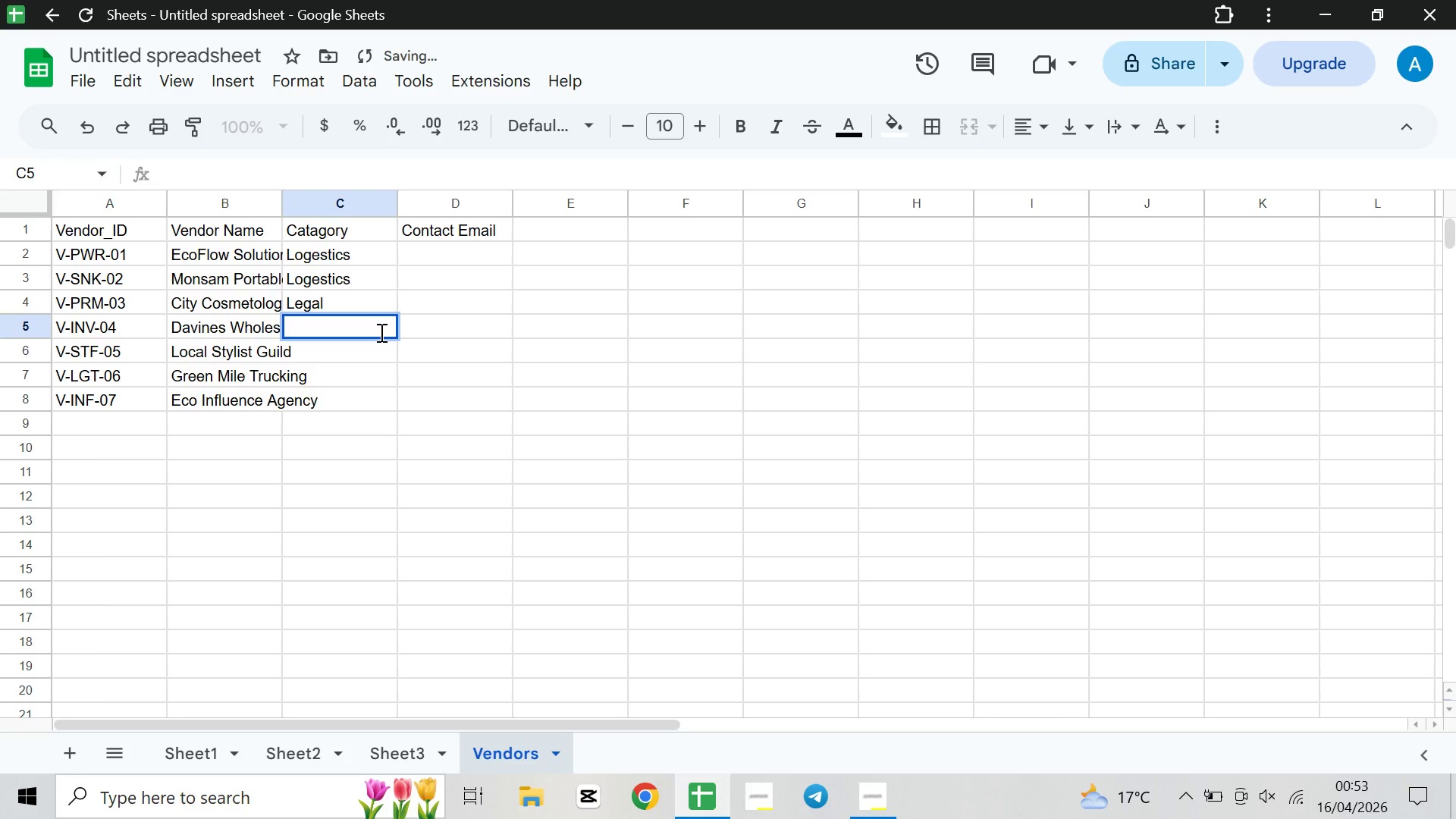 
type(Inventory)
 